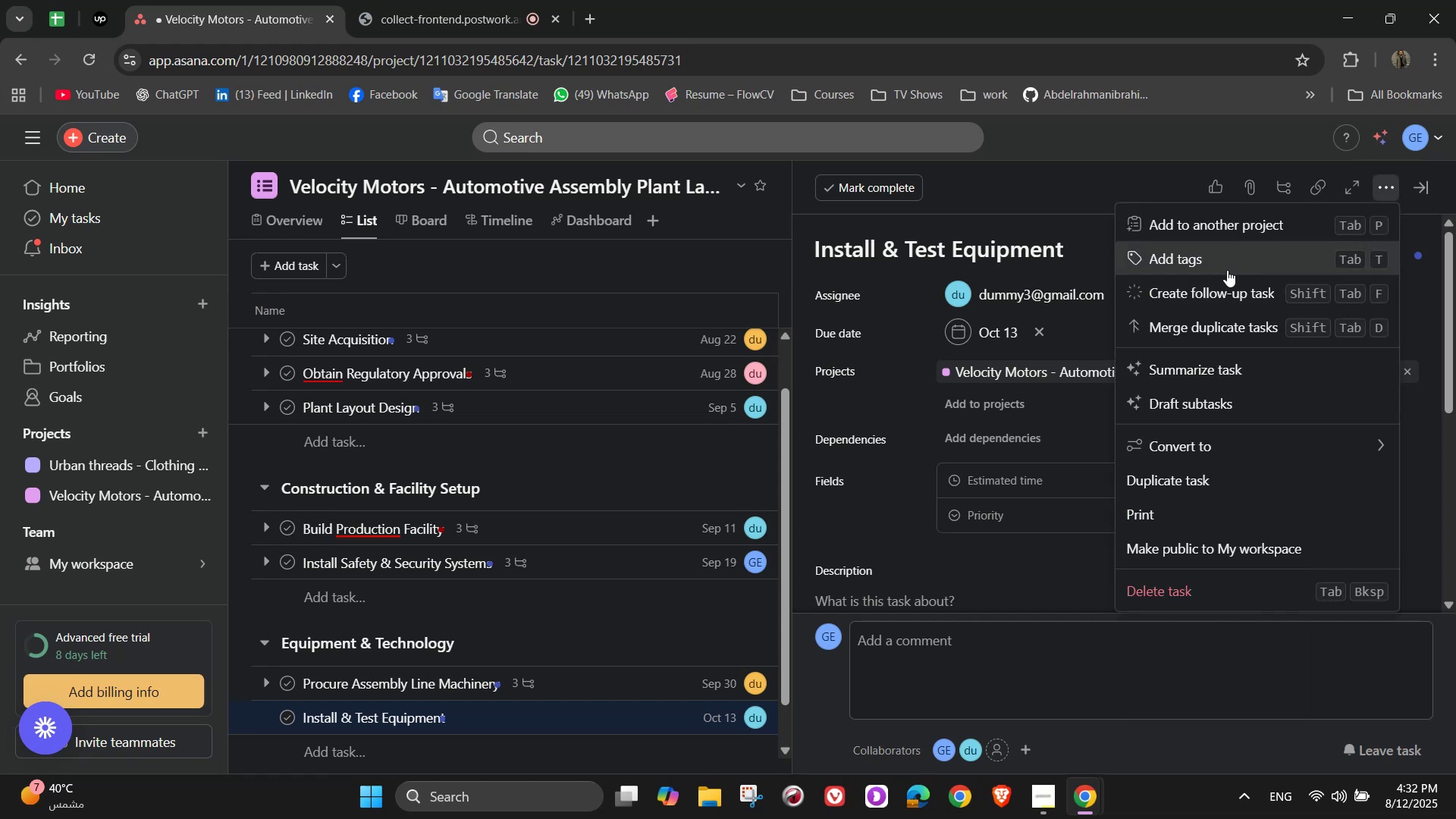 
left_click([1227, 259])
 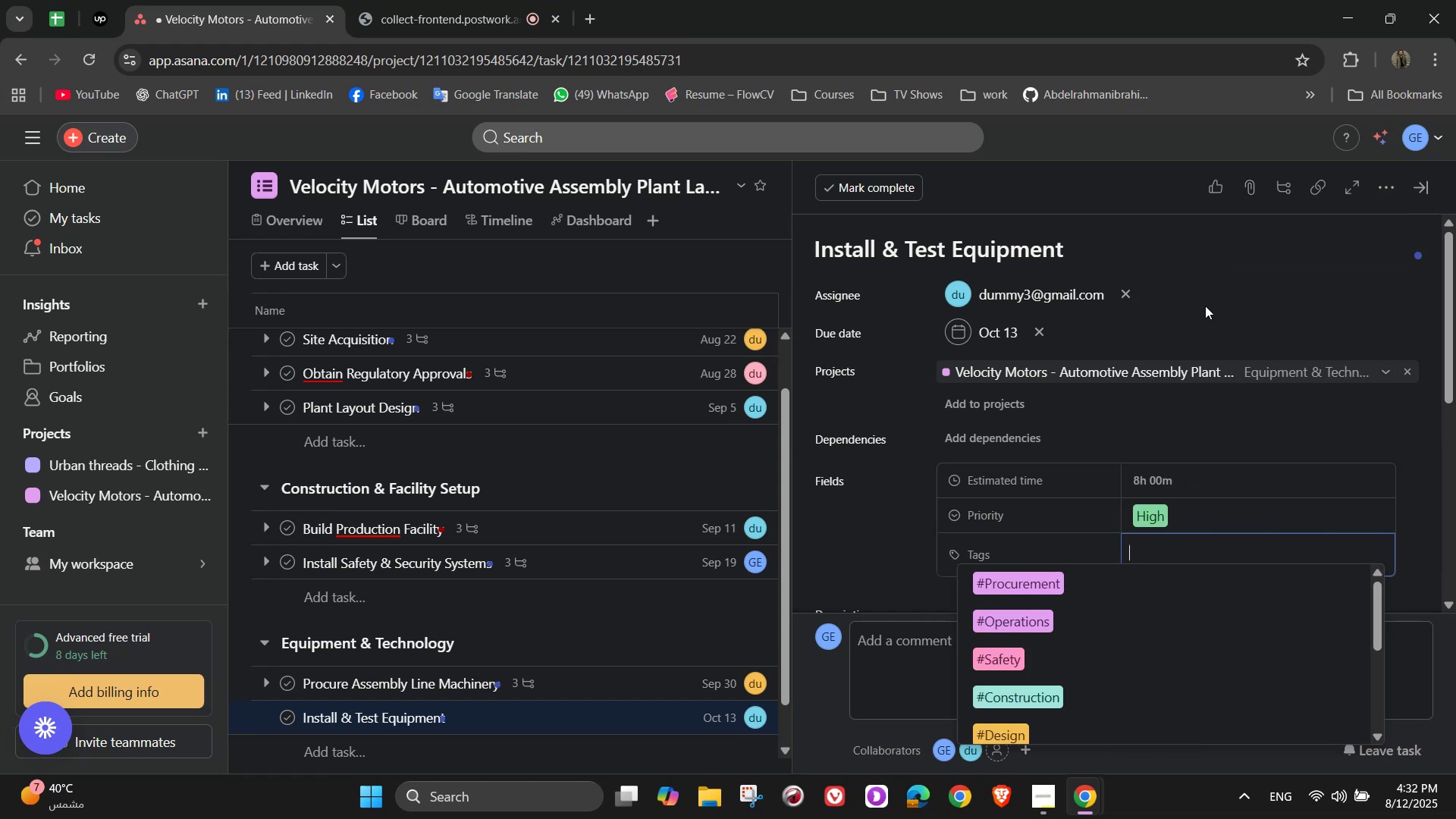 
wait(13.9)
 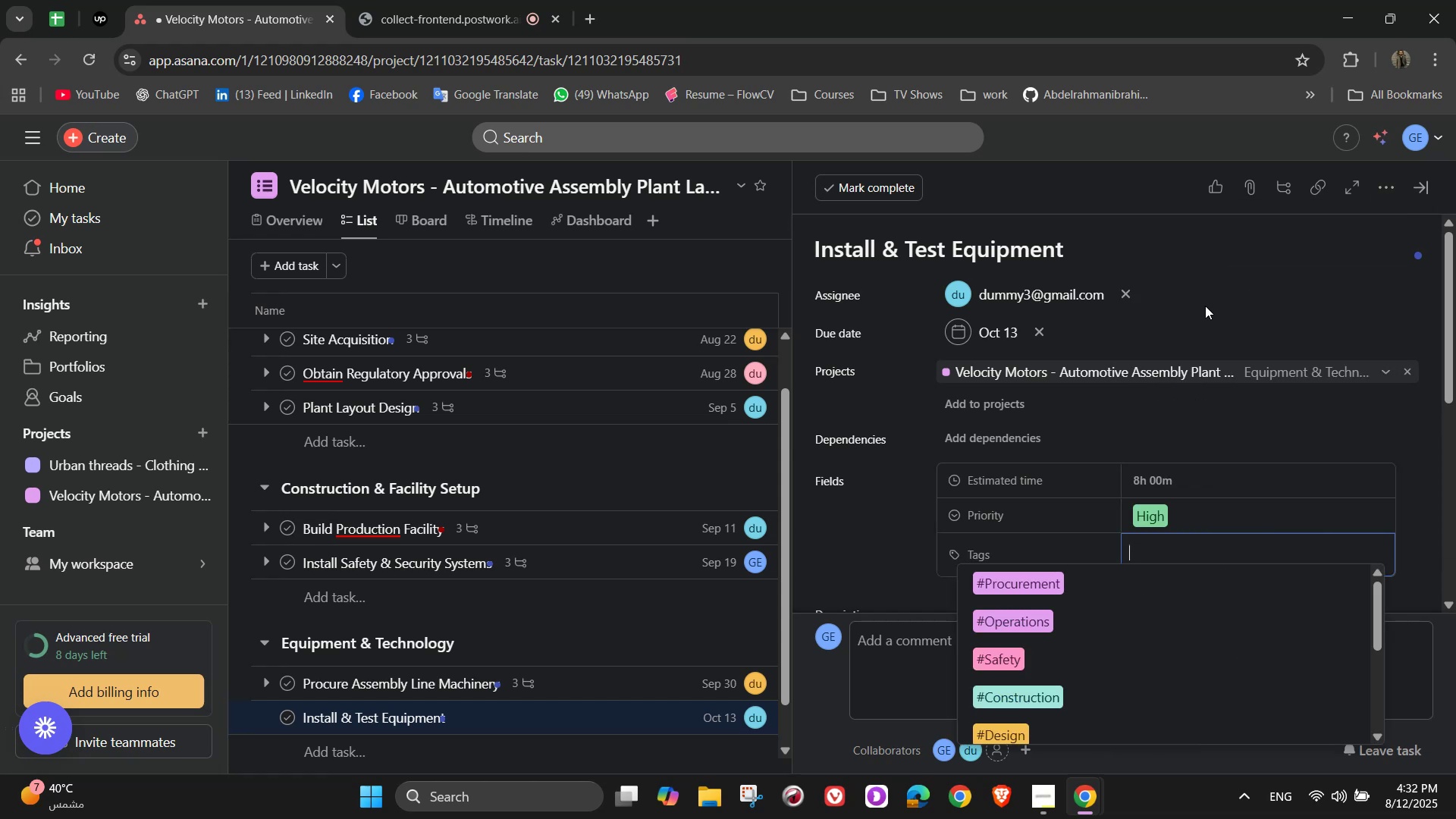 
left_click([1153, 626])
 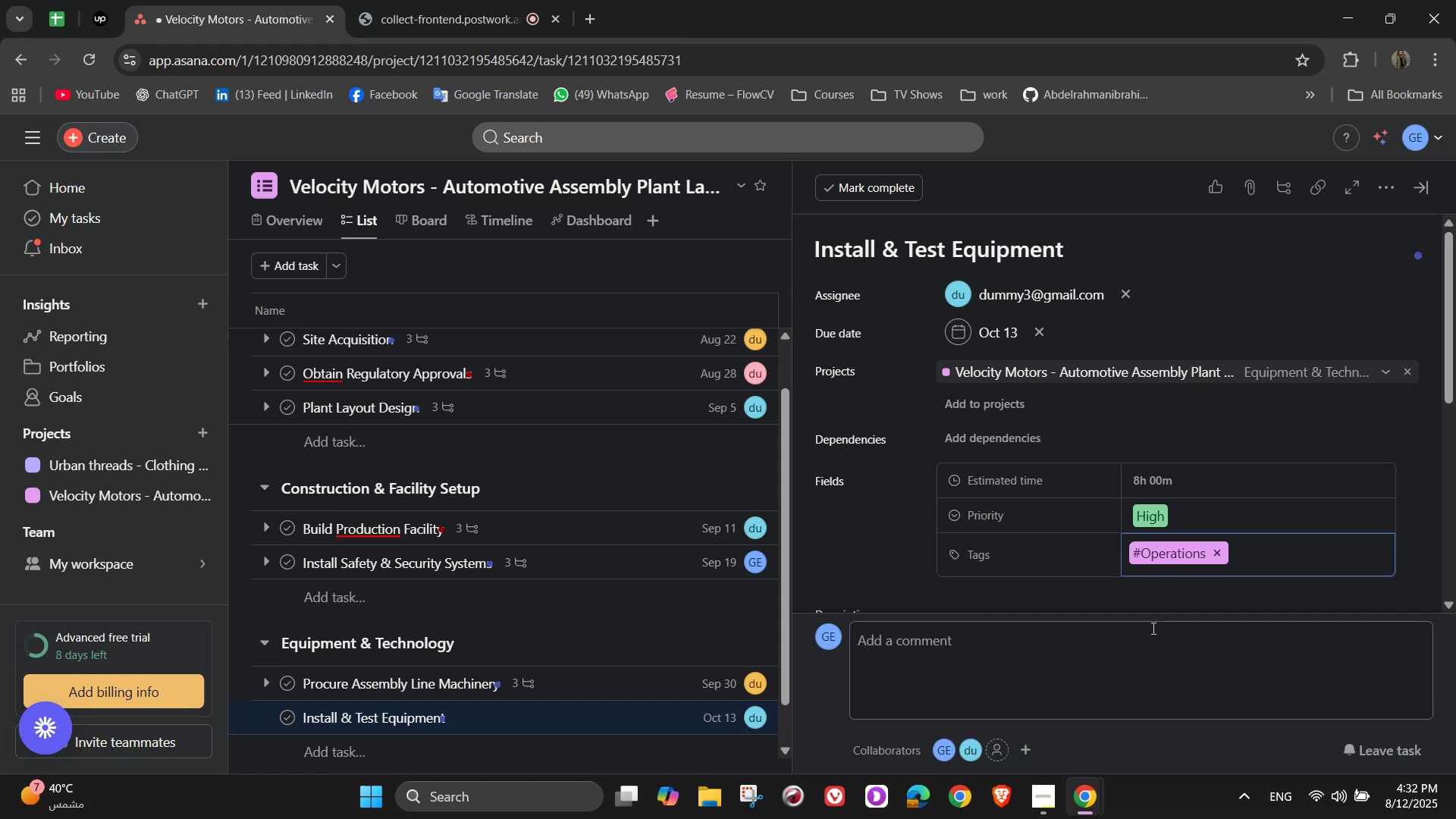 
scroll: coordinate [896, 551], scroll_direction: down, amount: 4.0
 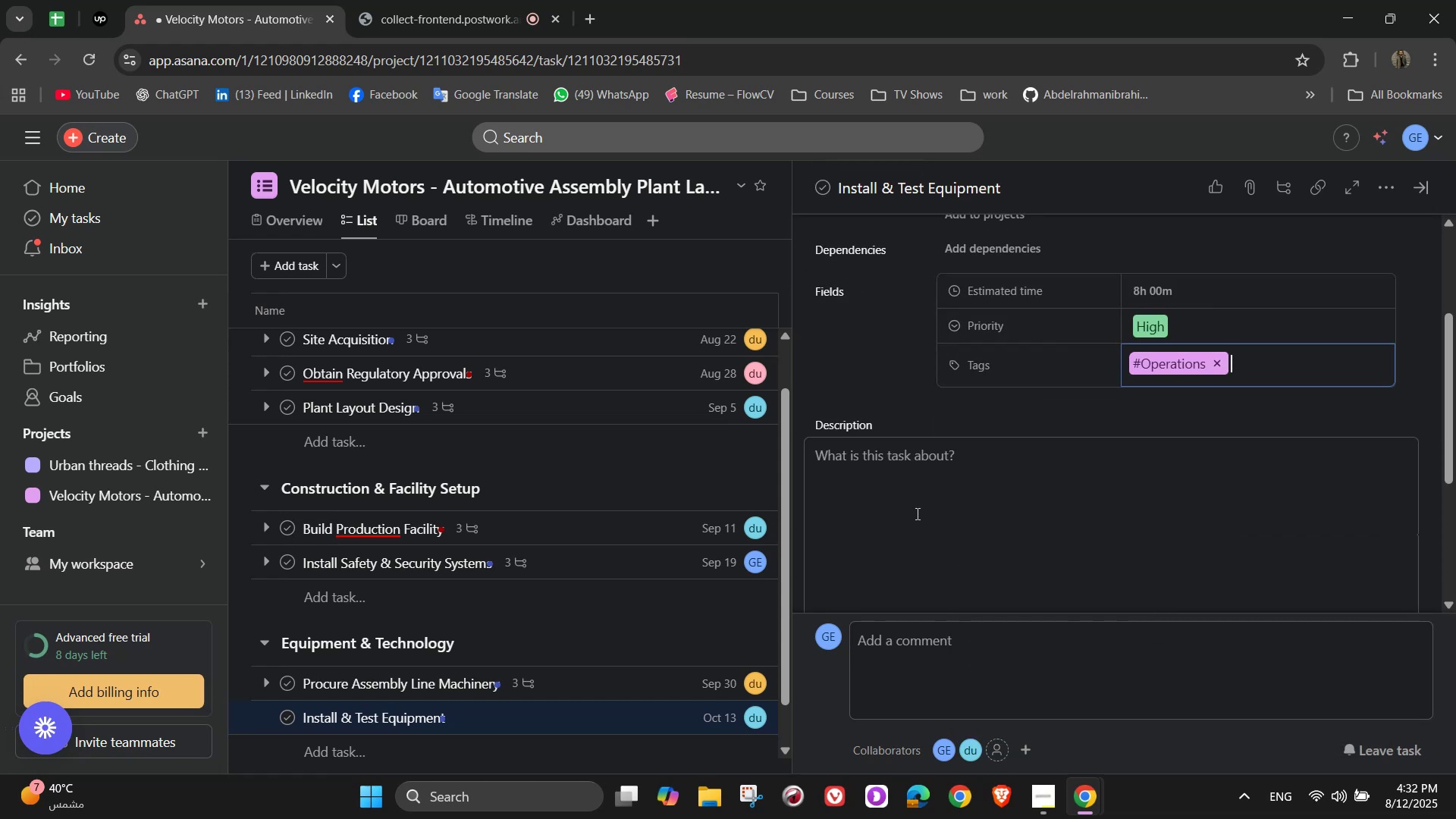 
left_click([924, 504])
 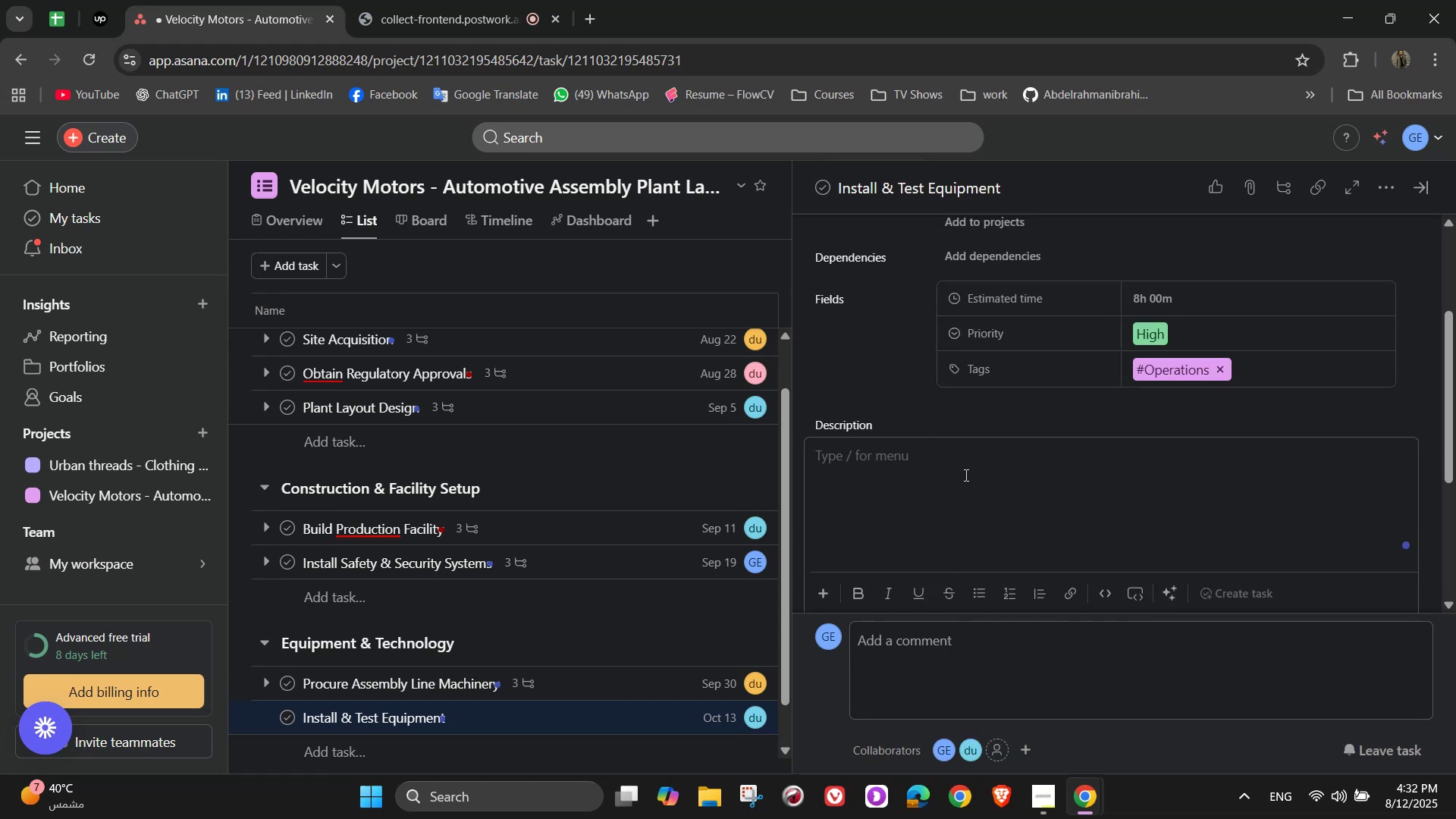 
type(Set up and calibrate all production)
 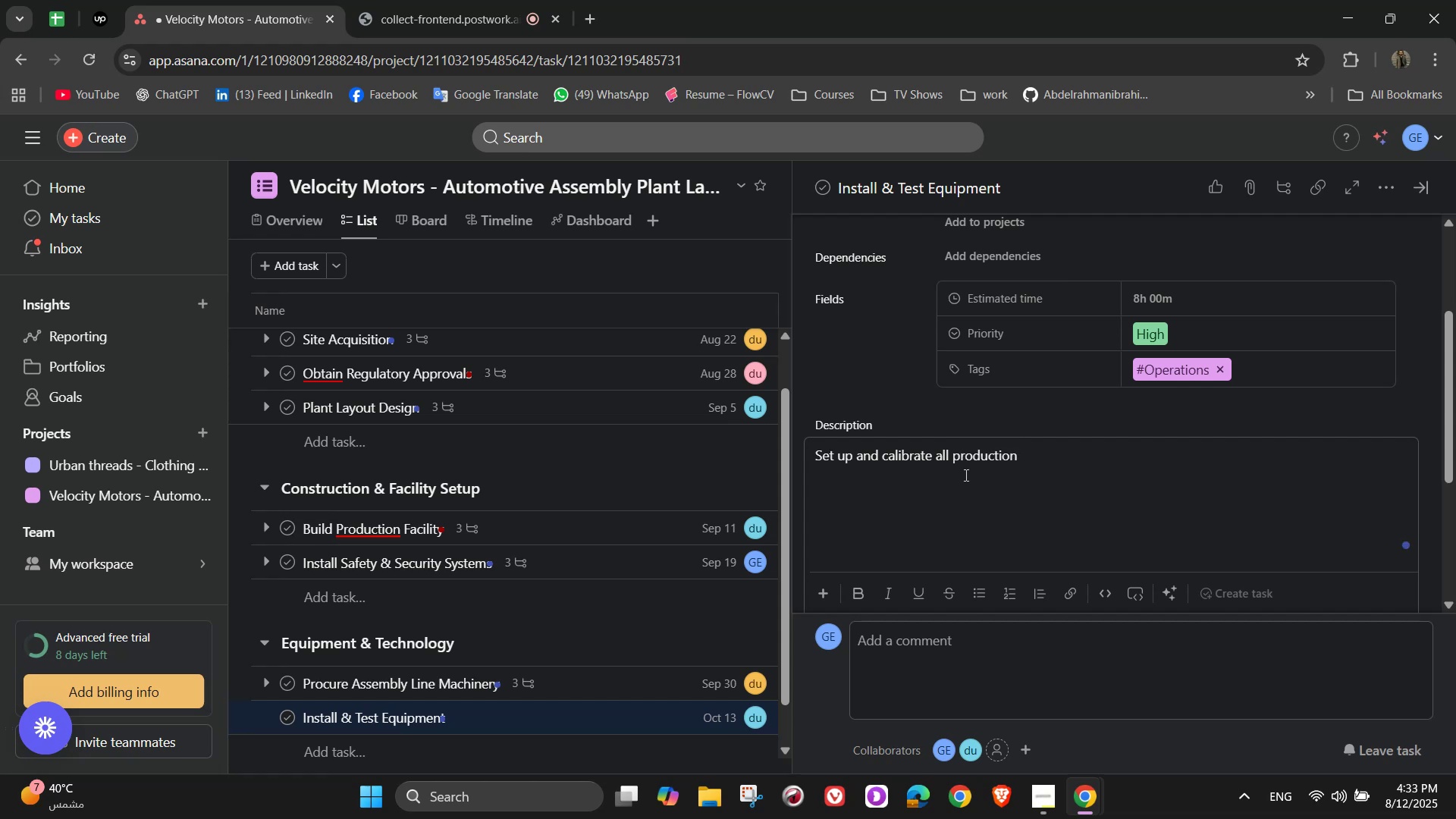 
wait(6.58)
 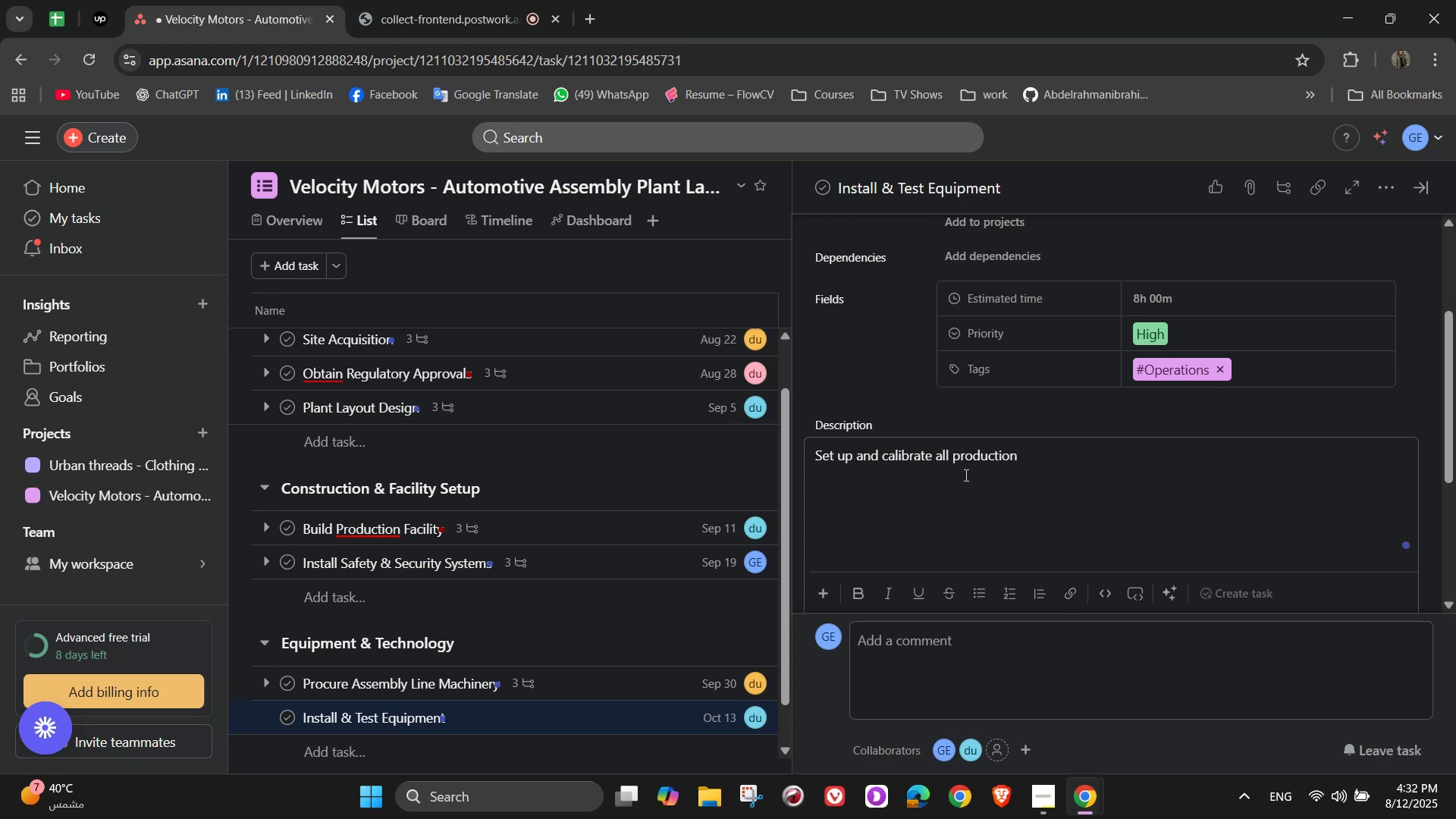 
type( machinery)
 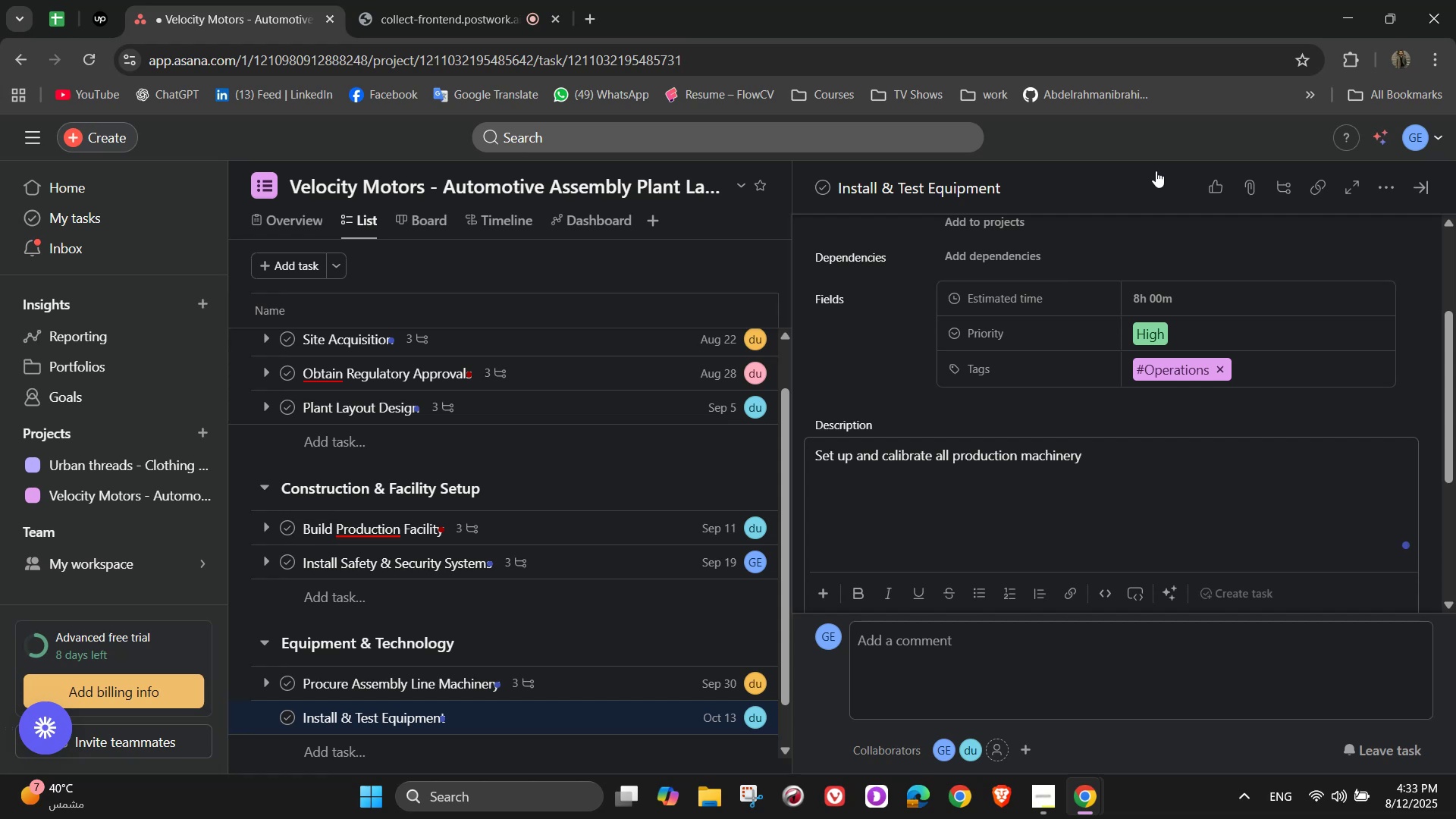 
wait(21.8)
 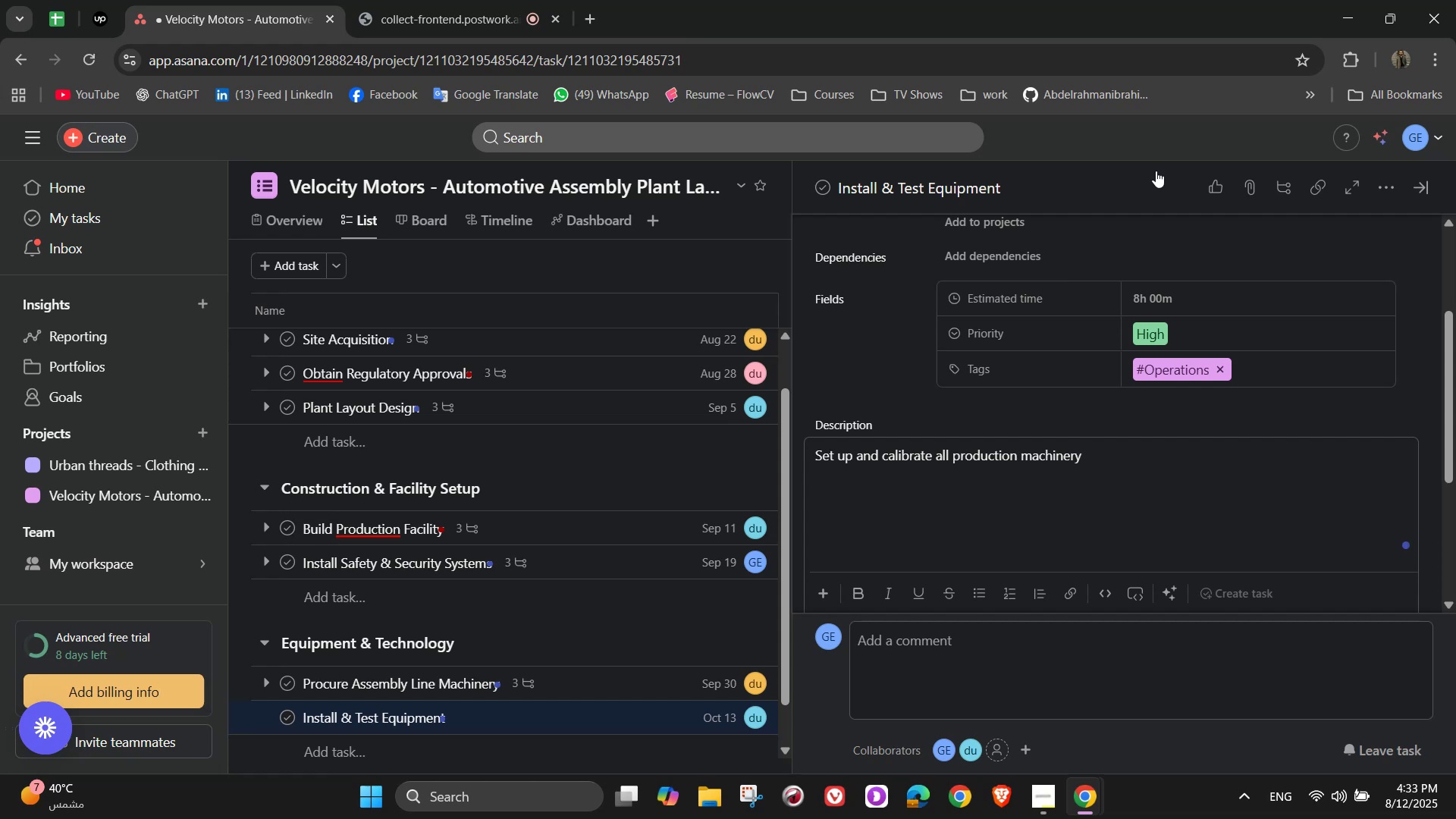 
scroll: coordinate [1258, 500], scroll_direction: down, amount: 2.0
 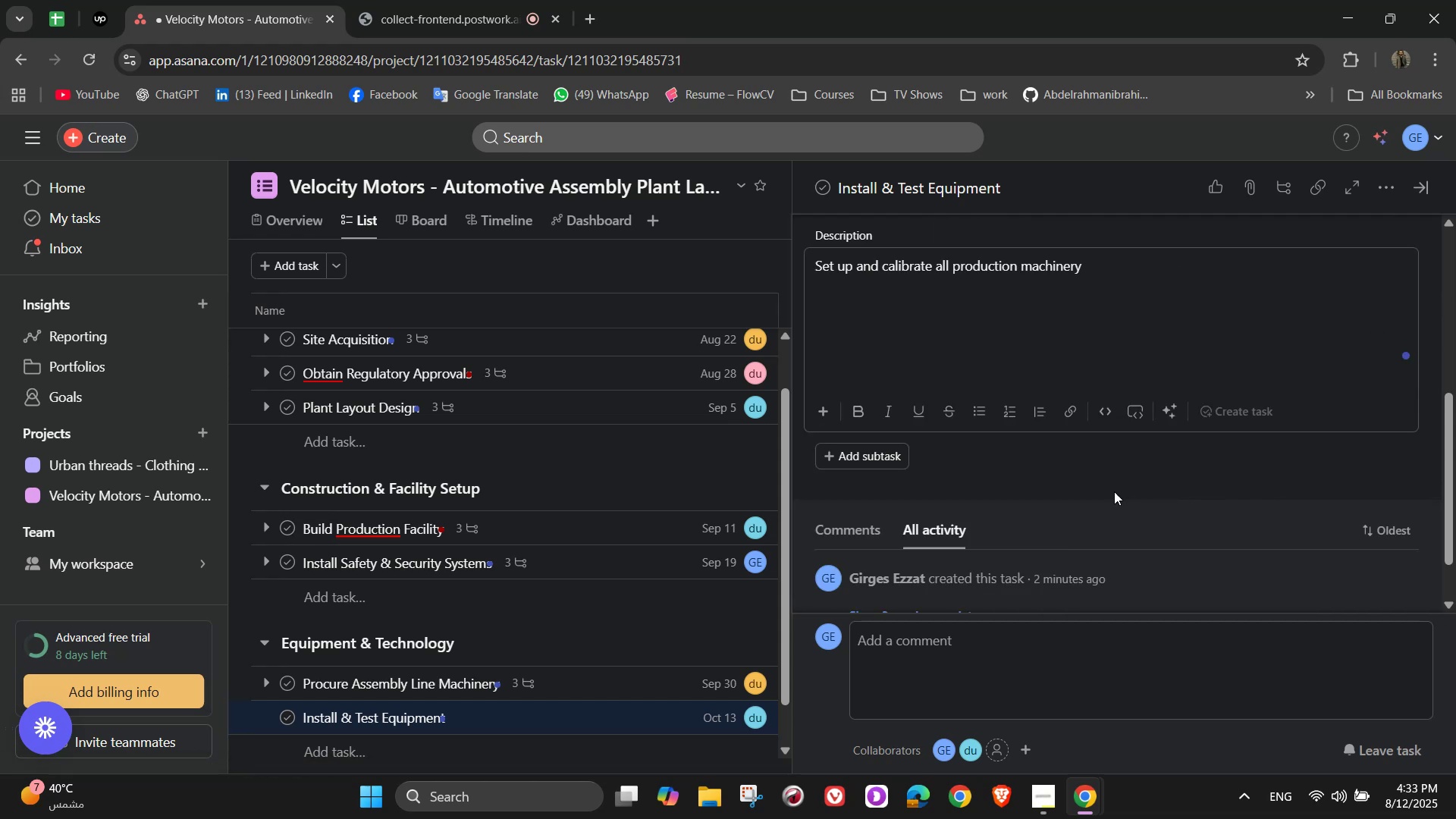 
left_click([1106, 491])
 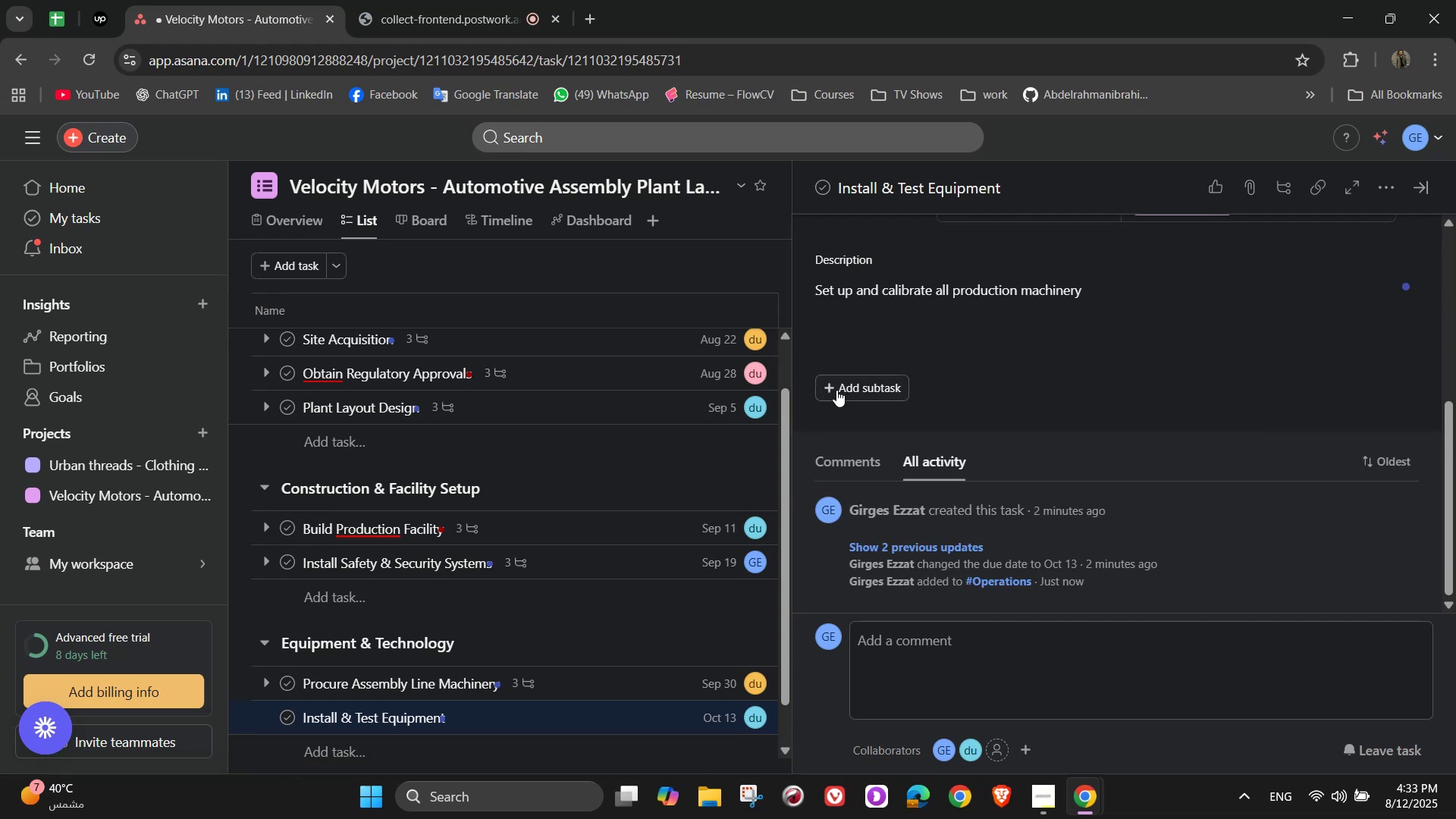 
left_click([839, 390])
 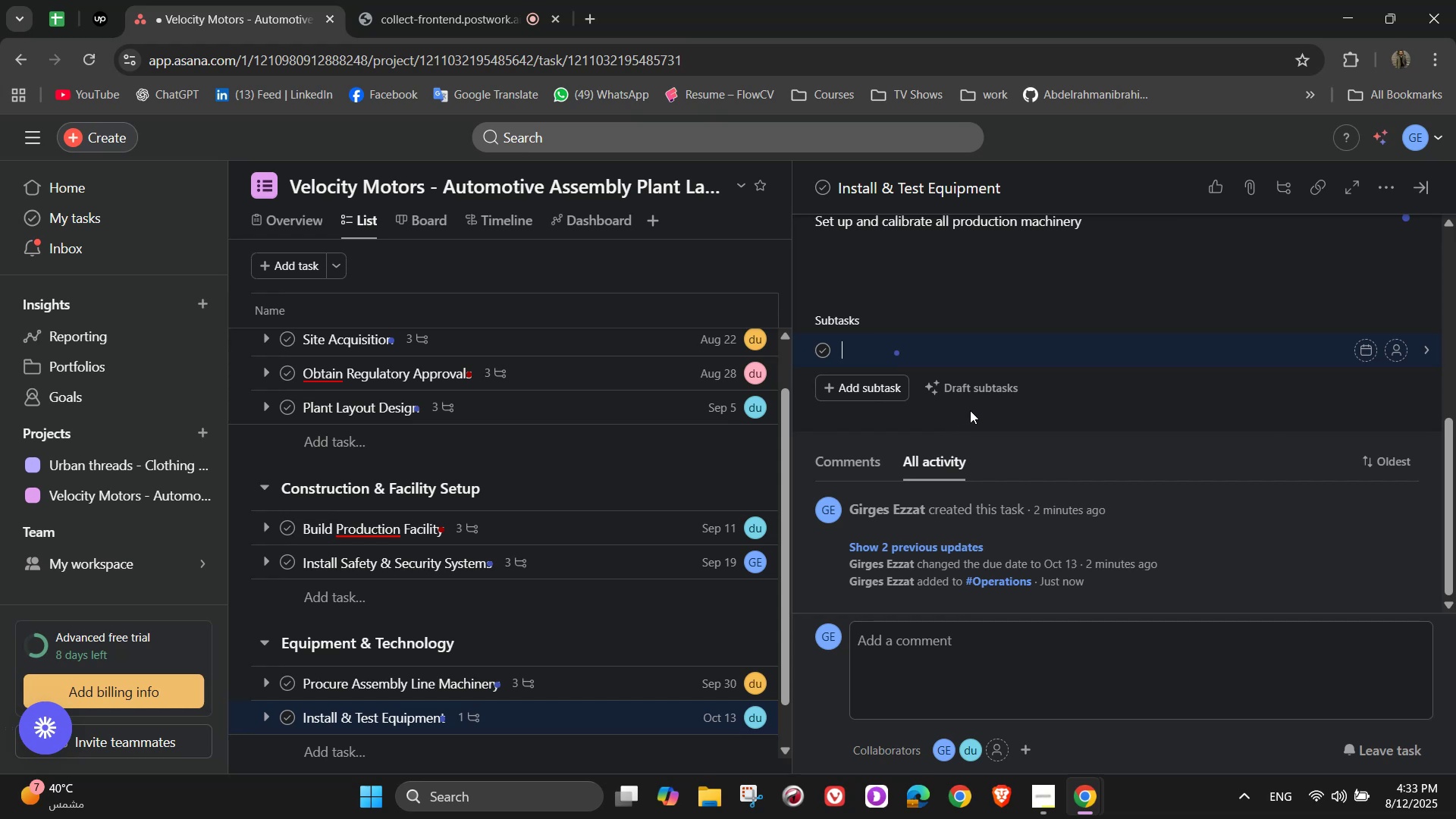 
wait(5.21)
 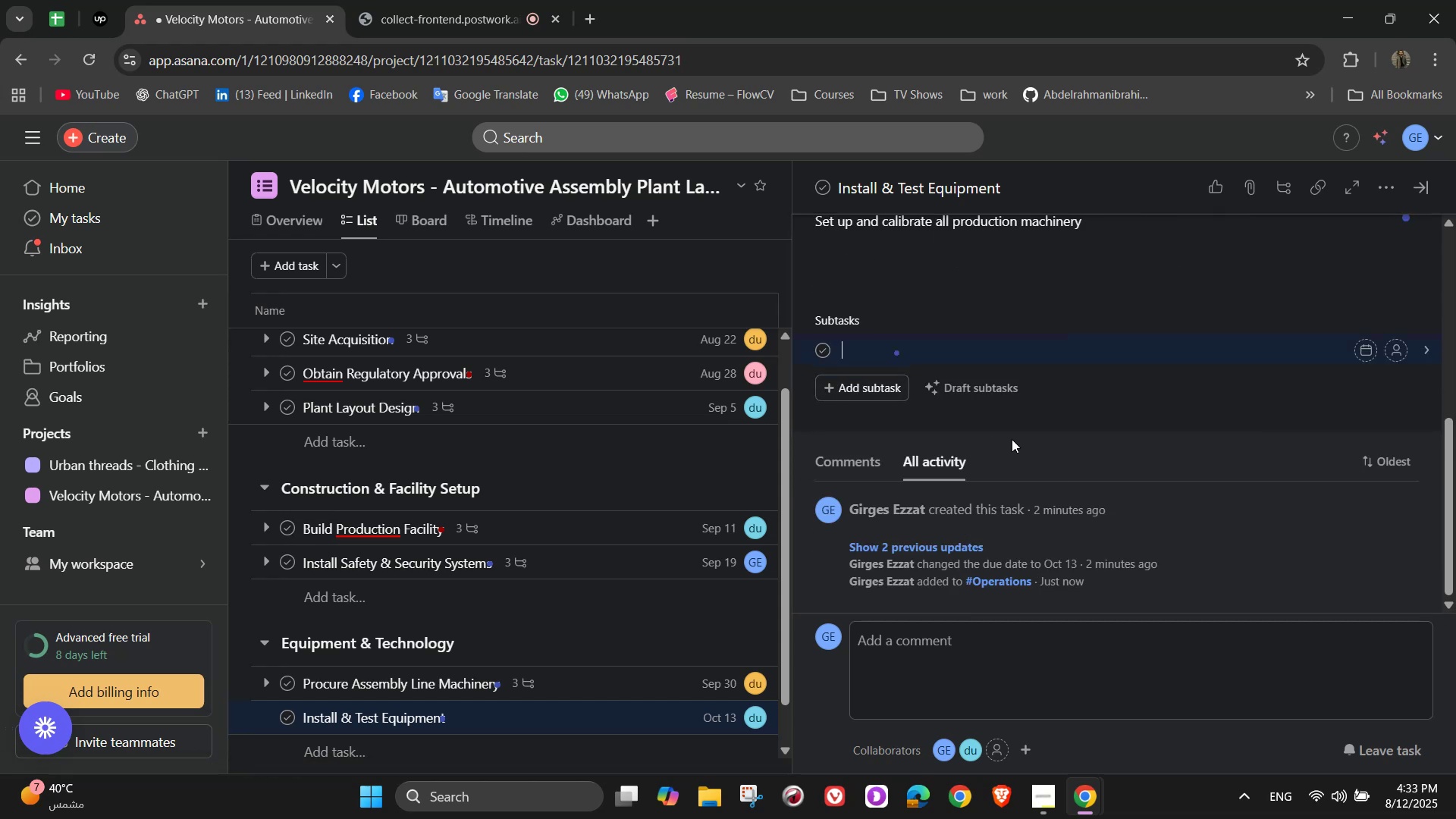 
type(Assemble production line)
 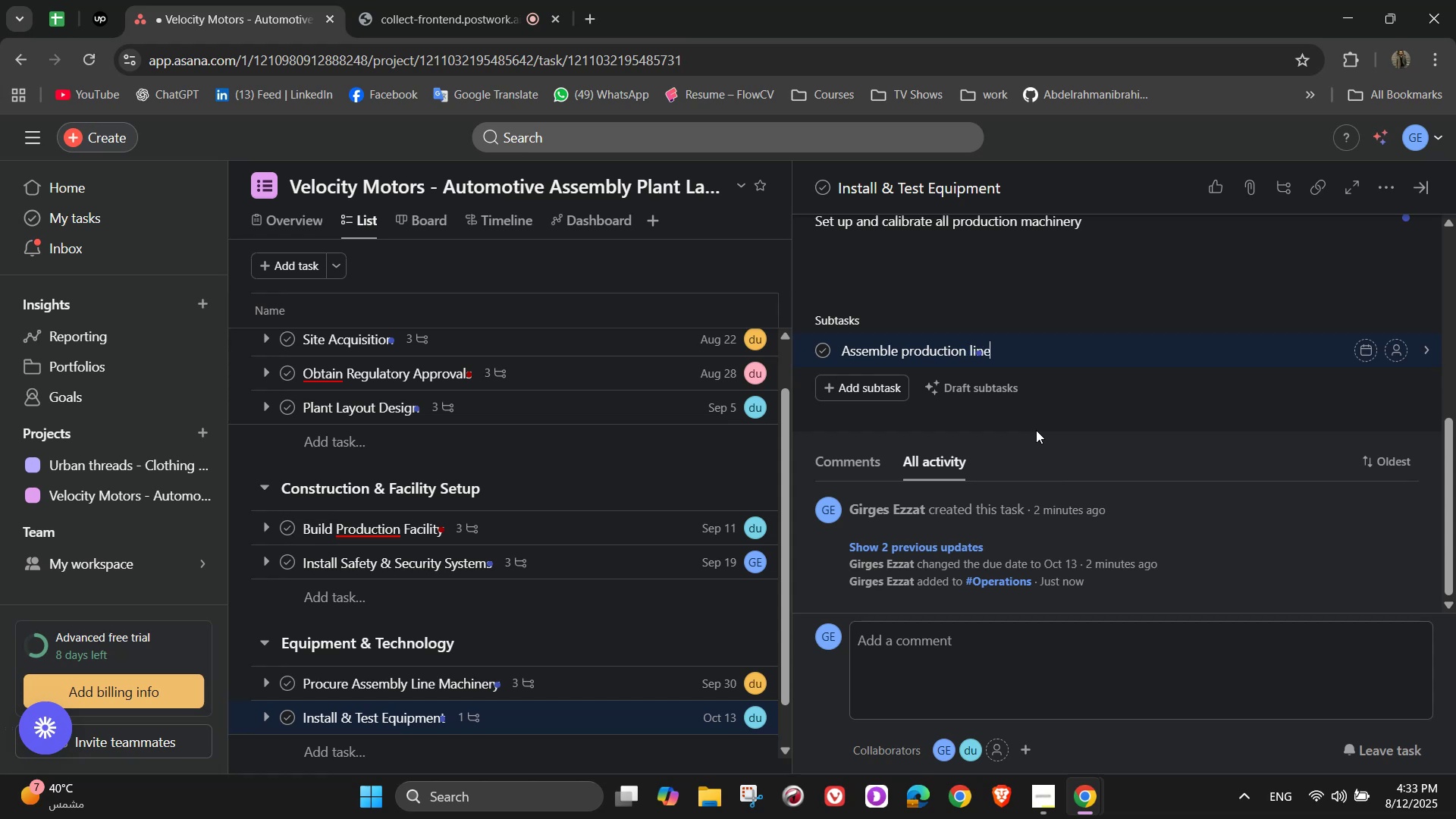 
key(Enter)
 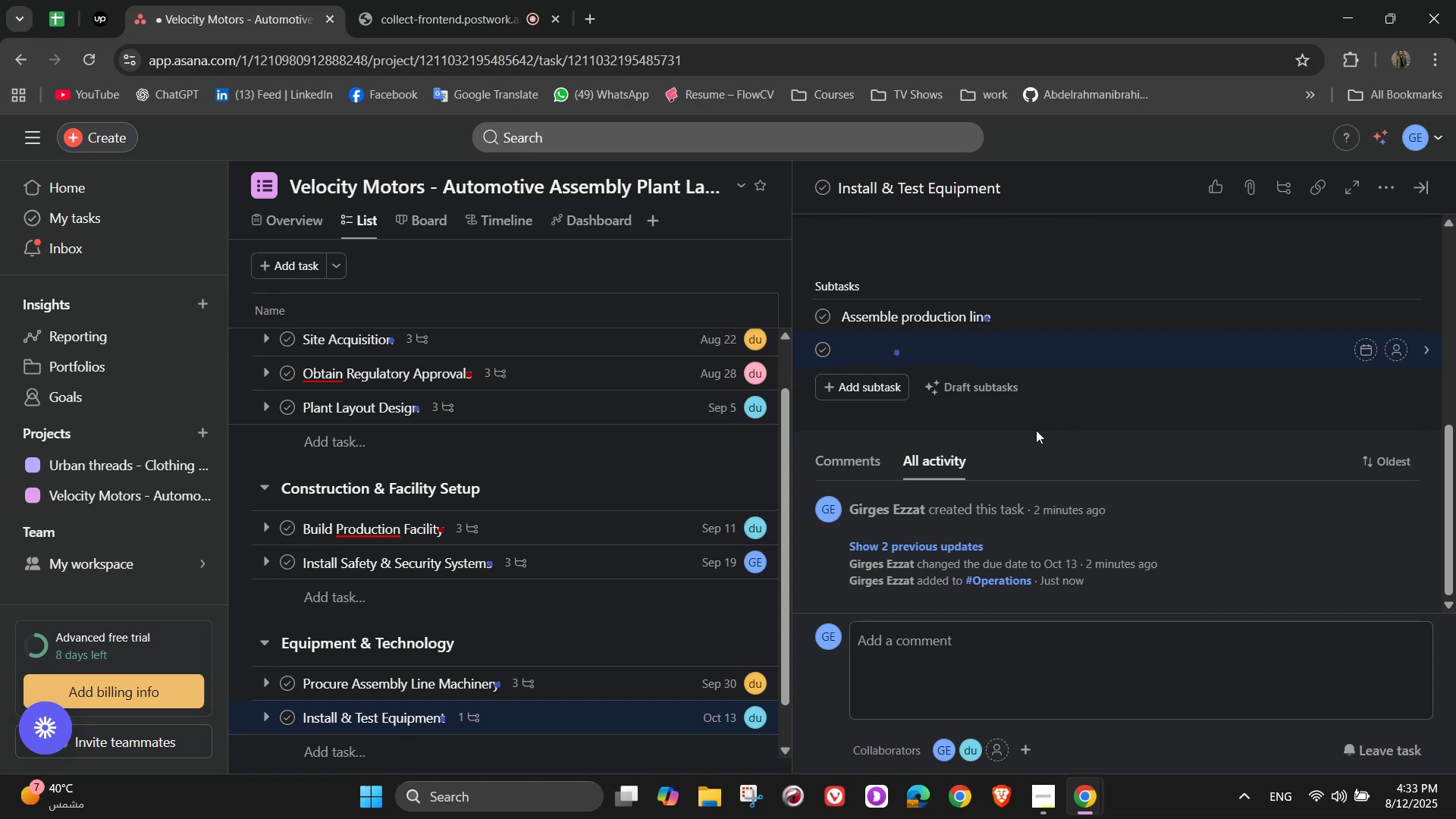 
type(Test functionality and saft)
key(Backspace)
type(ety systems)
 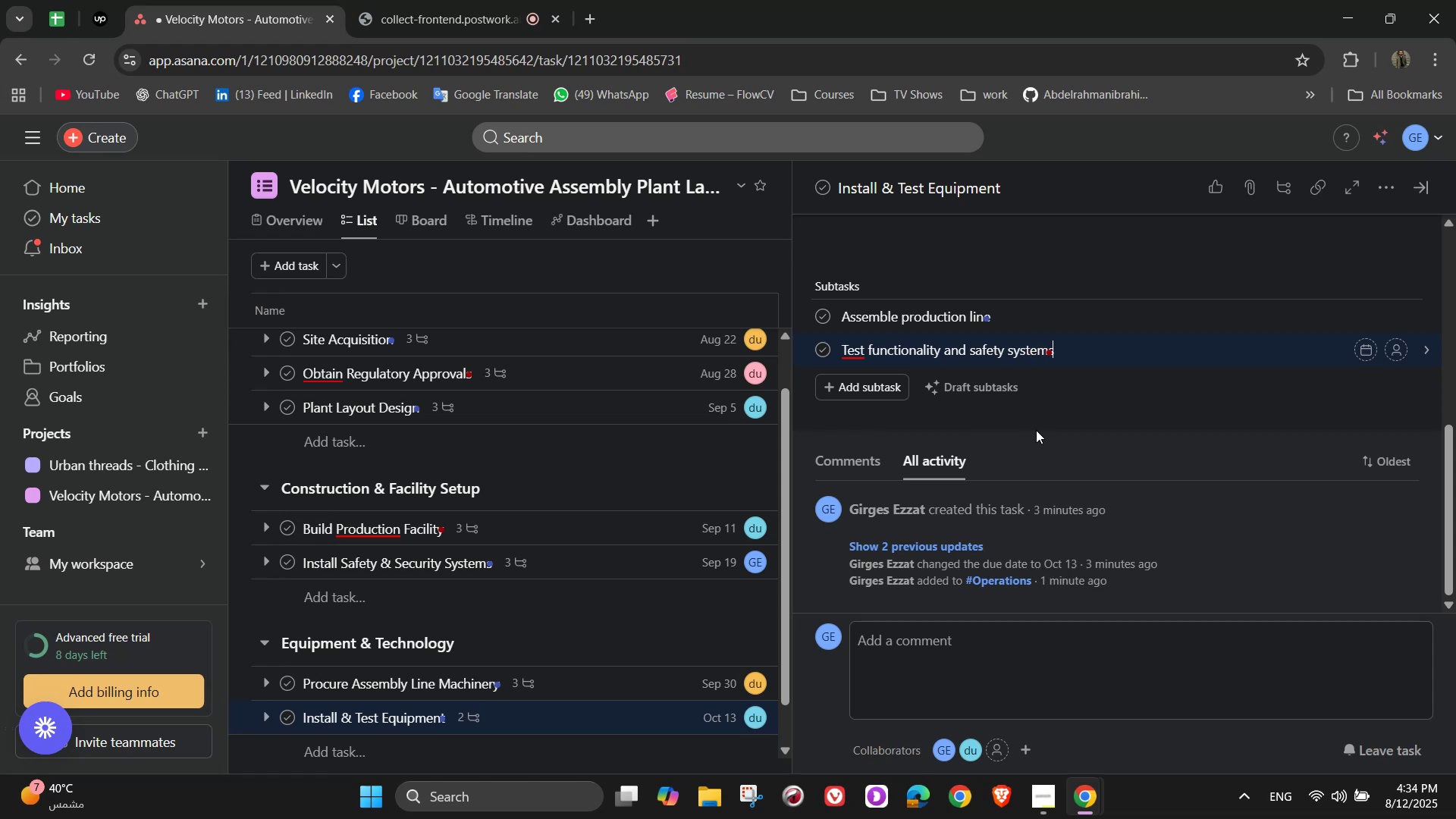 
key(Enter)
 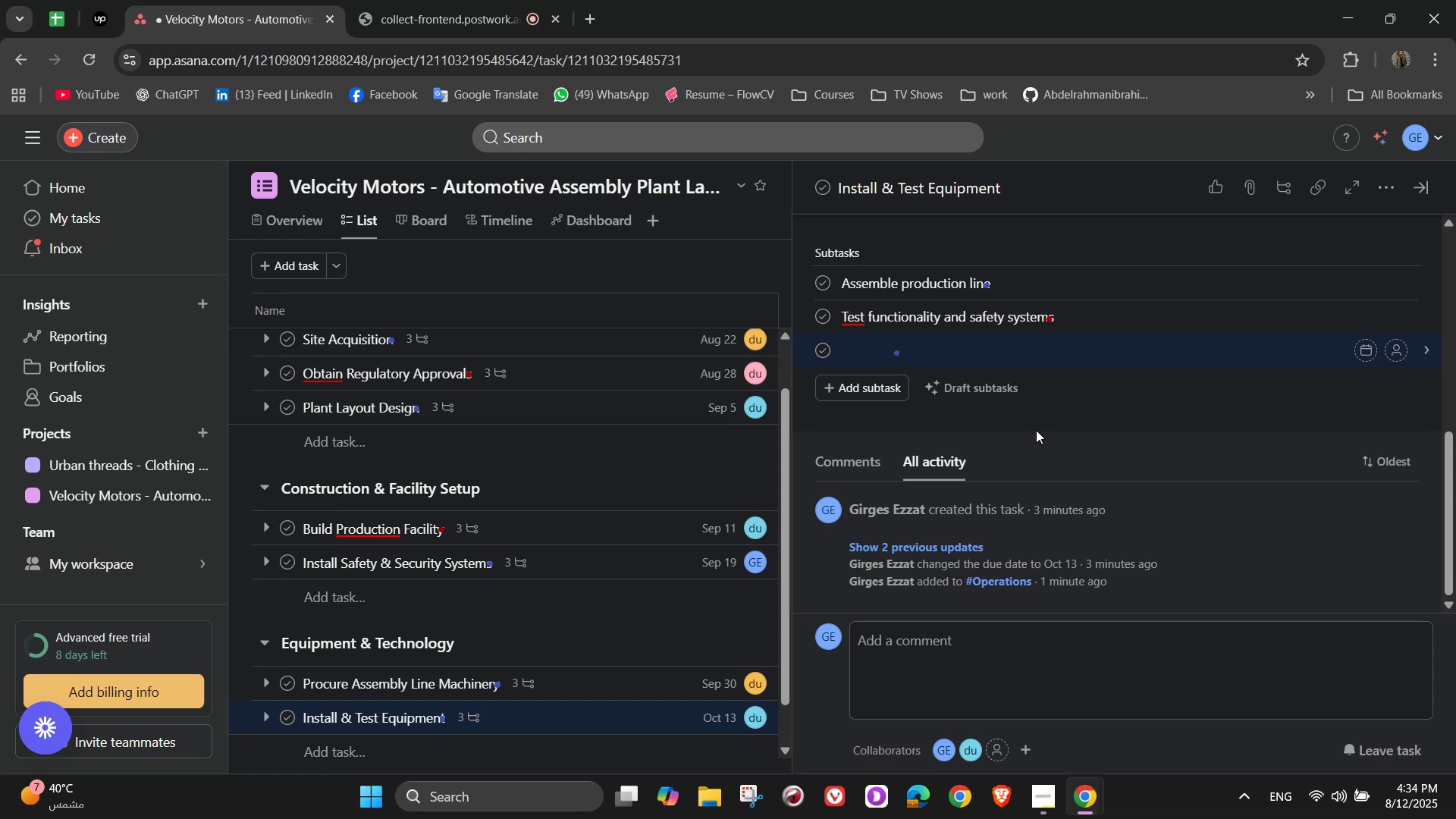 
type(Train staff on )
 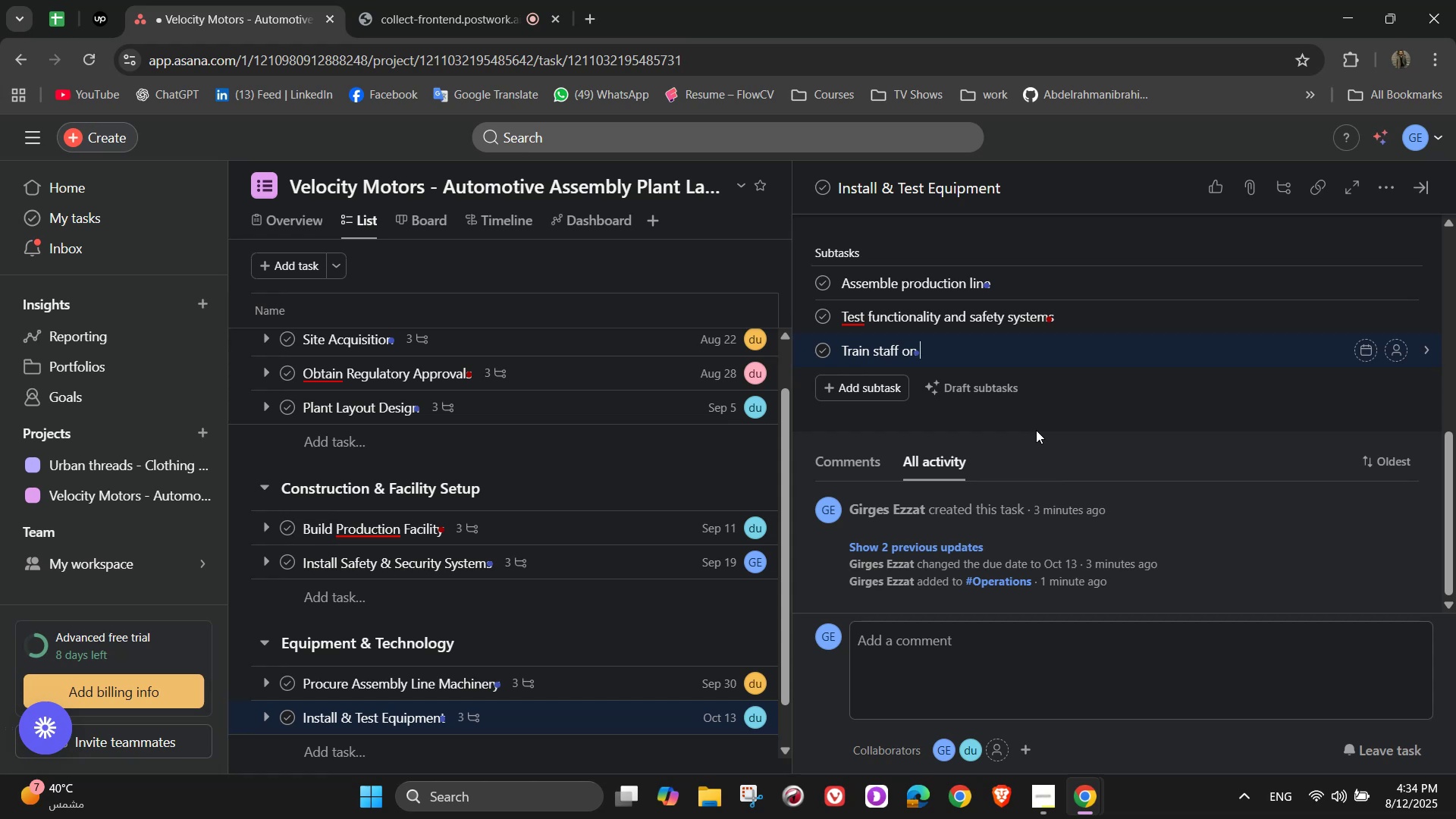 
type(basic machinep)
key(Backspace)
type( operation)
 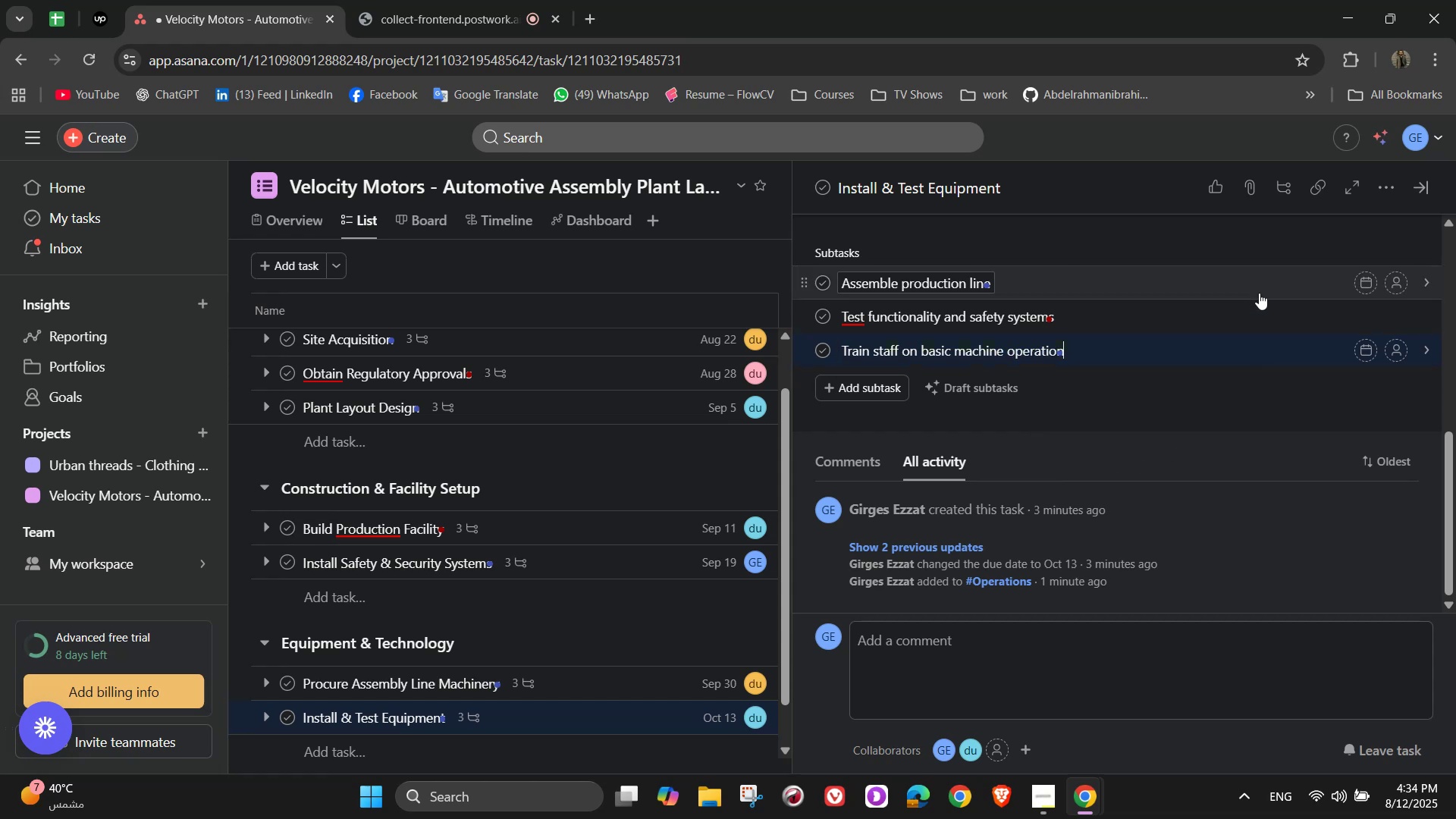 
wait(6.45)
 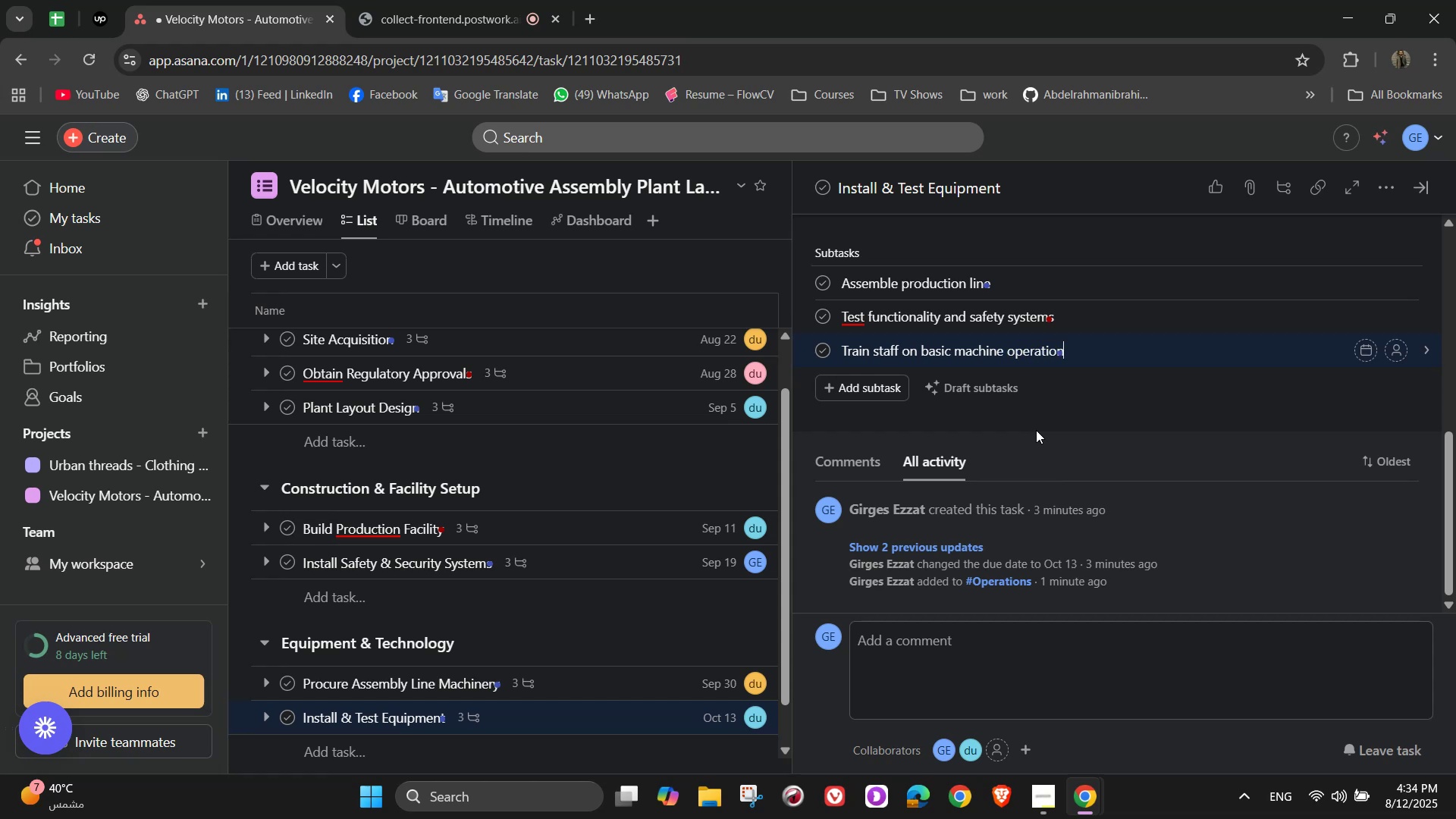 
left_click([1396, 278])
 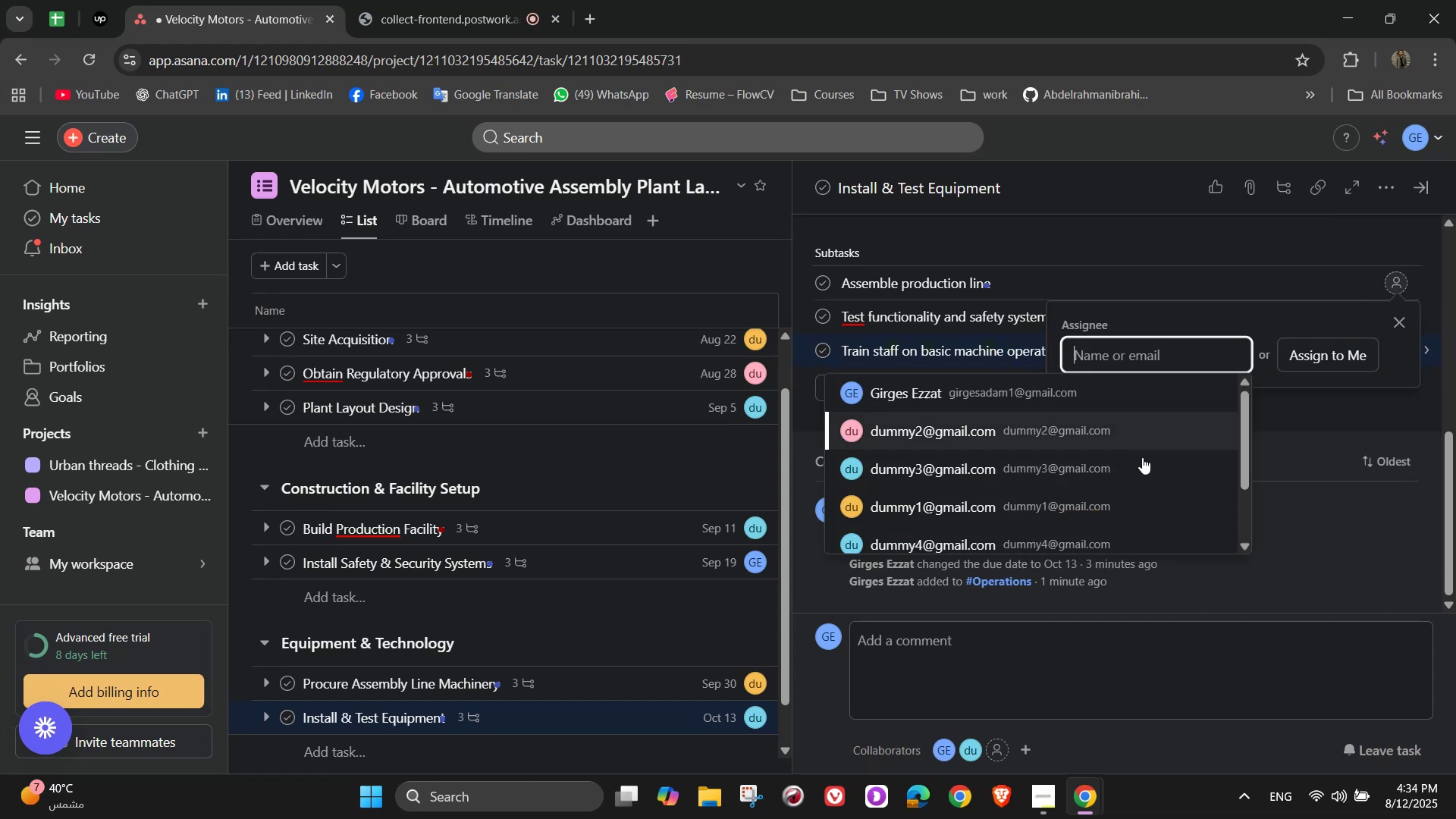 
left_click([1138, 505])
 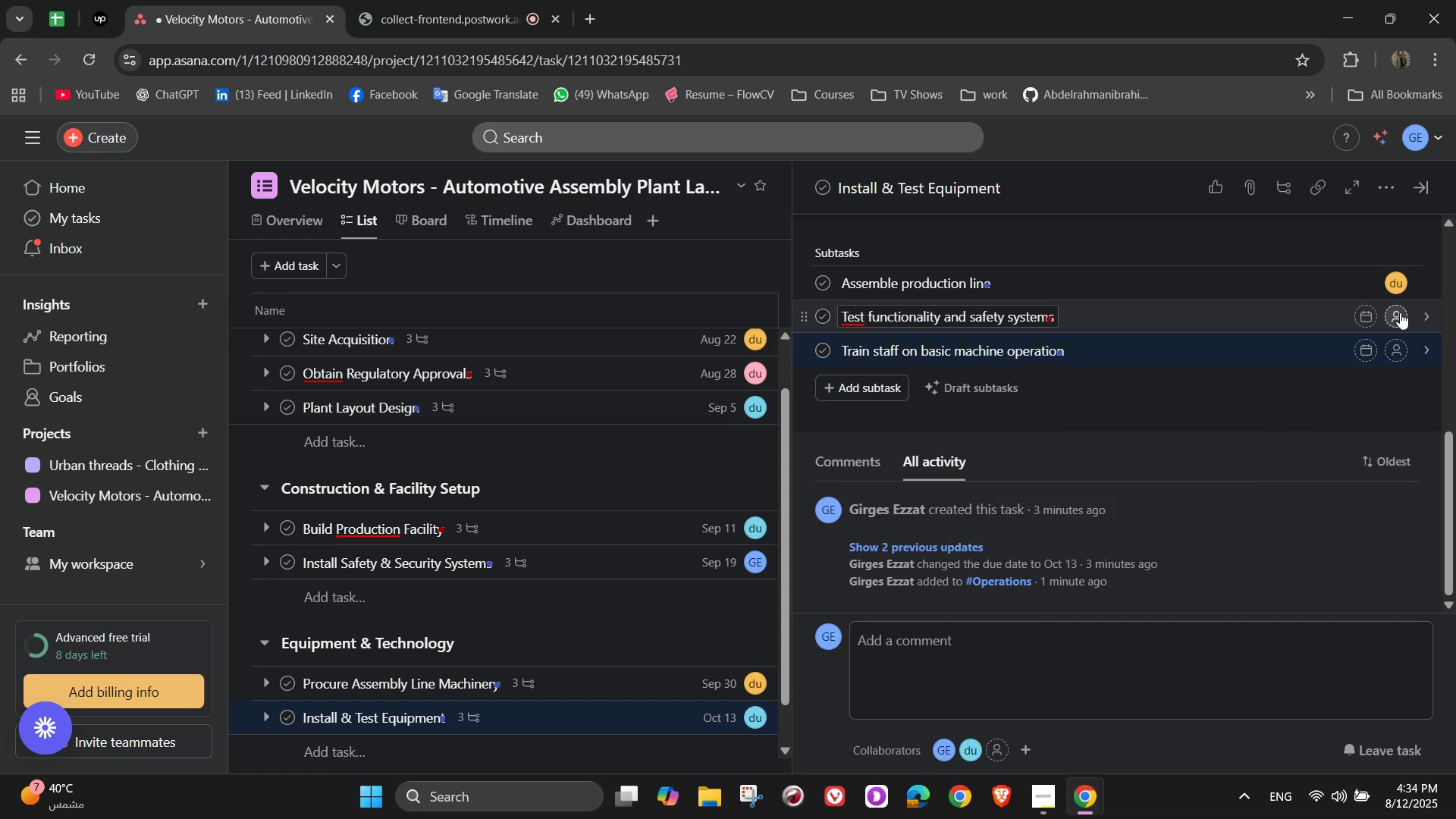 
left_click([1400, 312])
 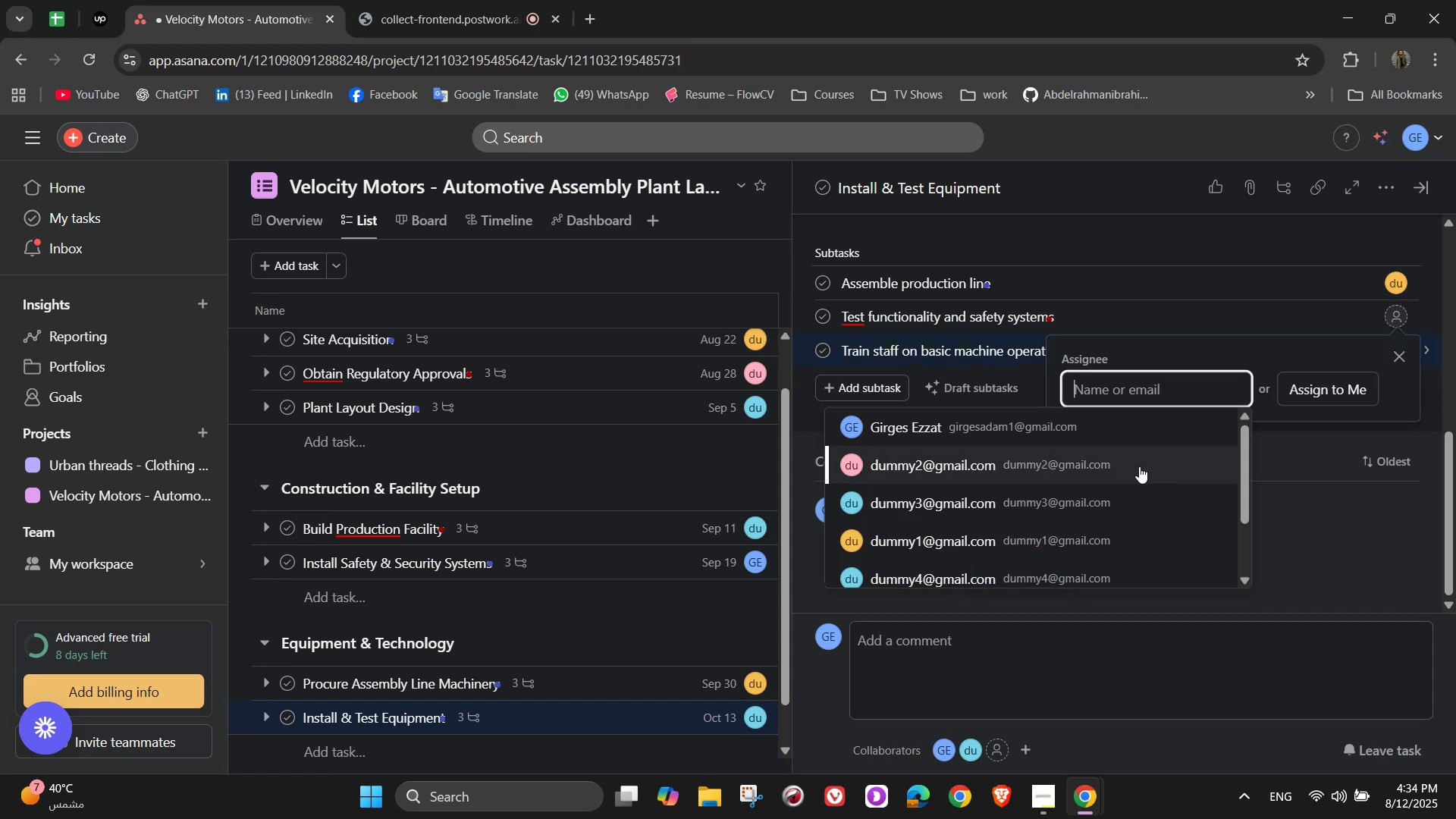 
left_click([1085, 466])
 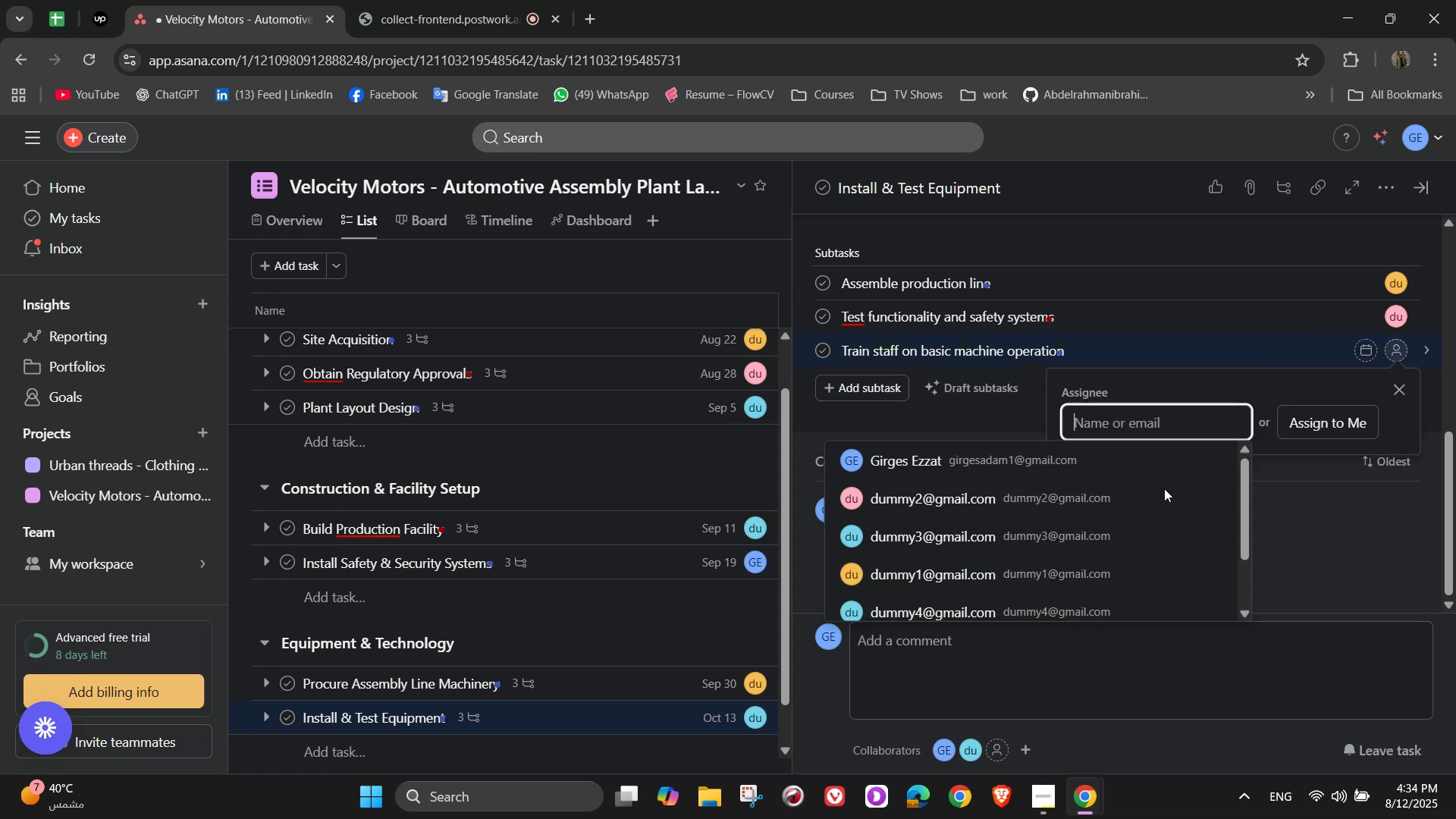 
left_click([1032, 599])
 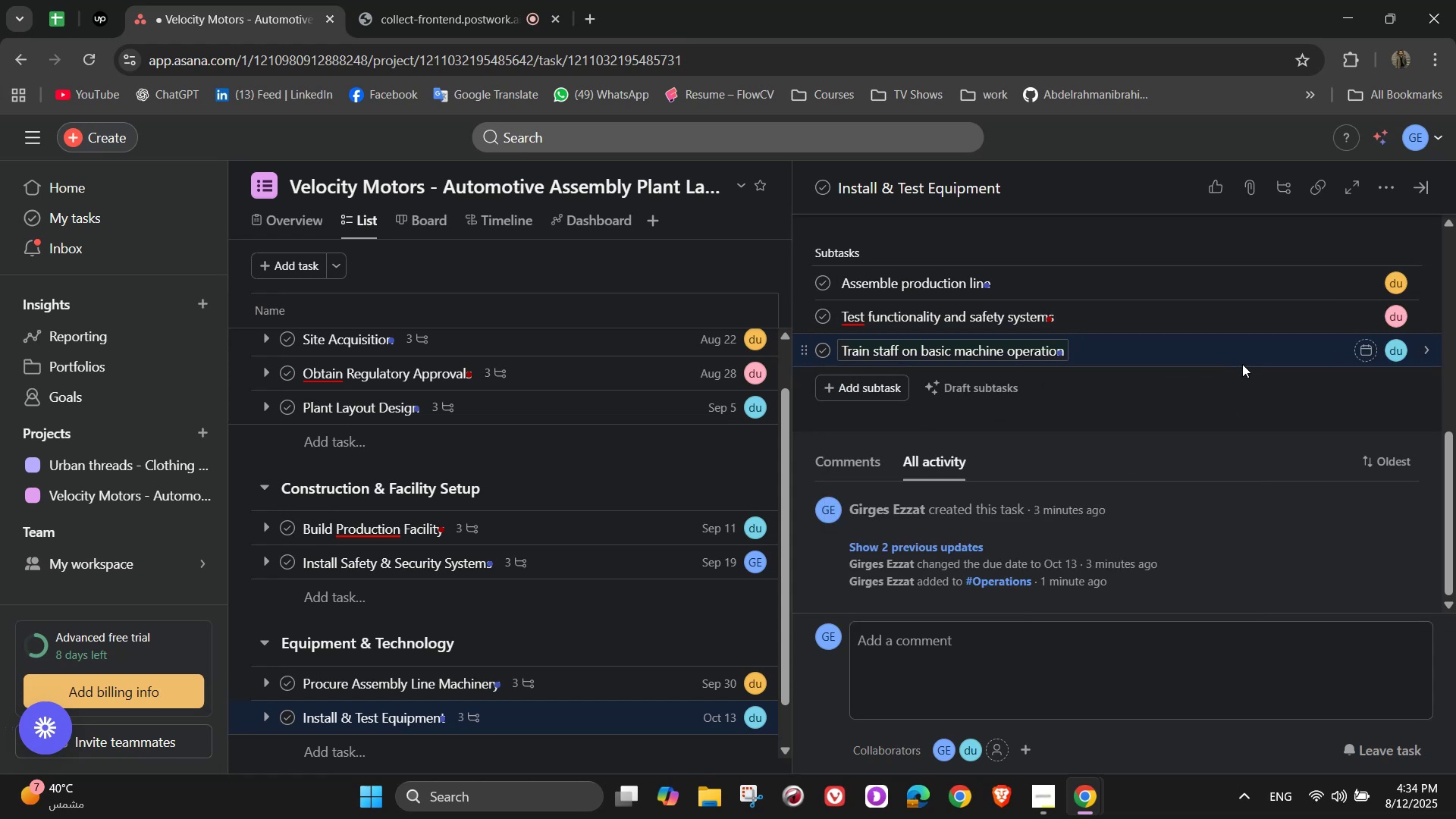 
scroll: coordinate [1241, 365], scroll_direction: up, amount: 7.0
 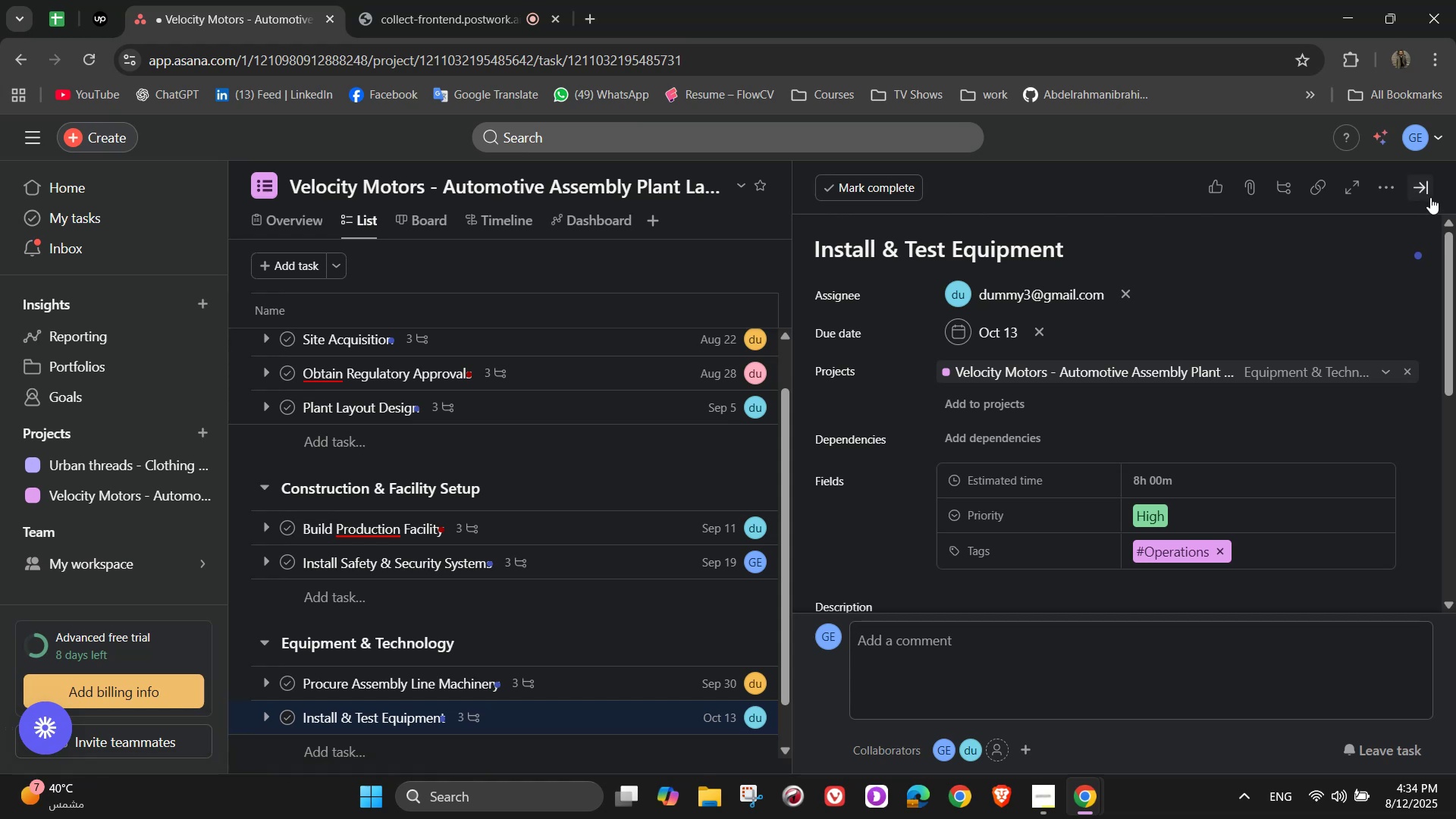 
left_click([1429, 196])
 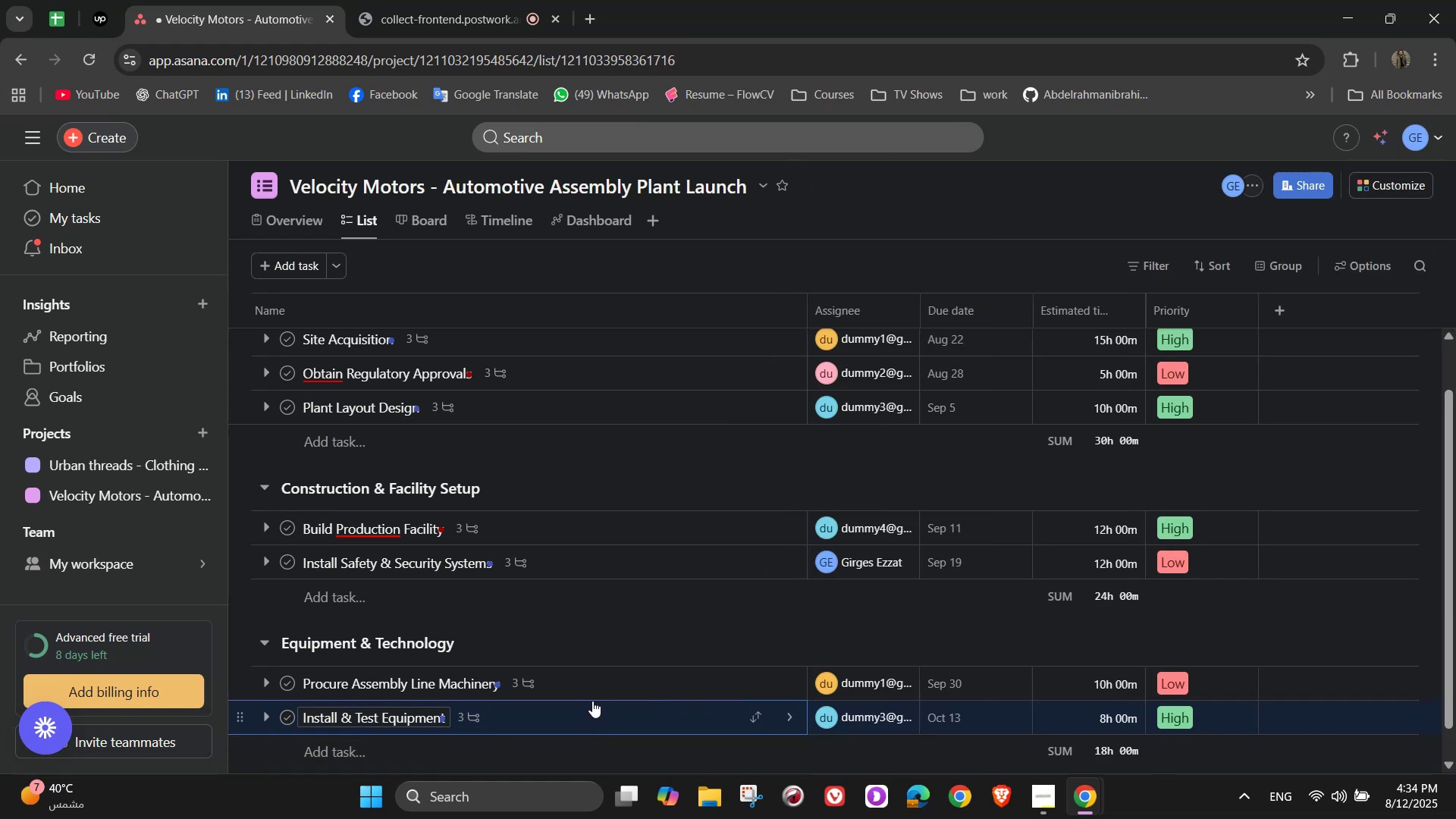 
left_click([357, 755])
 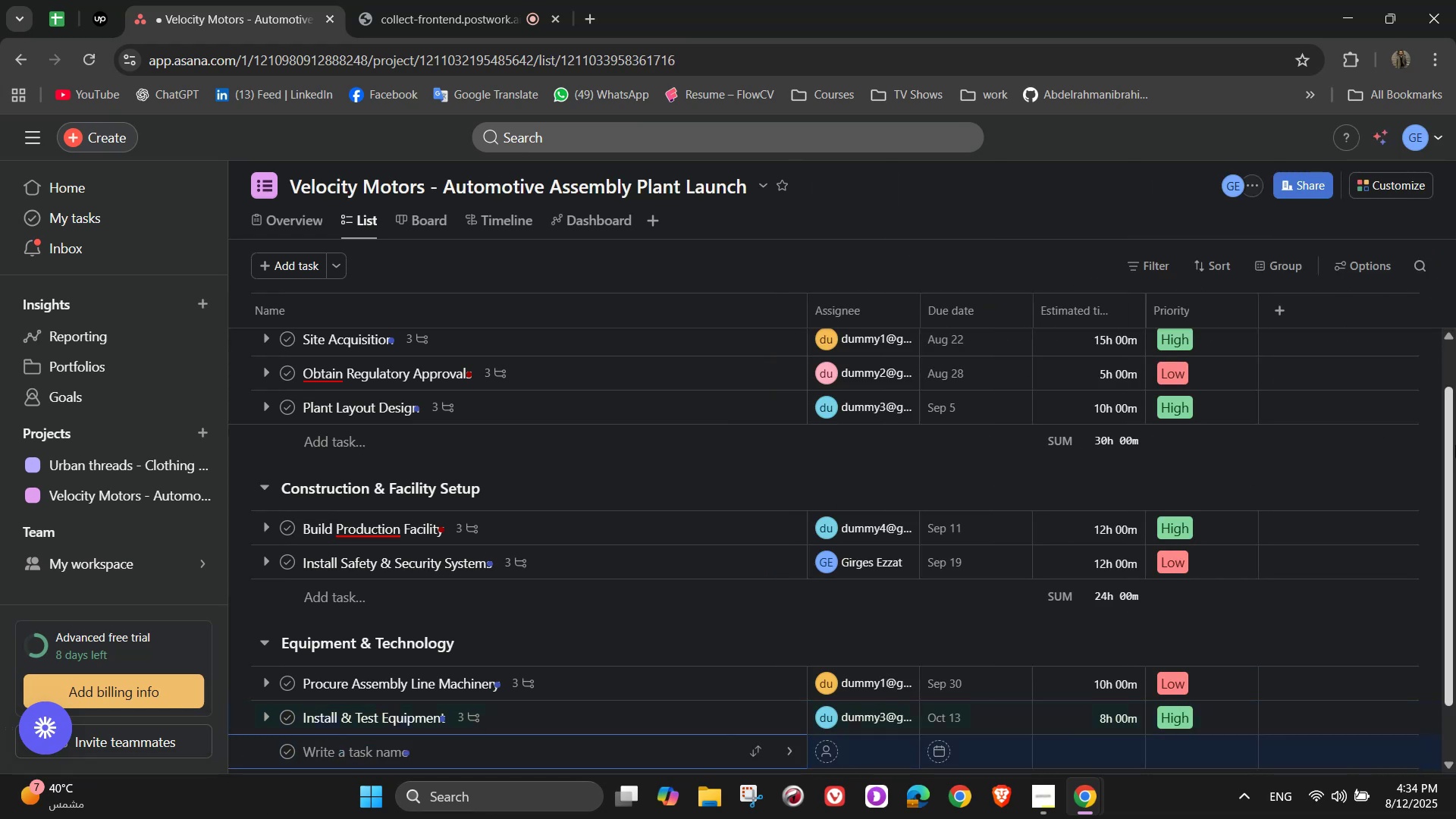 
type(Implement Quality)
 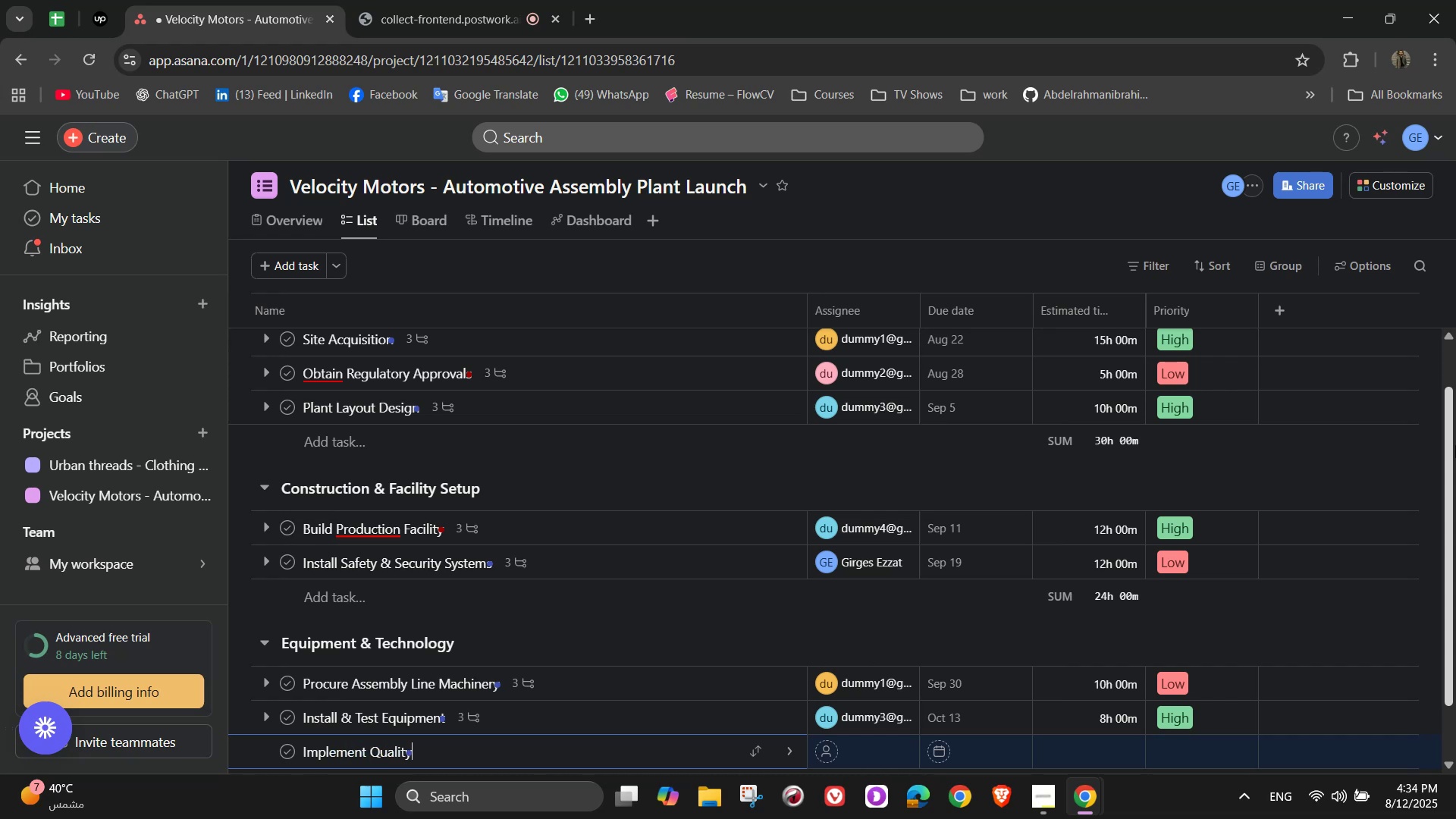 
type( Contra)
key(Backspace)
type(ol Systems)
 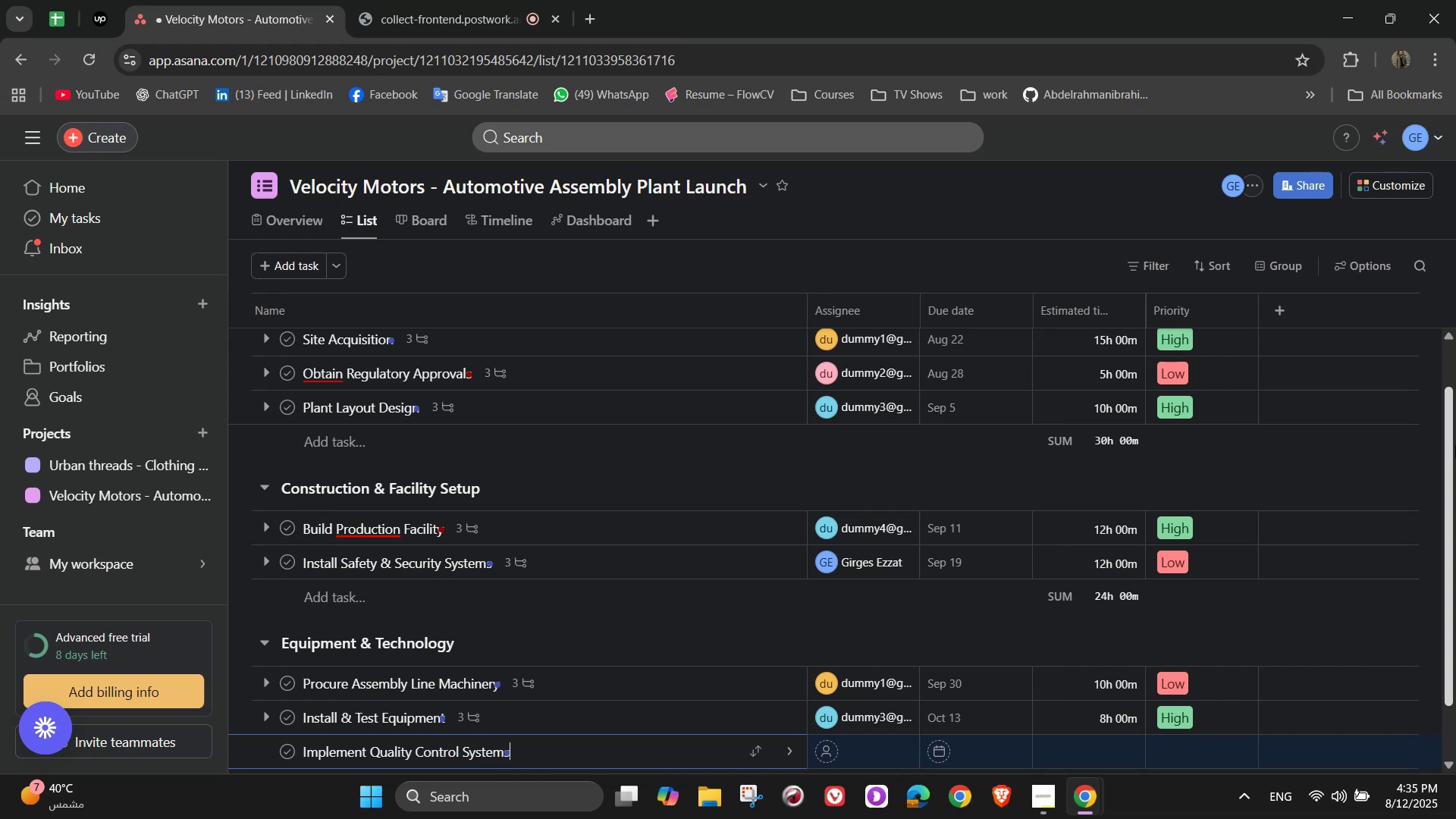 
wait(10.02)
 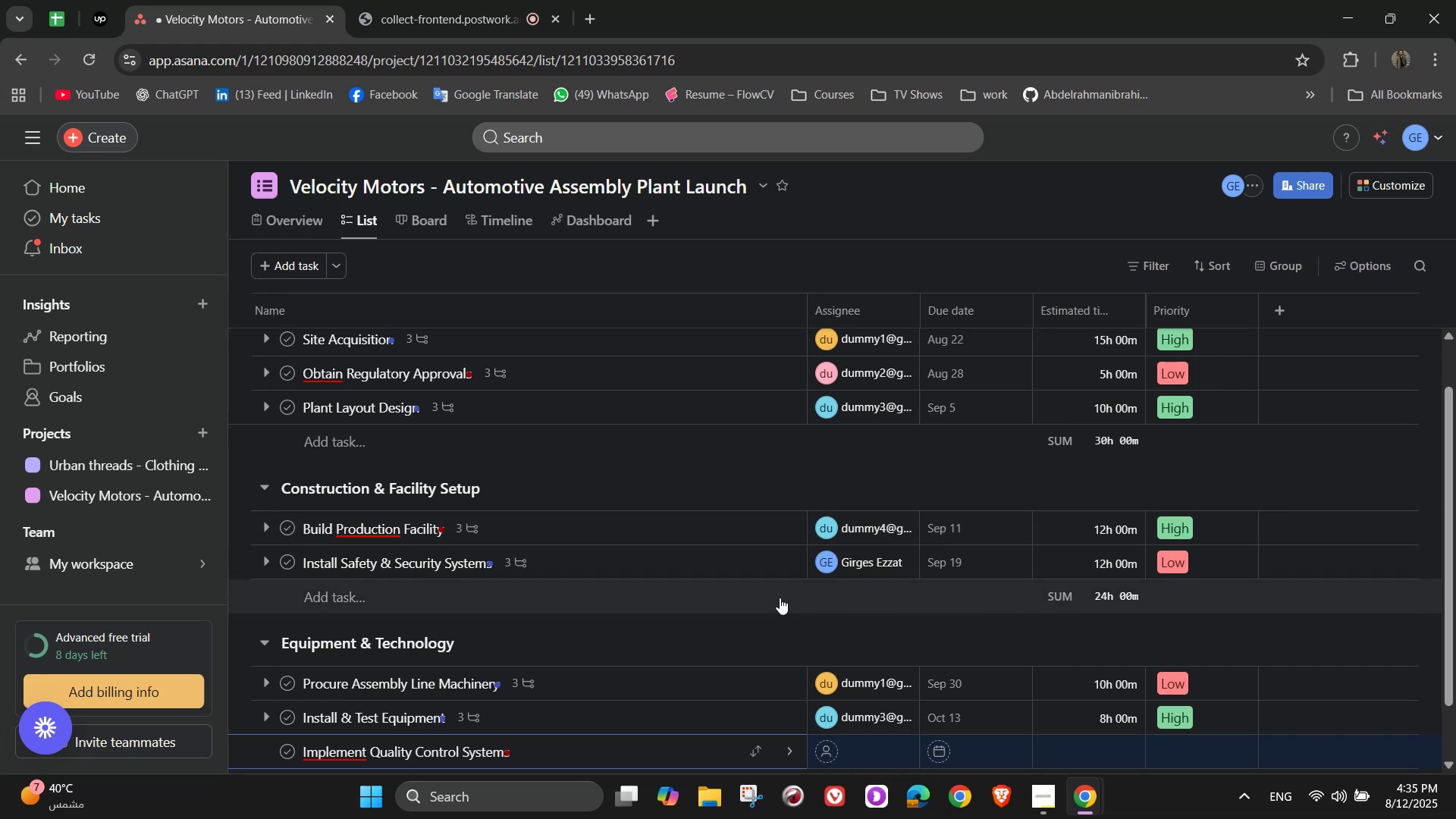 
scroll: coordinate [594, 638], scroll_direction: down, amount: 2.0
 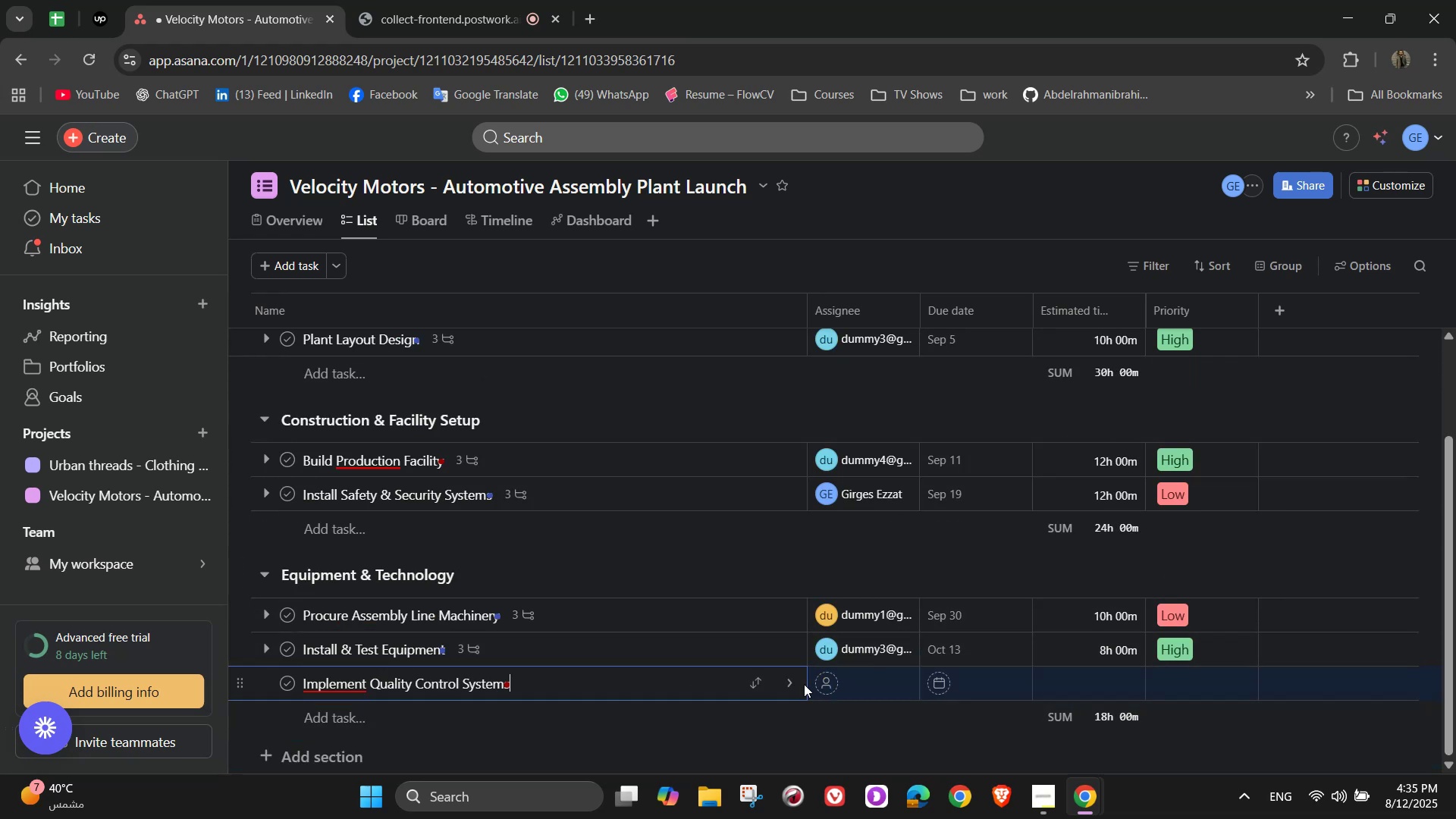 
left_click([795, 685])
 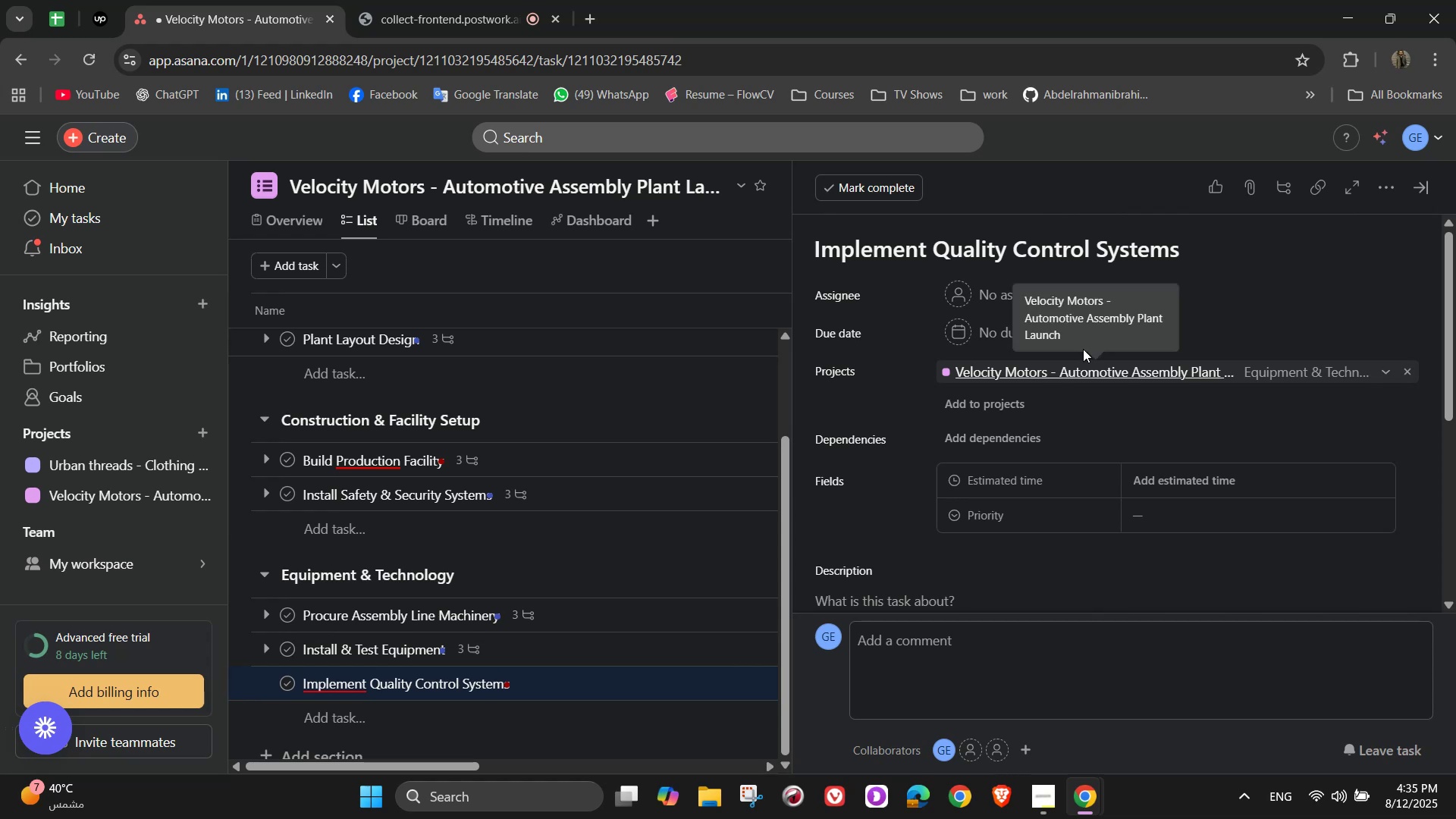 
left_click([1039, 301])
 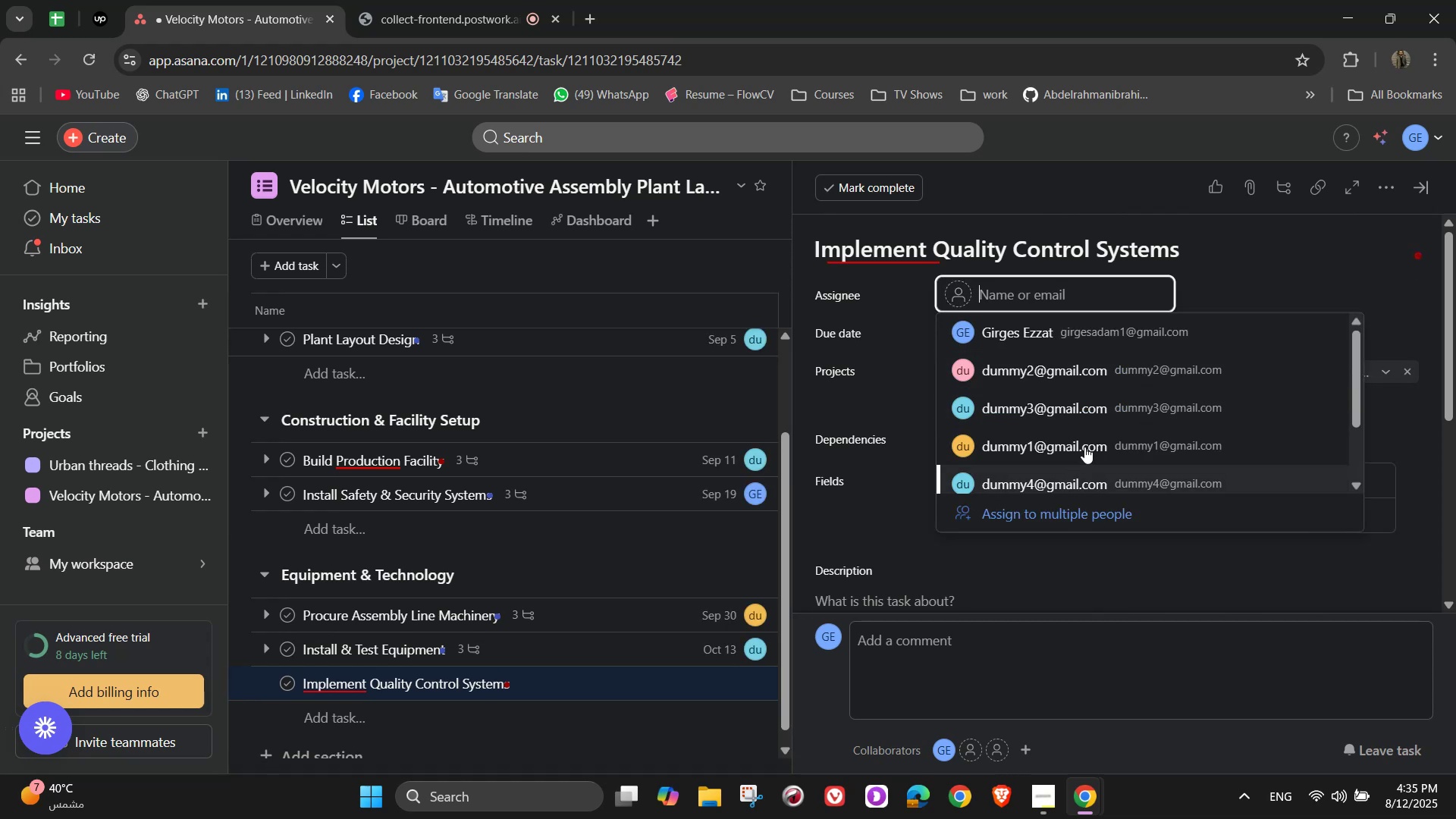 
left_click([1108, 382])
 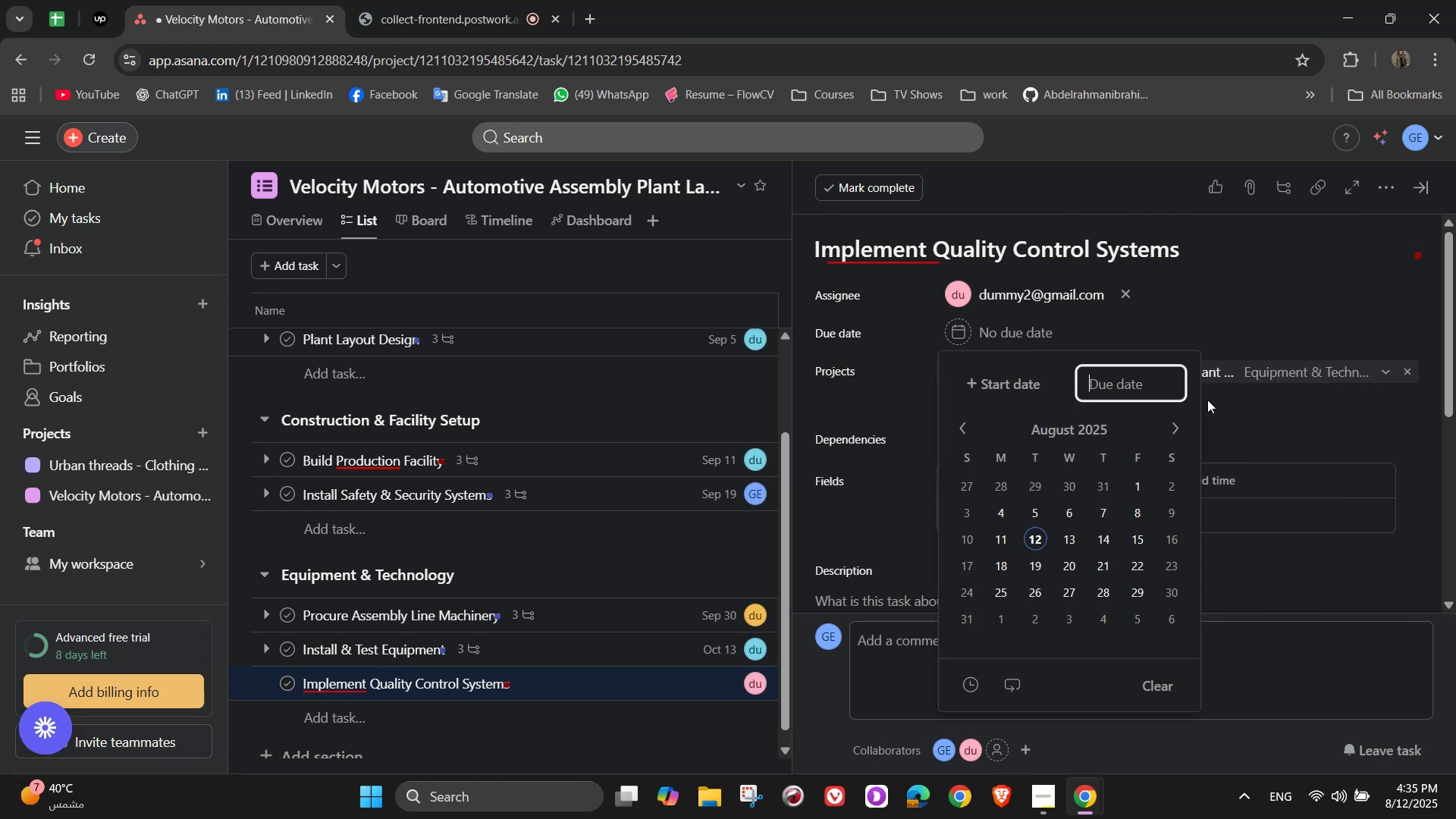 
left_click([1178, 422])
 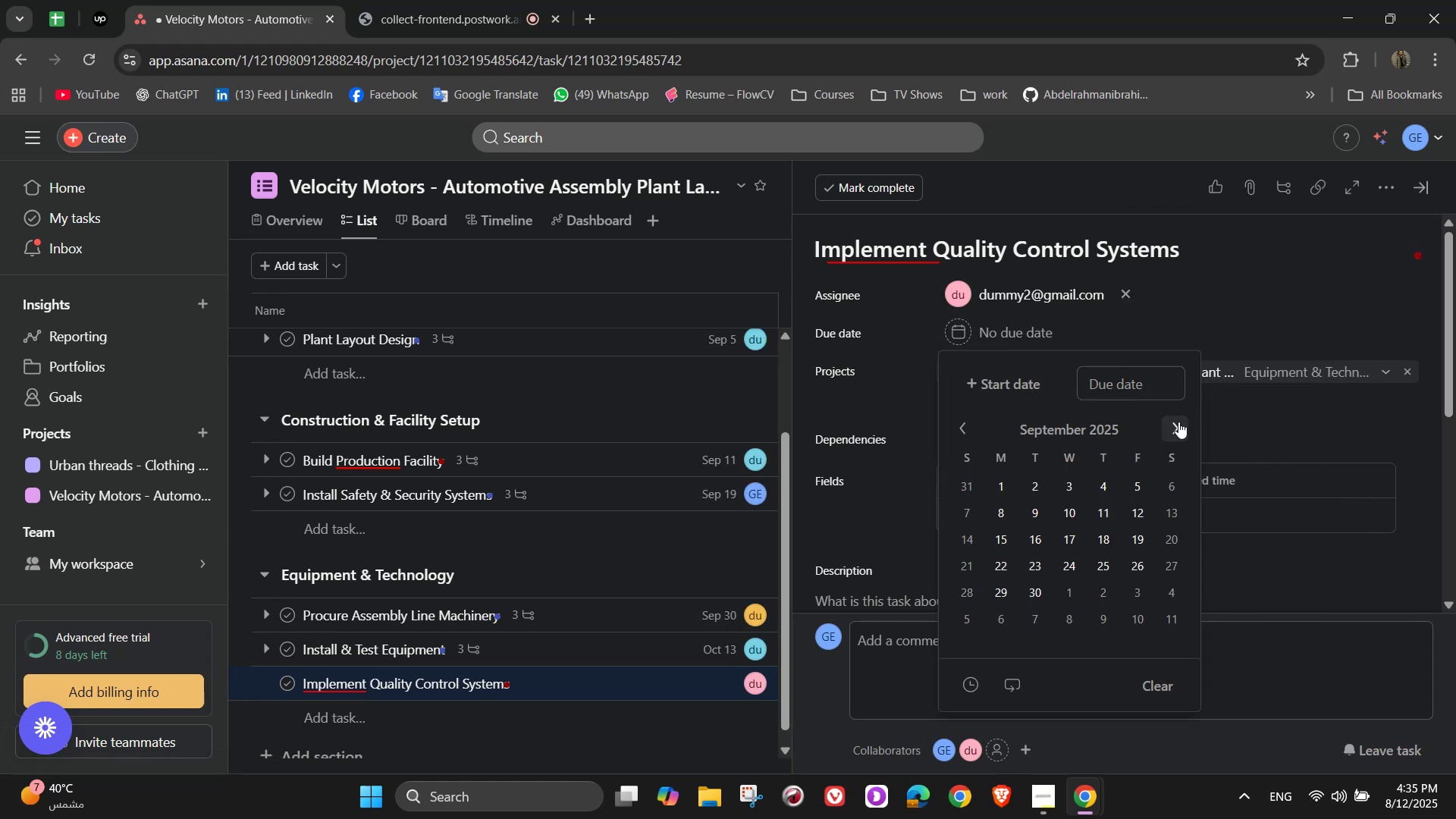 
double_click([1178, 422])
 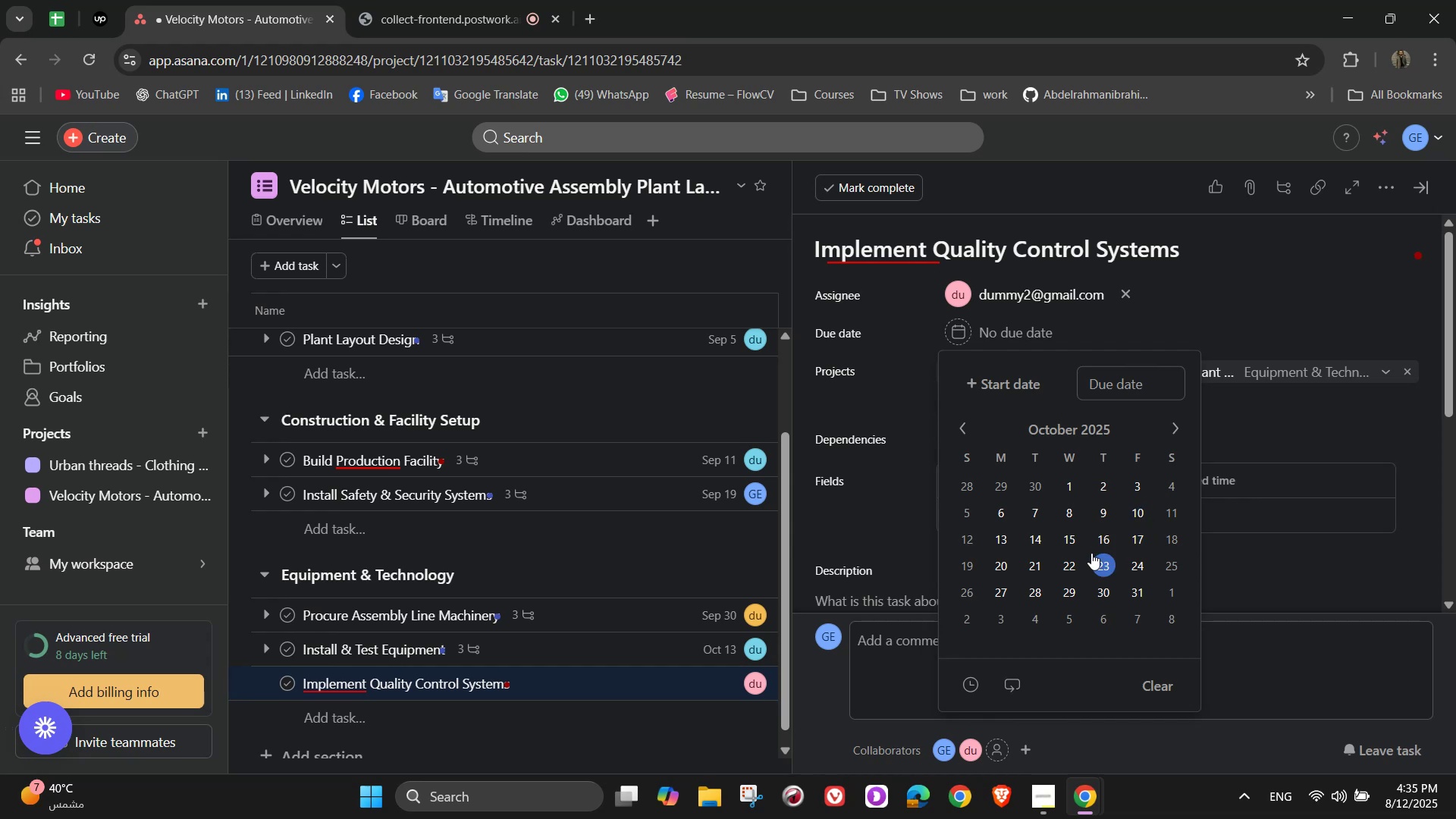 
wait(7.51)
 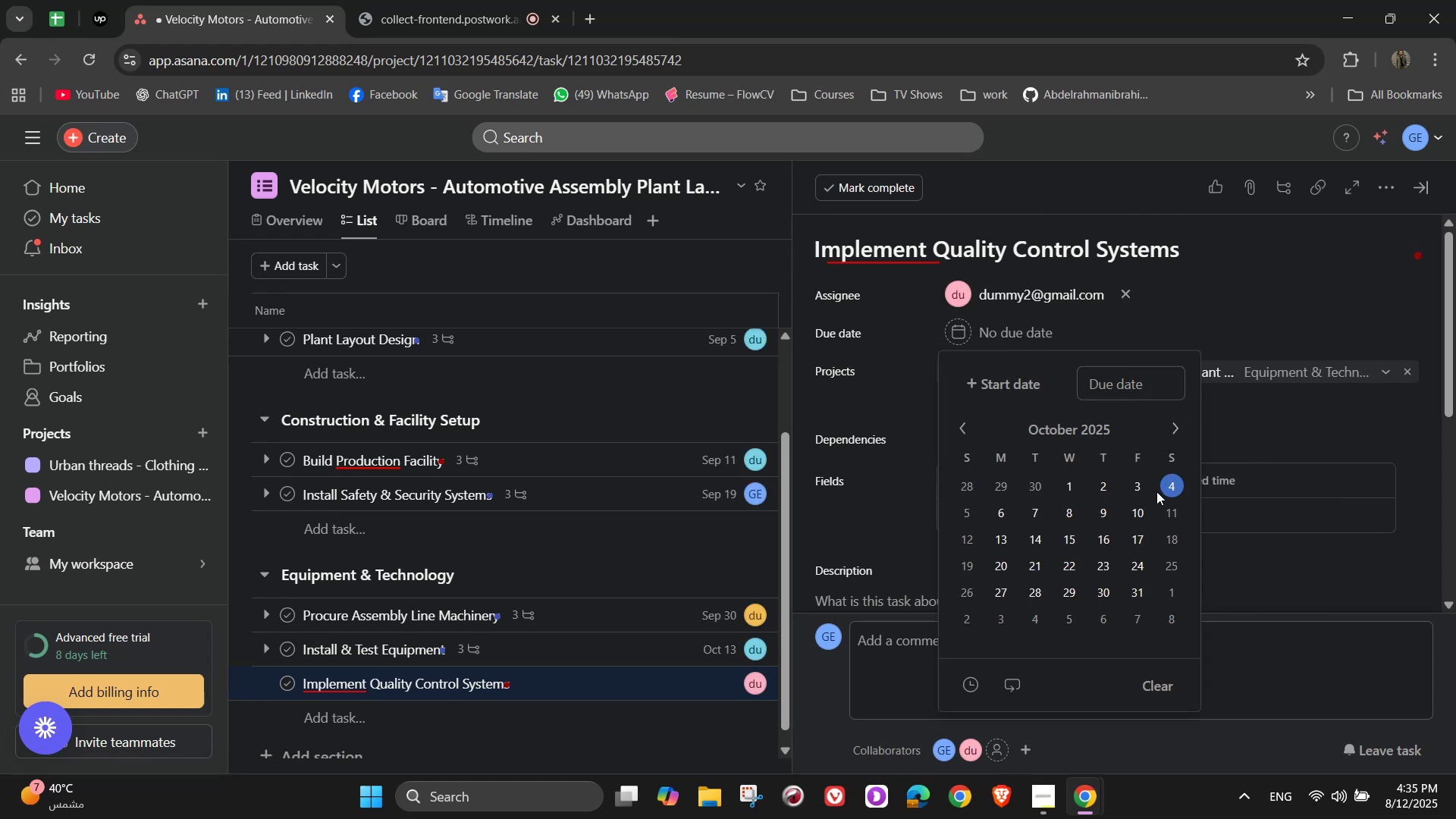 
left_click([1098, 573])
 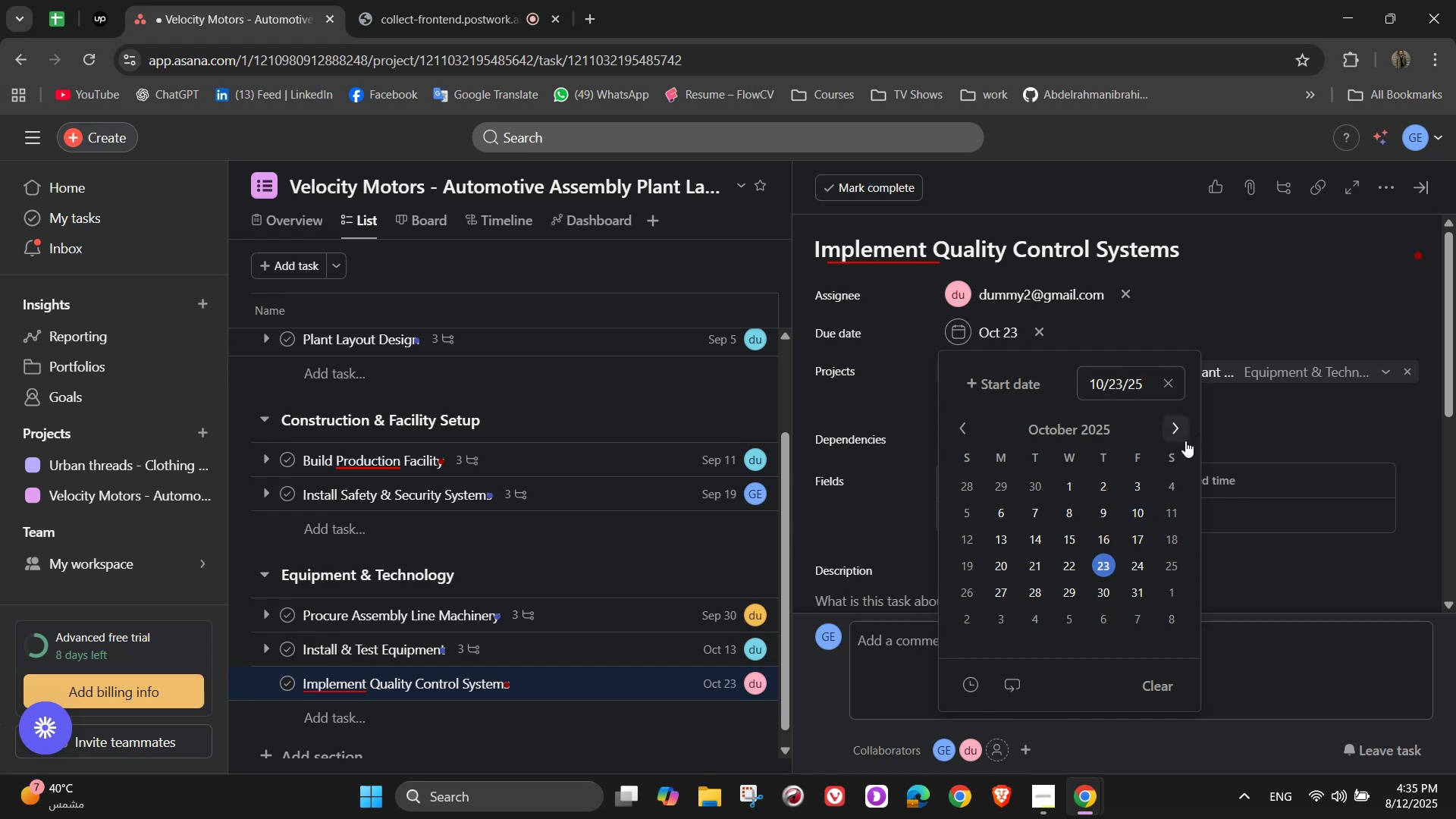 
left_click([1245, 338])
 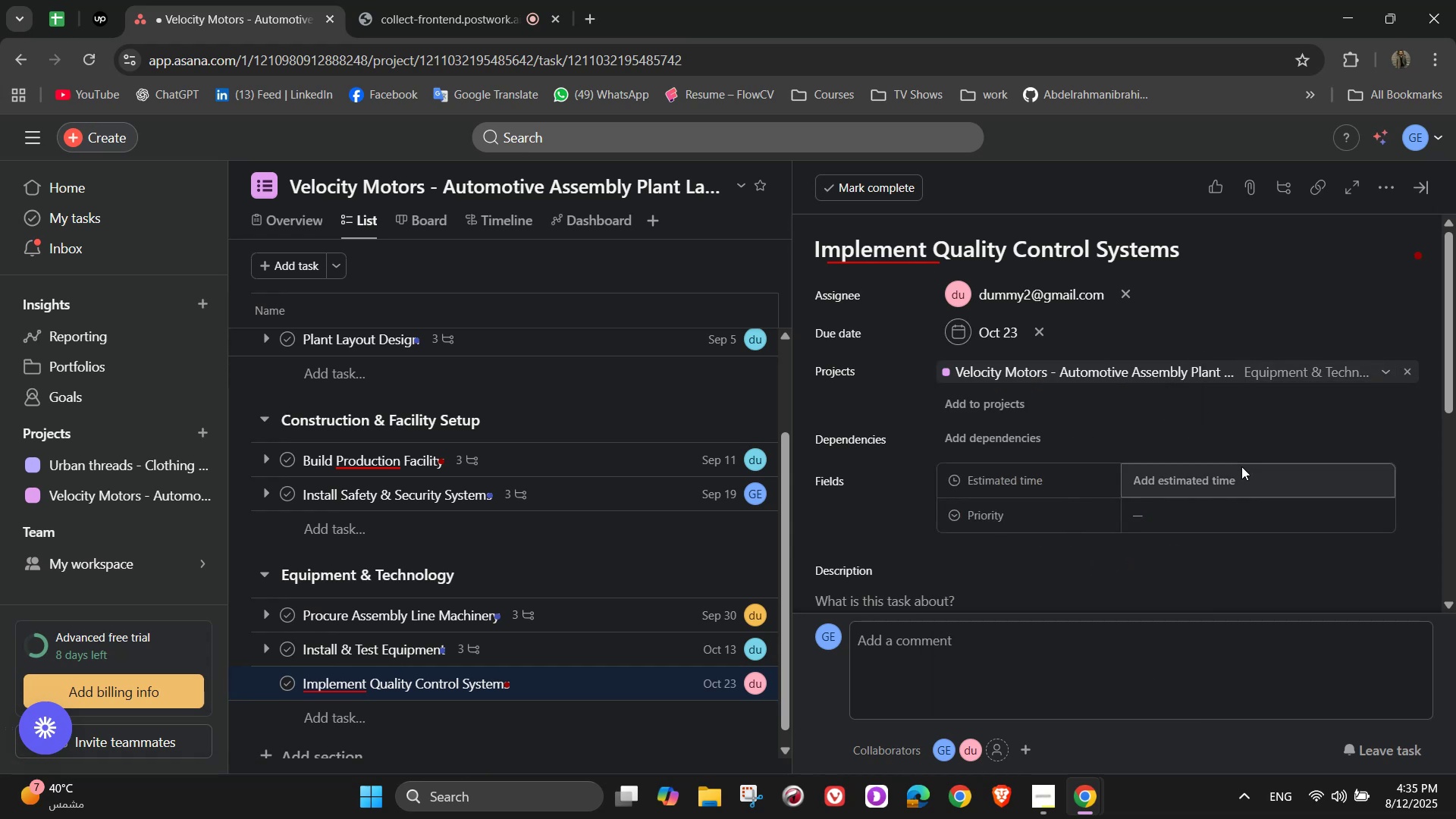 
left_click([1241, 475])
 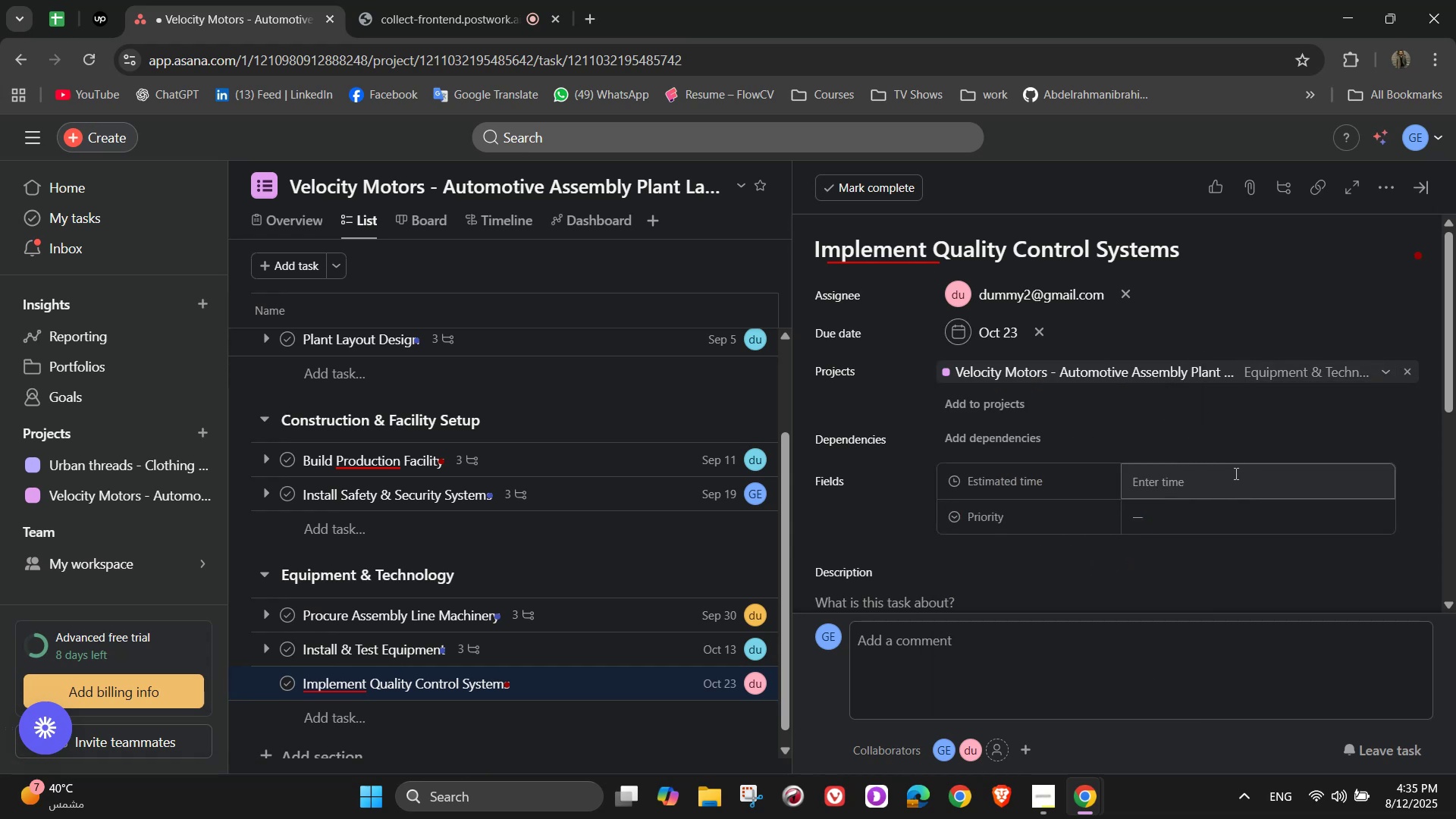 
left_click([1235, 473])
 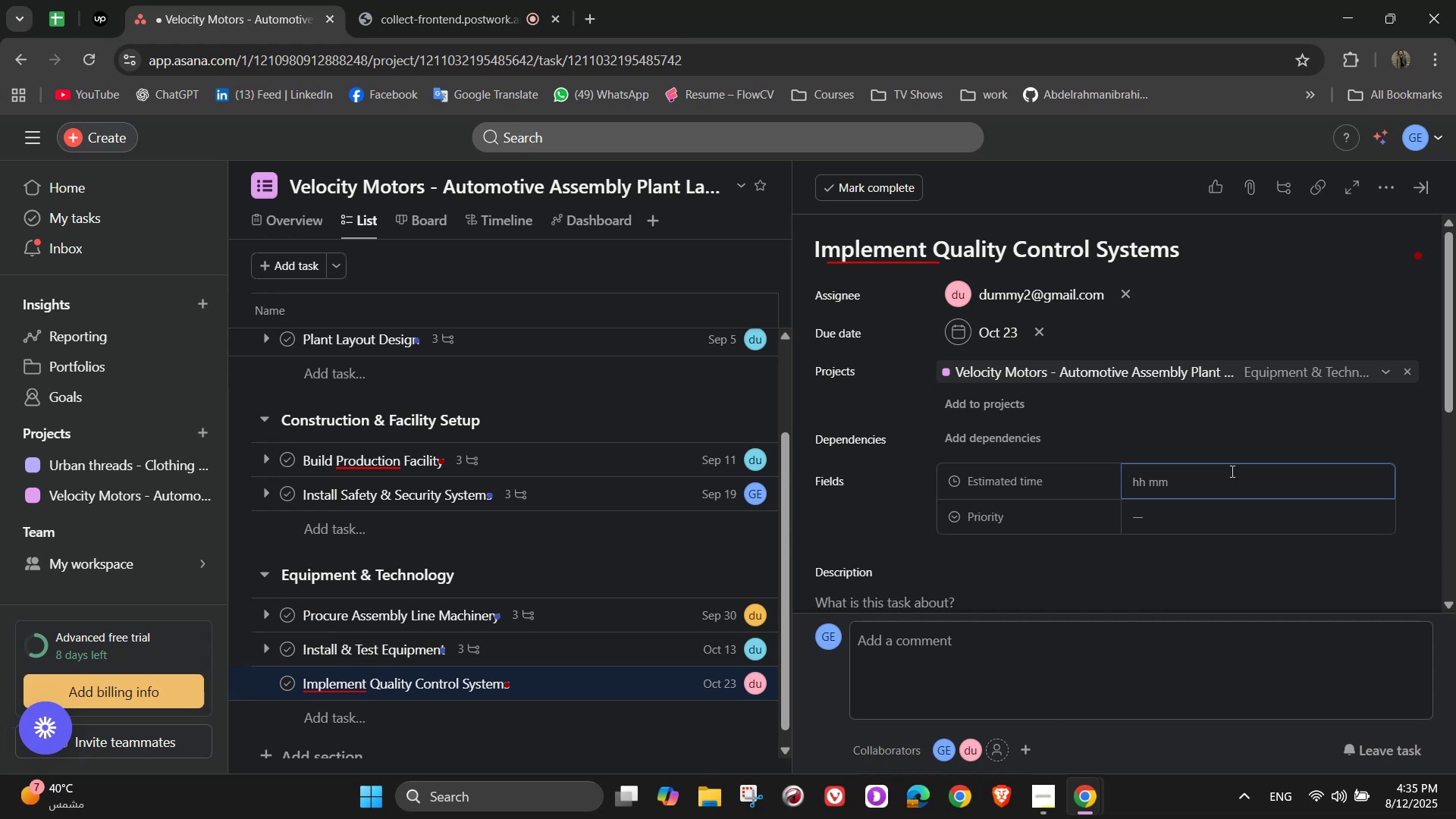 
left_click([1225, 477])
 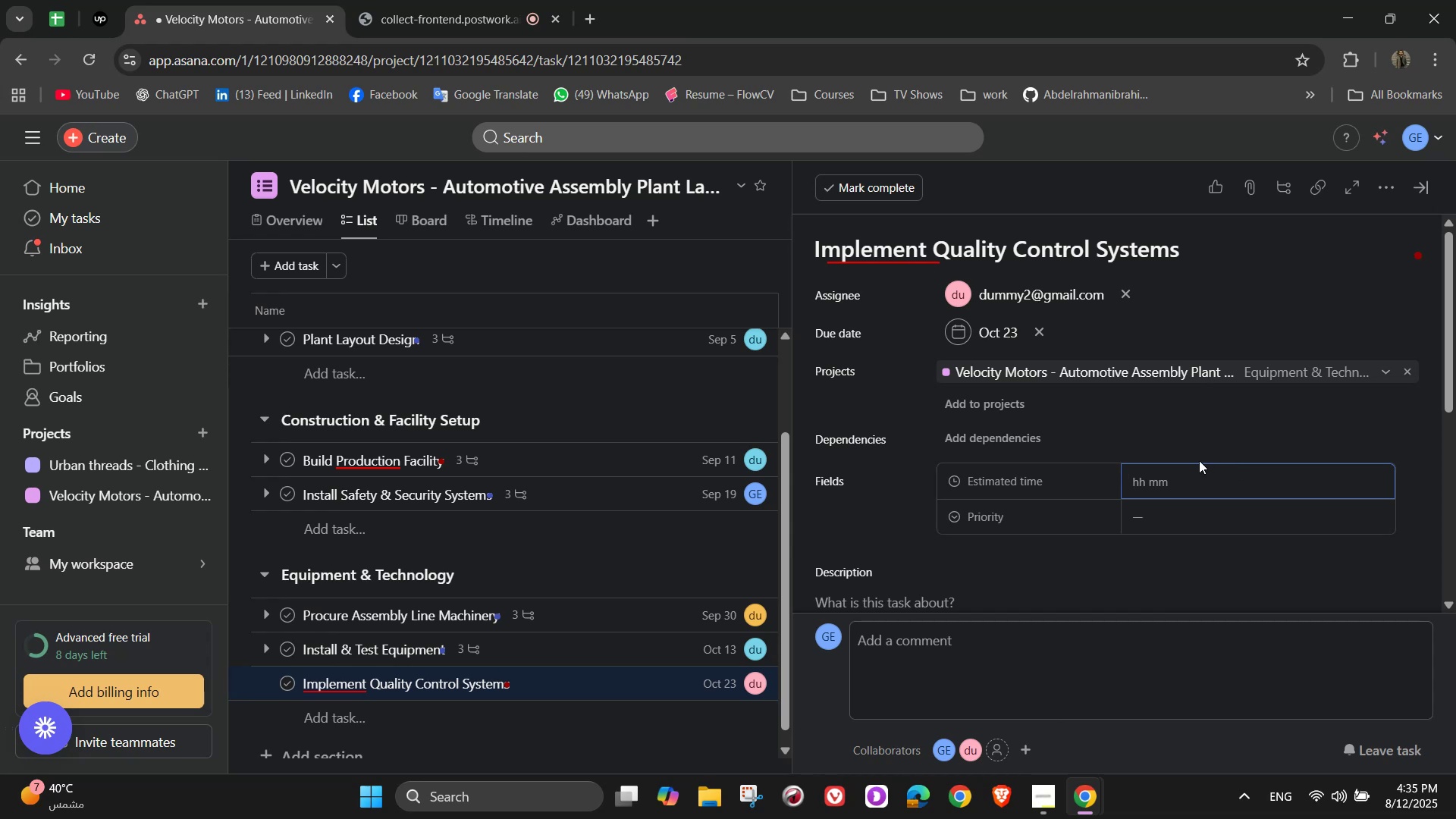 
left_click([1195, 456])
 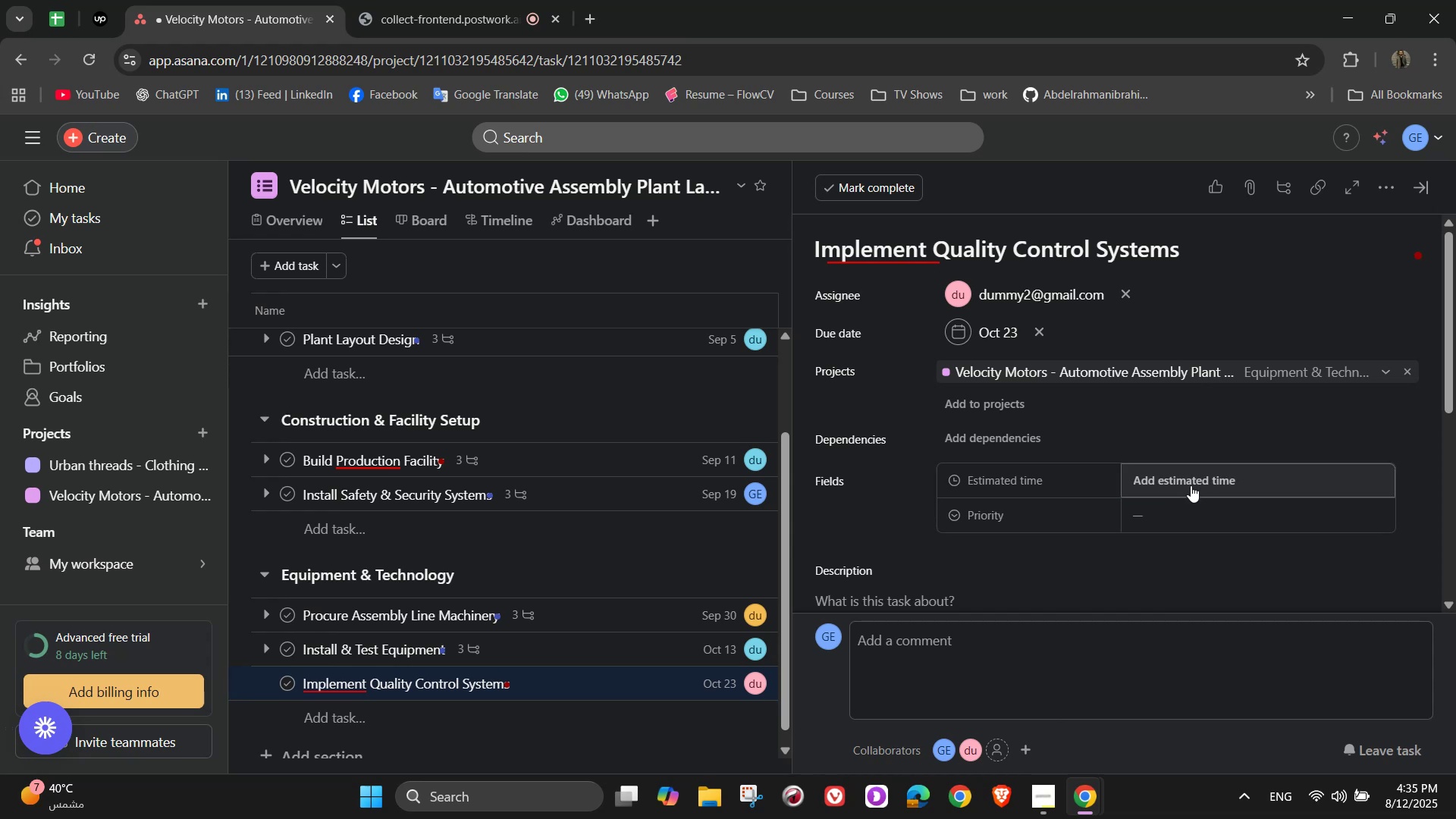 
left_click([1191, 485])
 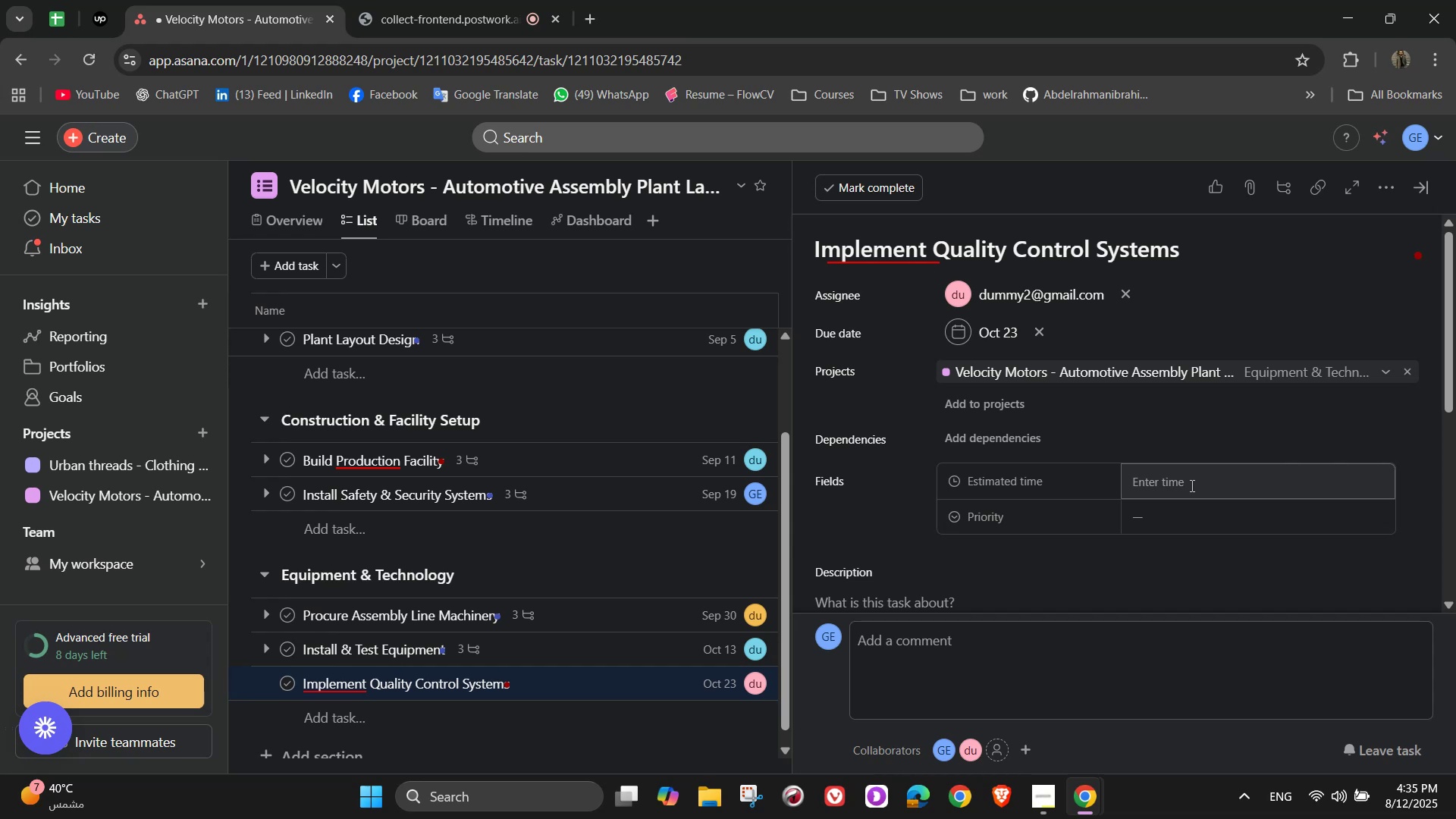 
wait(6.96)
 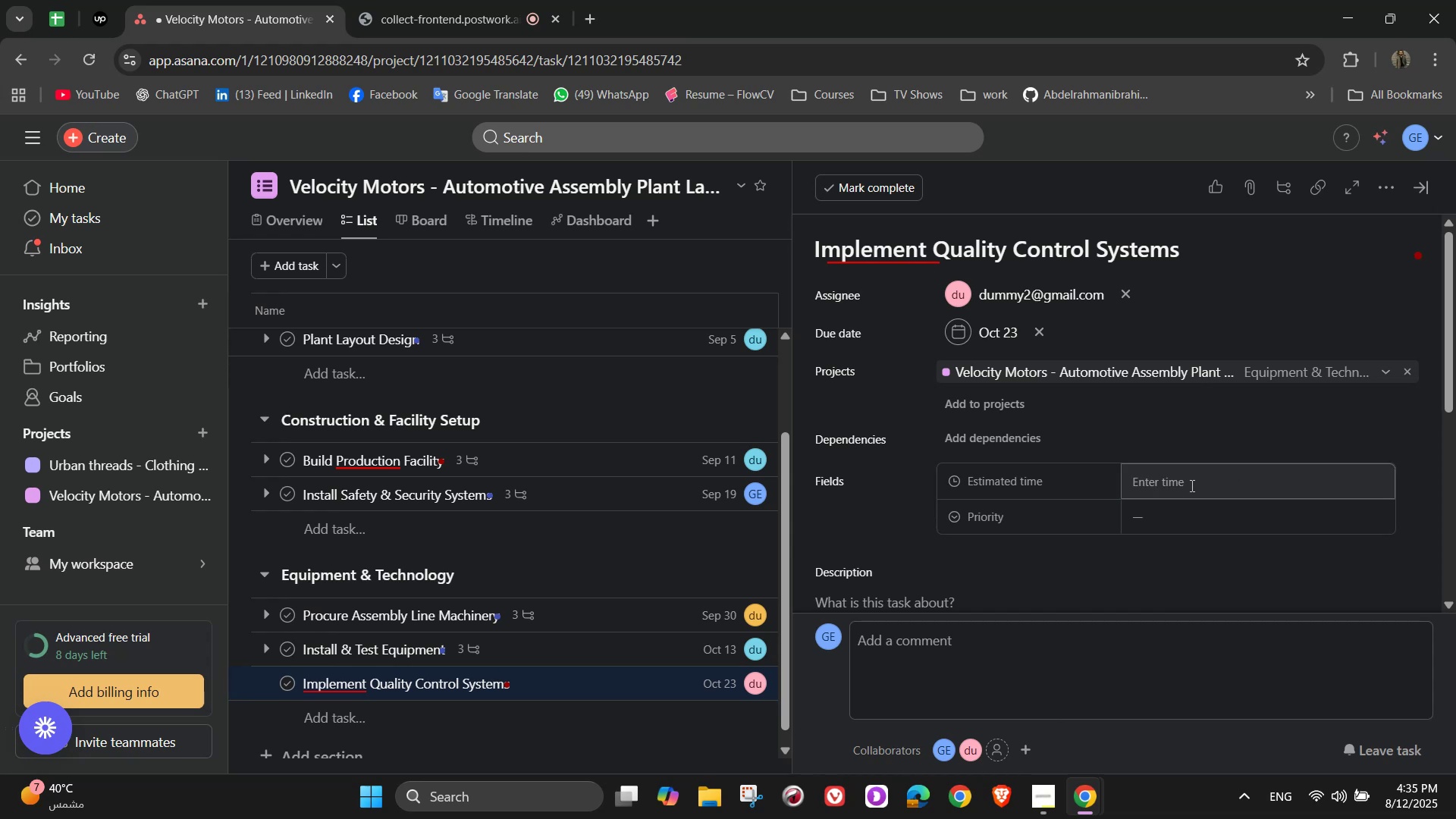 
left_click([1194, 479])
 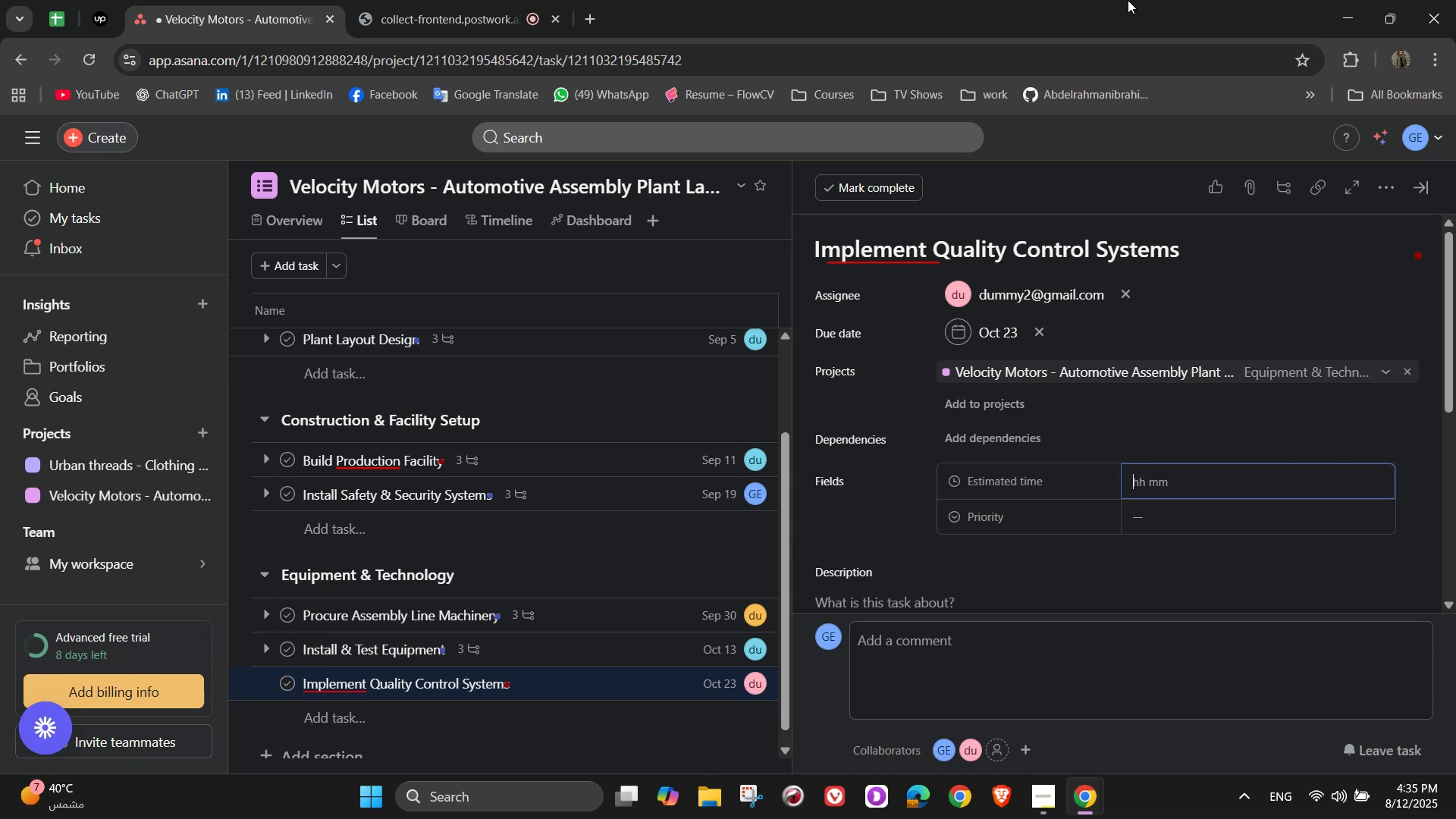 
key(Numpad4)
 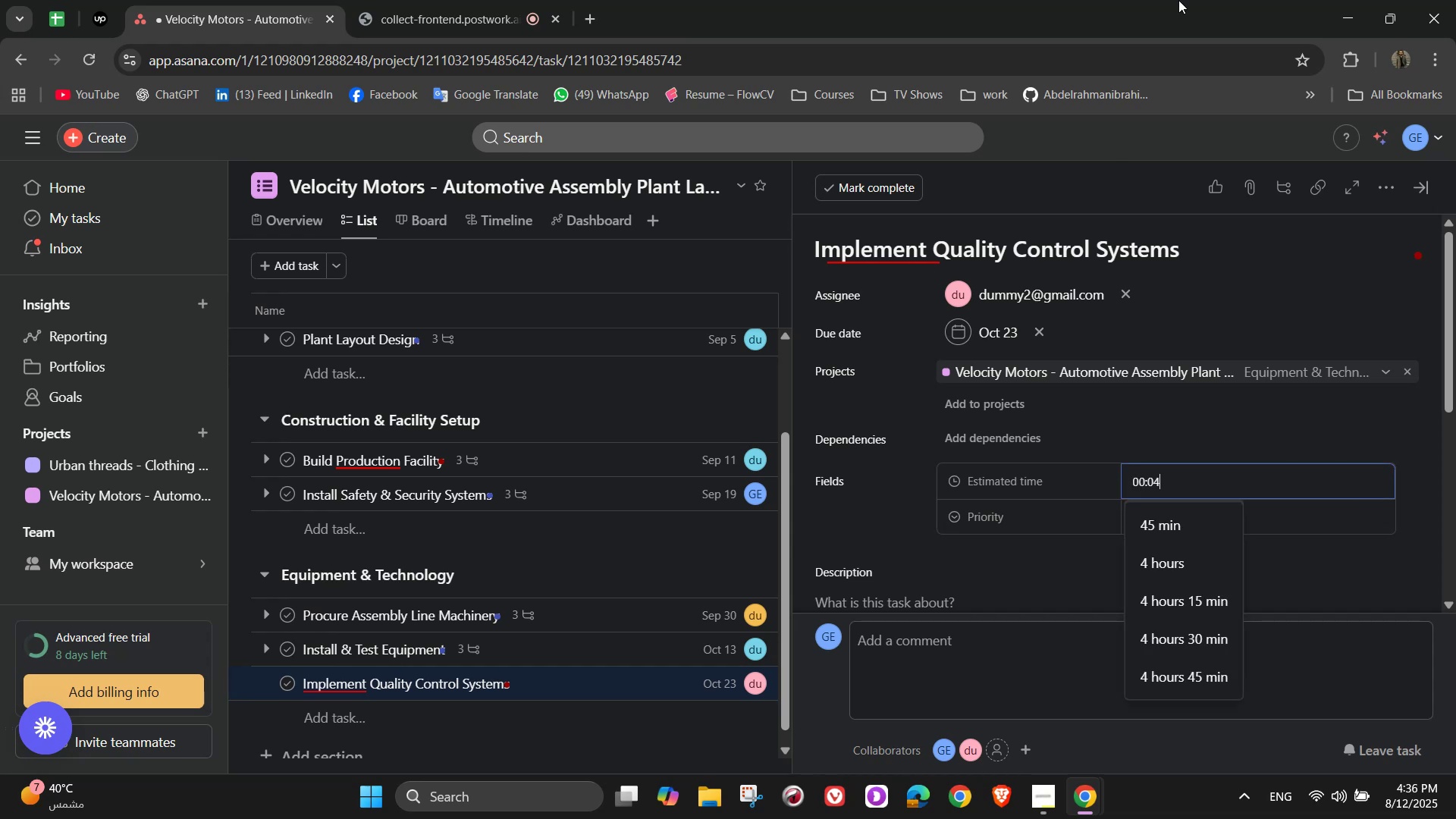 
key(Backspace)
 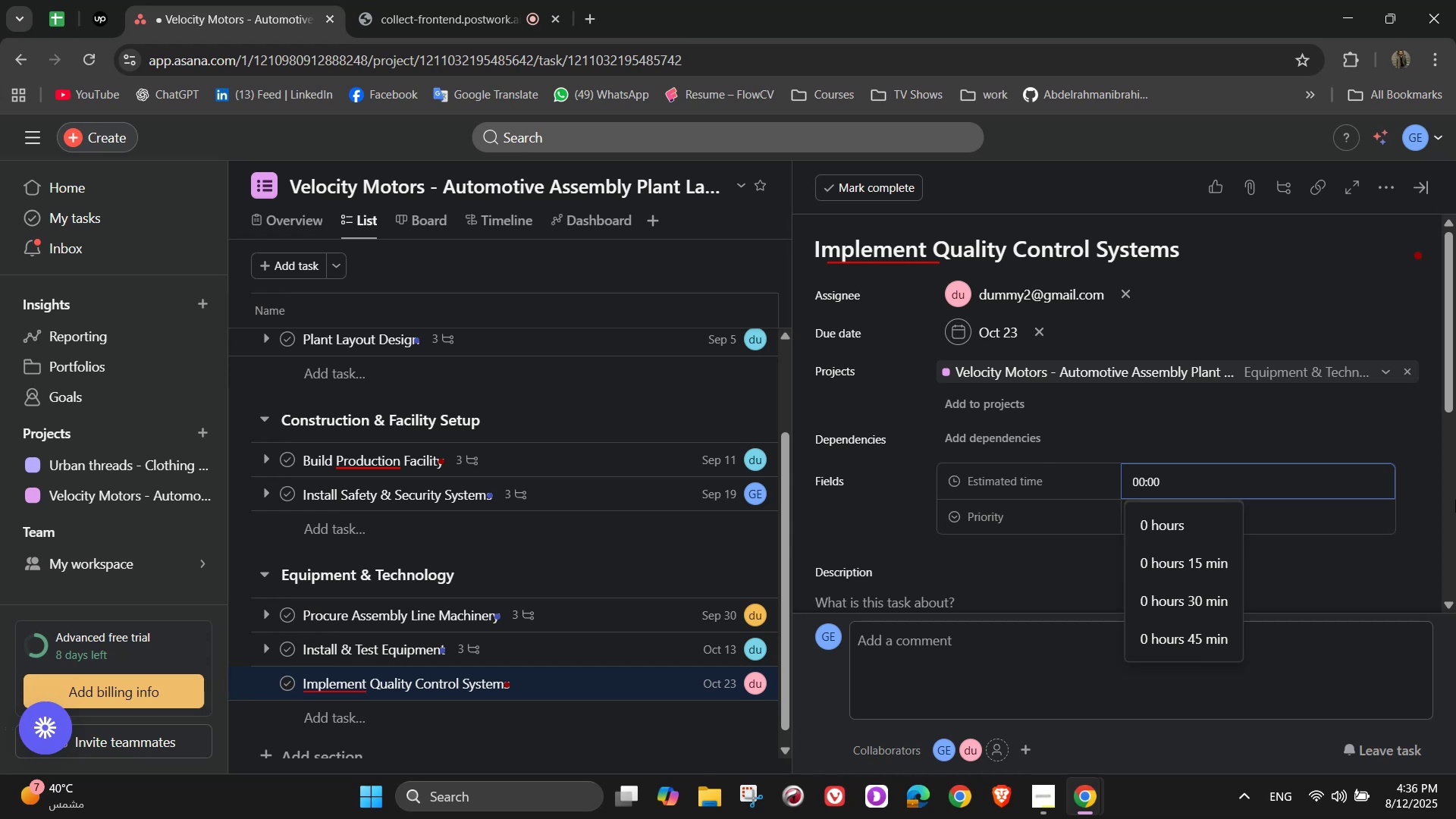 
wait(25.13)
 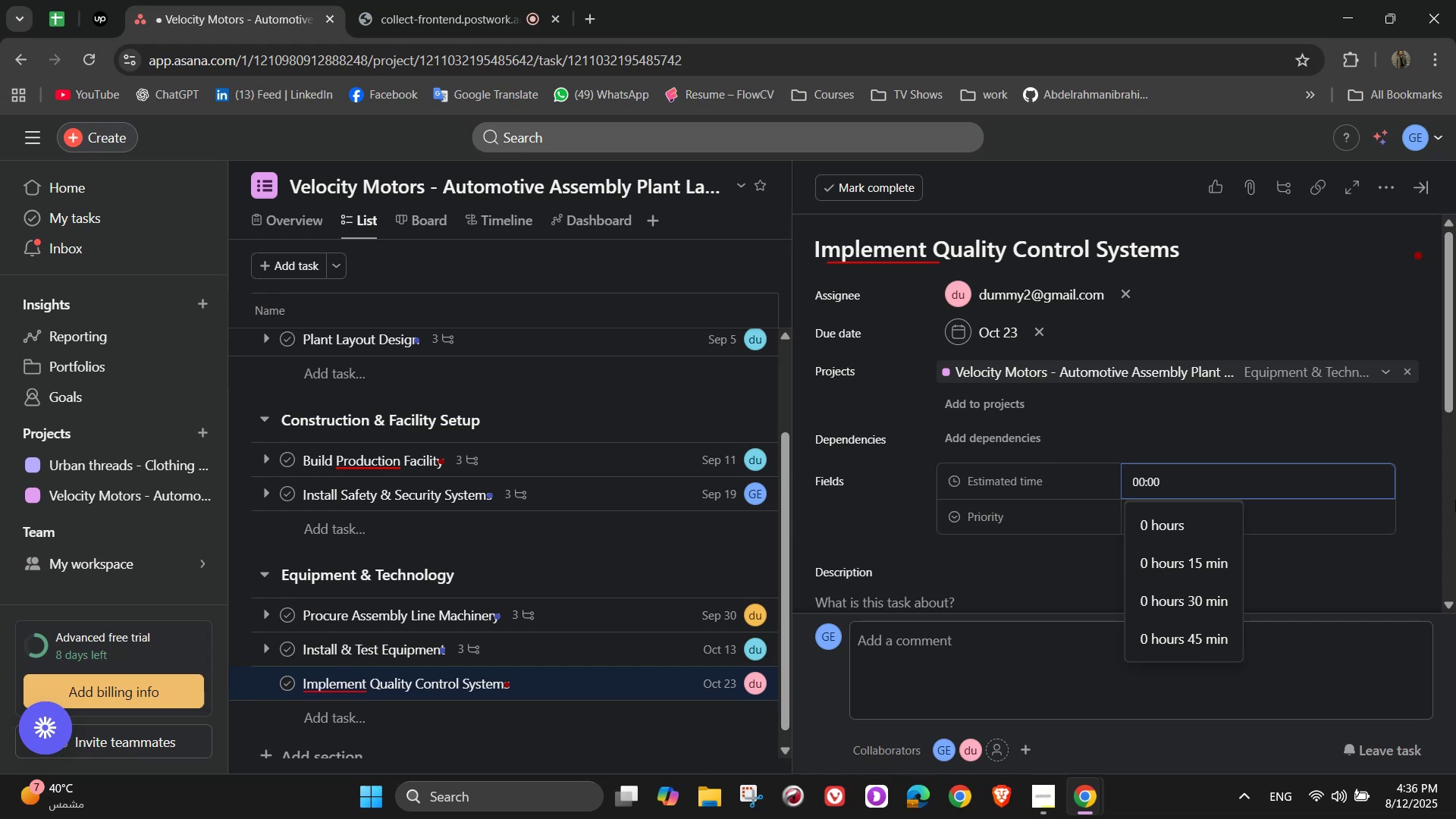 
key(Numpad8)
 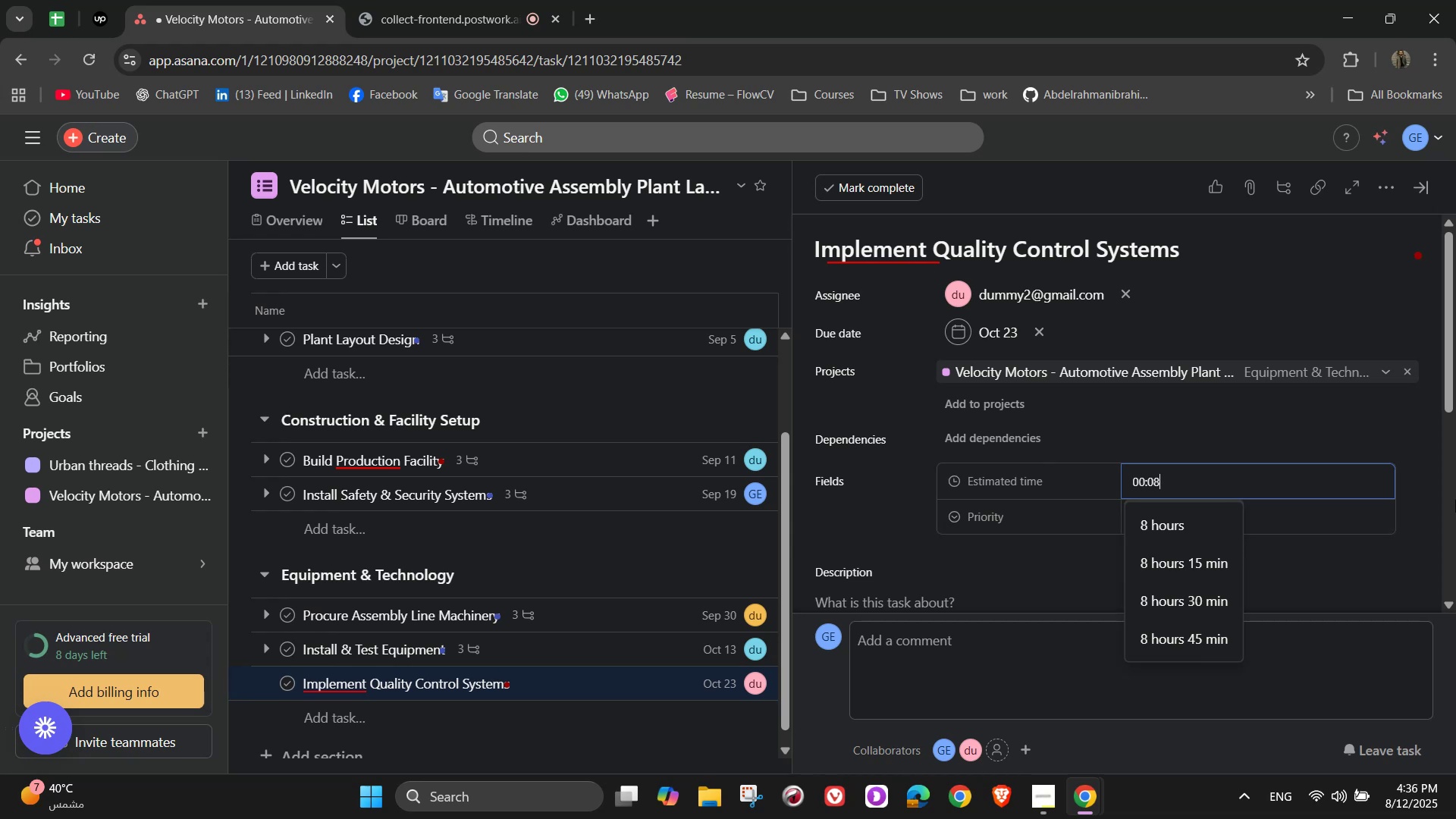 
key(Numpad0)
 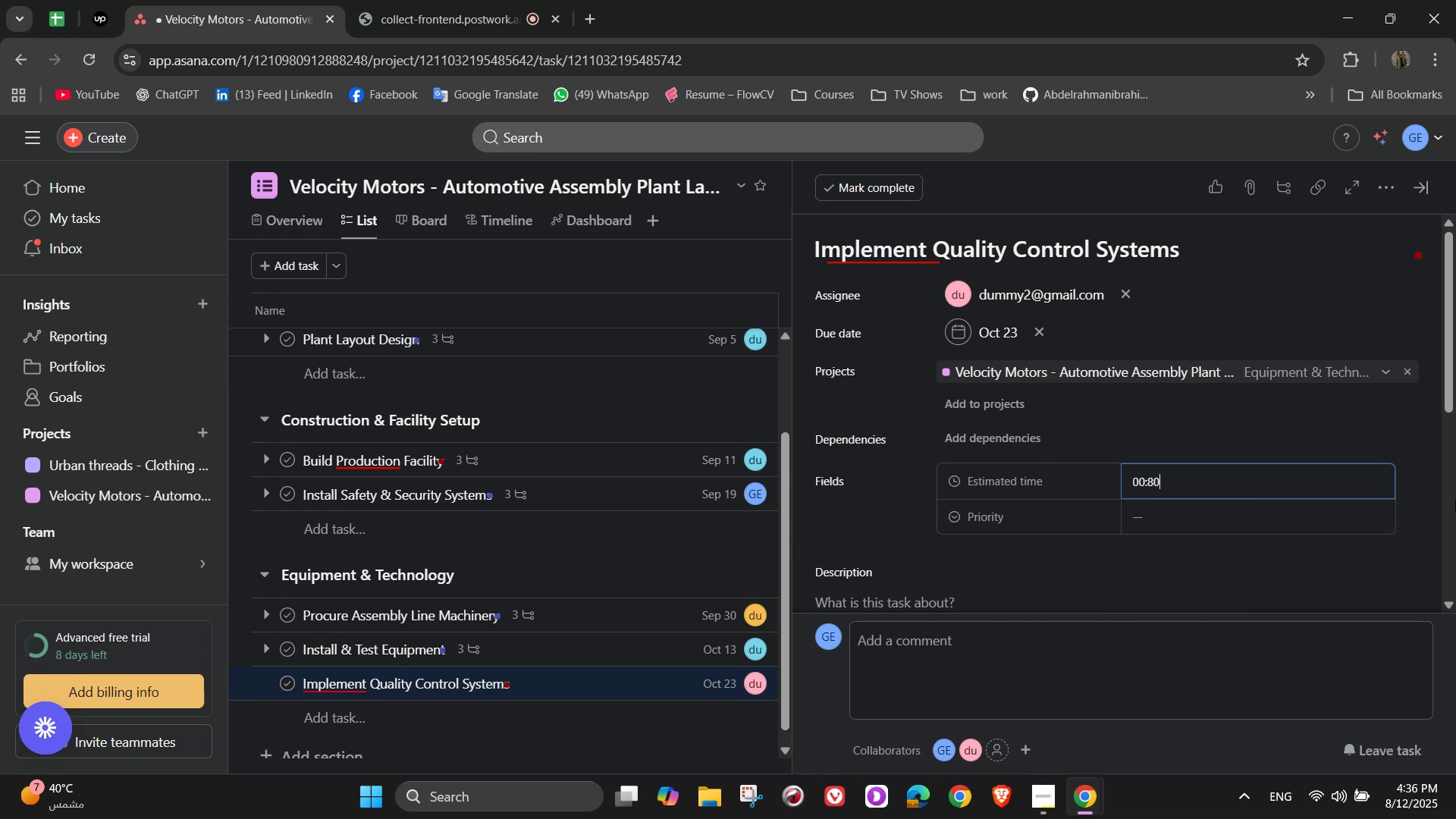 
key(Numpad0)
 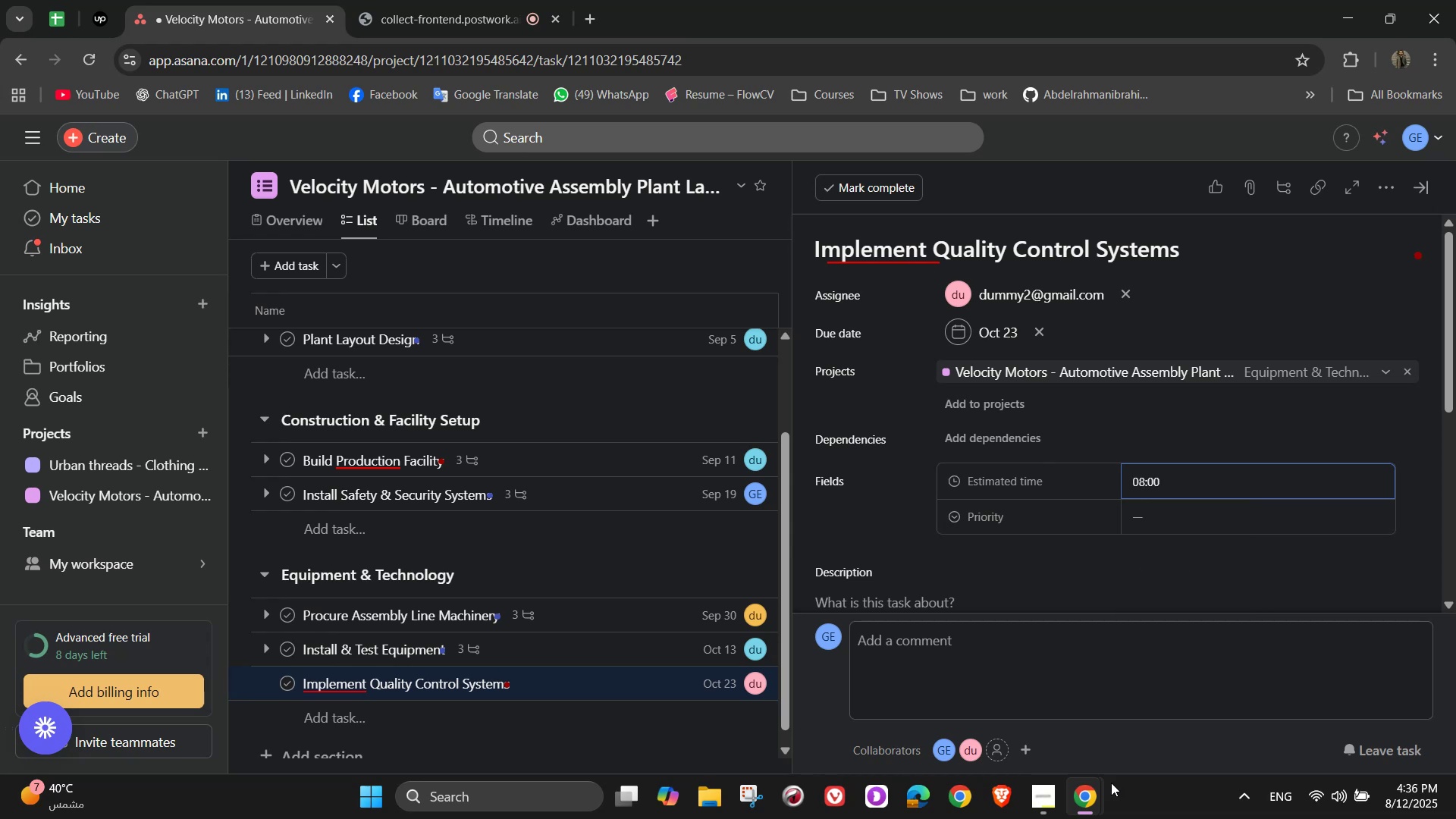 
left_click([1197, 513])
 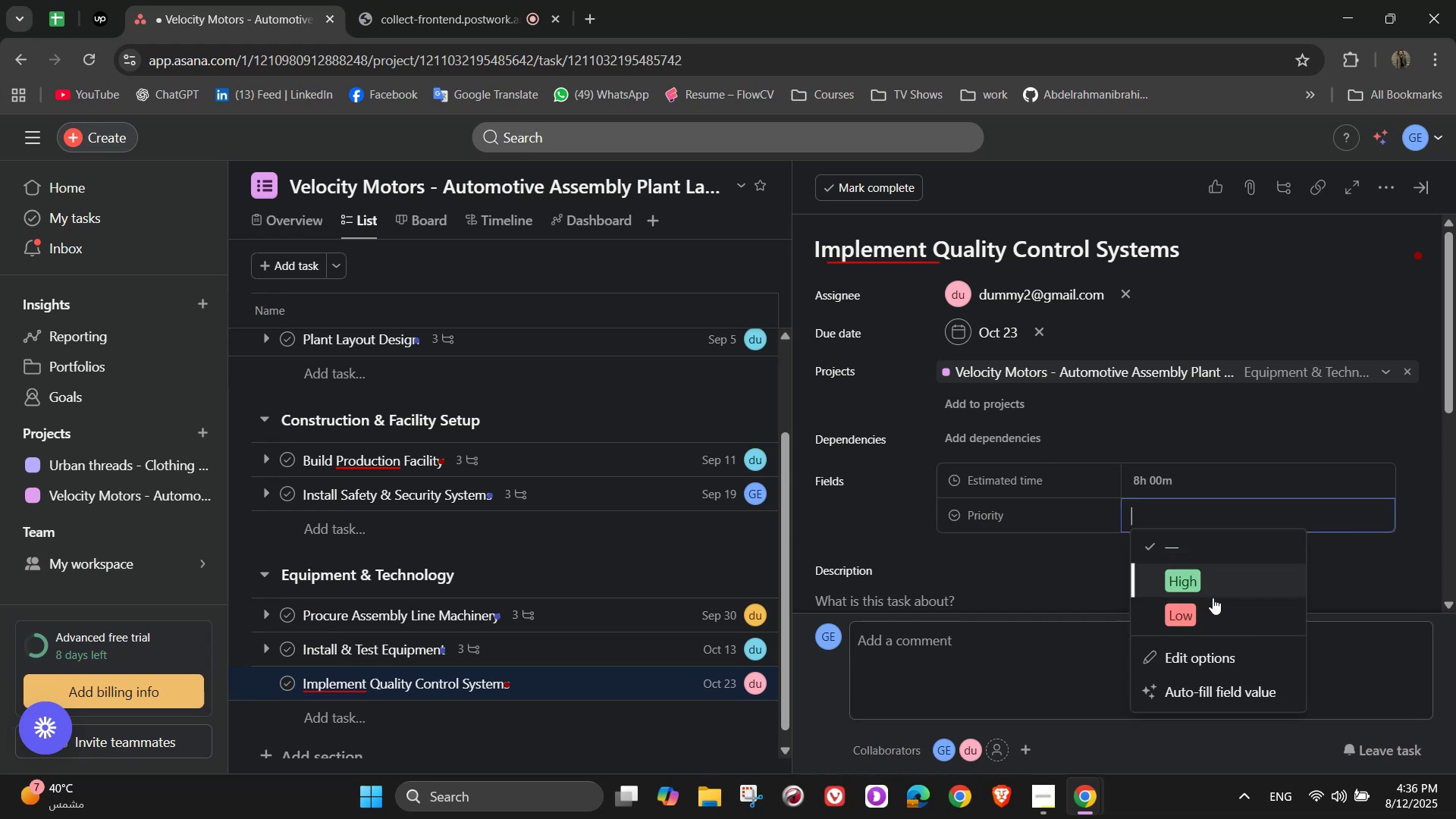 
left_click([1216, 617])
 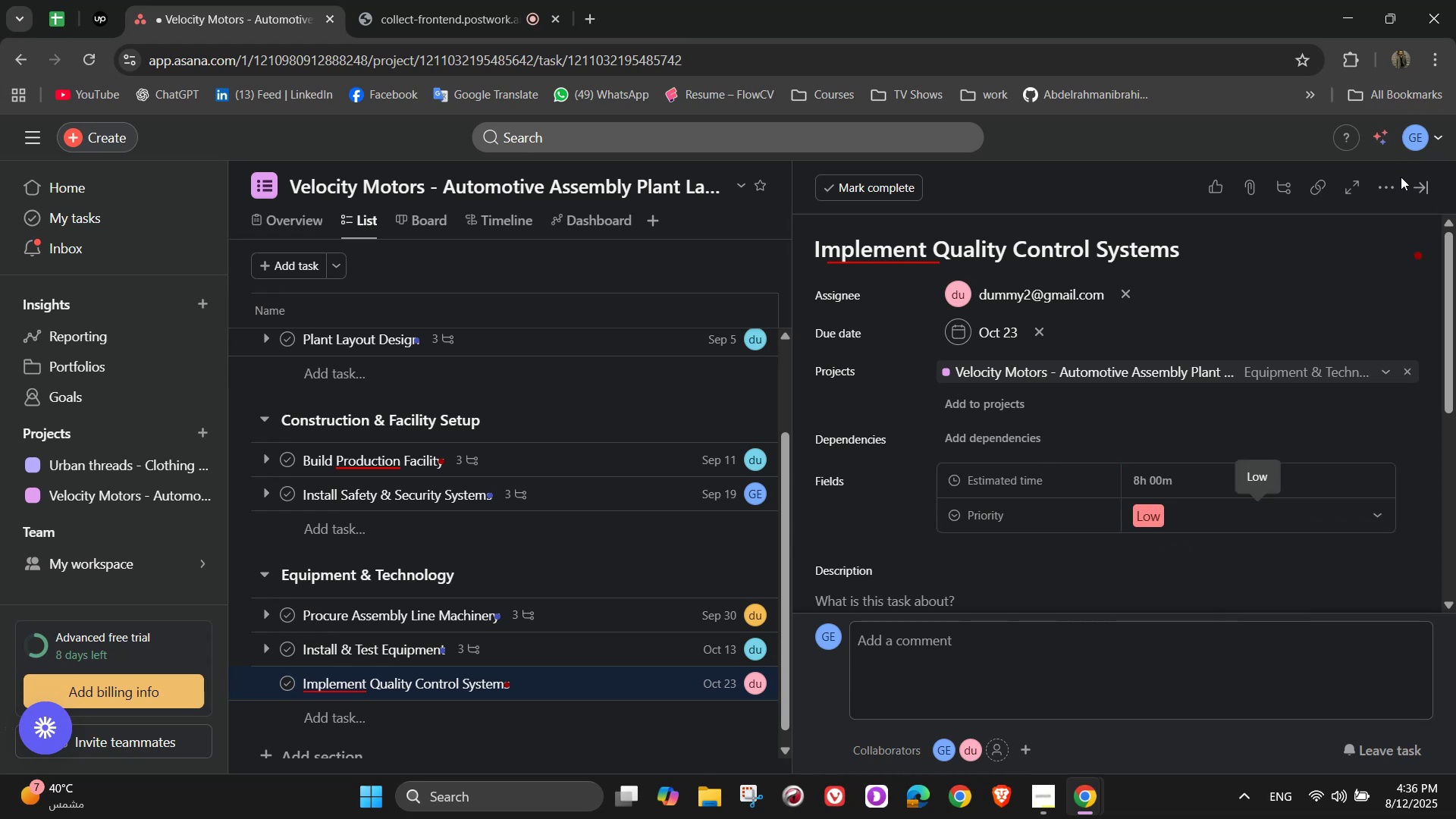 
left_click([1392, 187])
 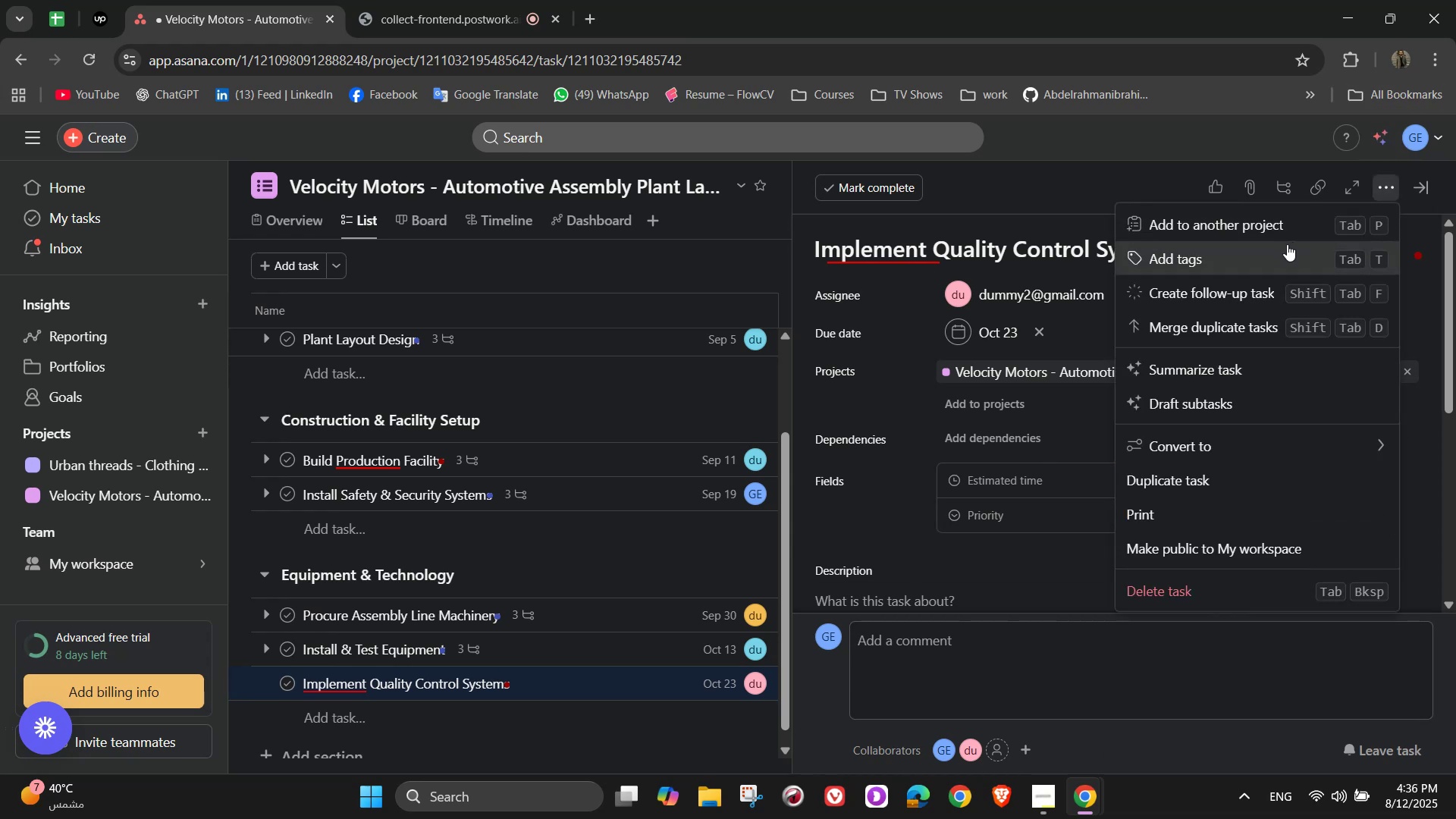 
left_click([1280, 249])
 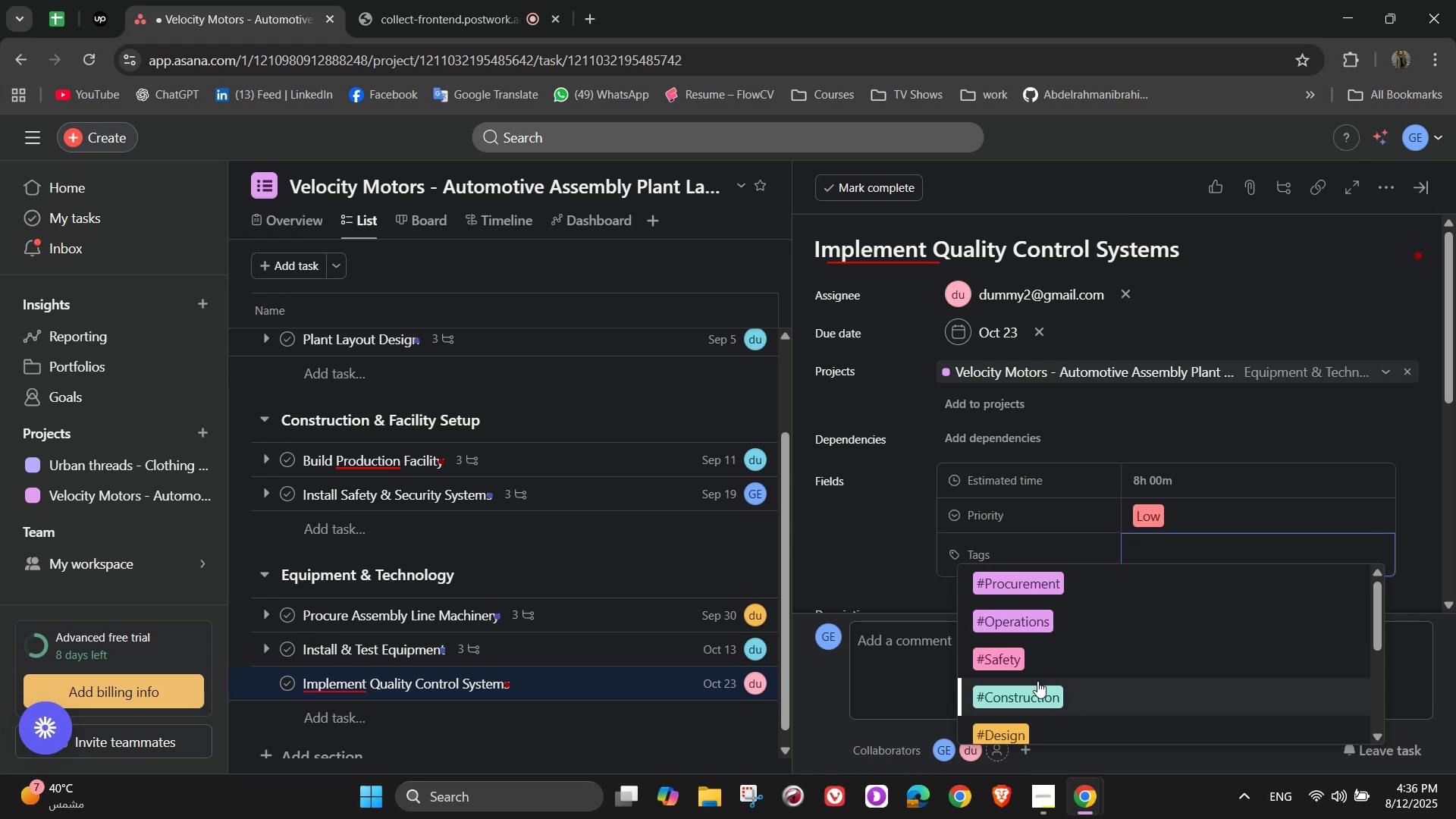 
key(Q)
 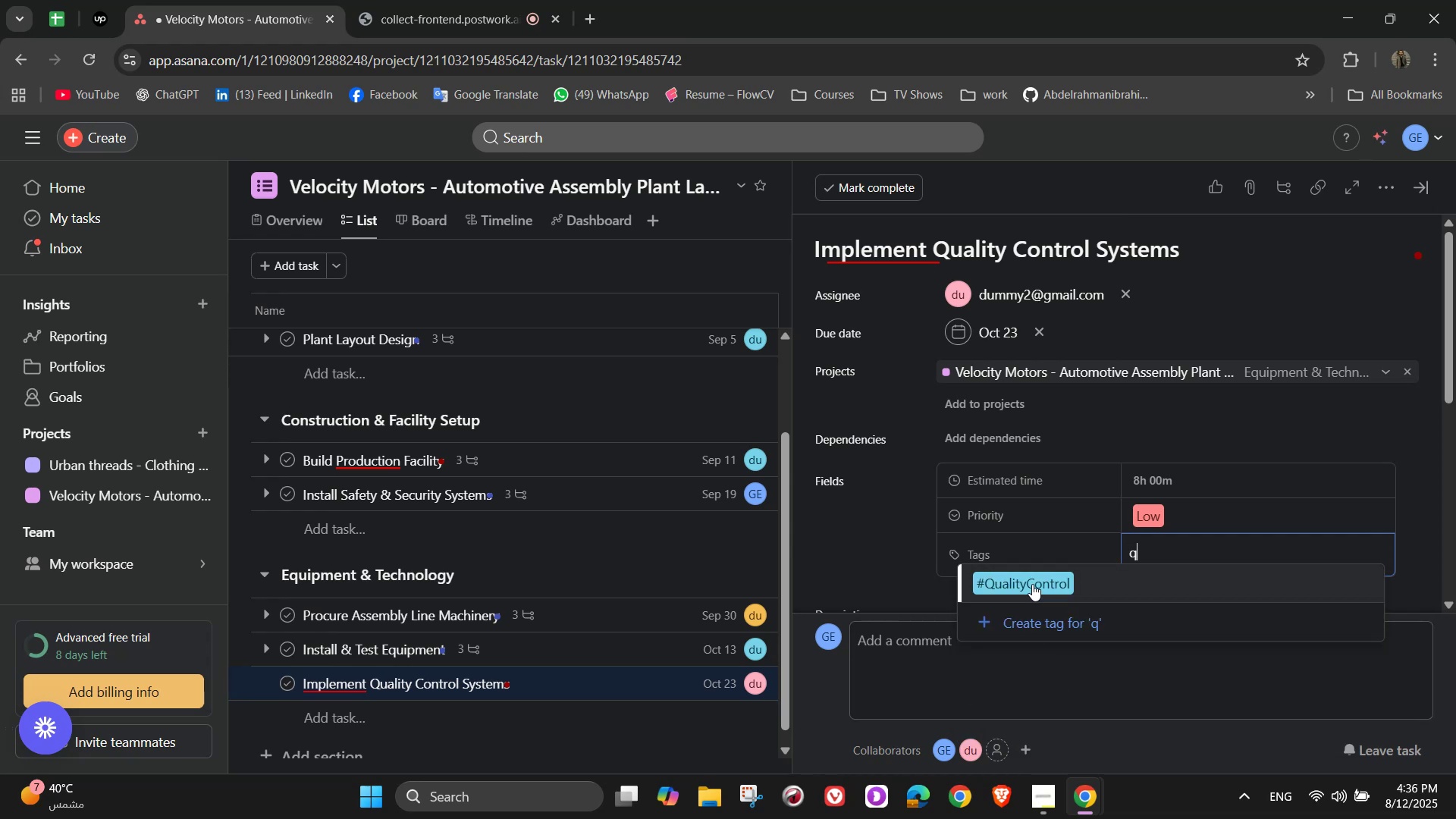 
left_click([1032, 584])
 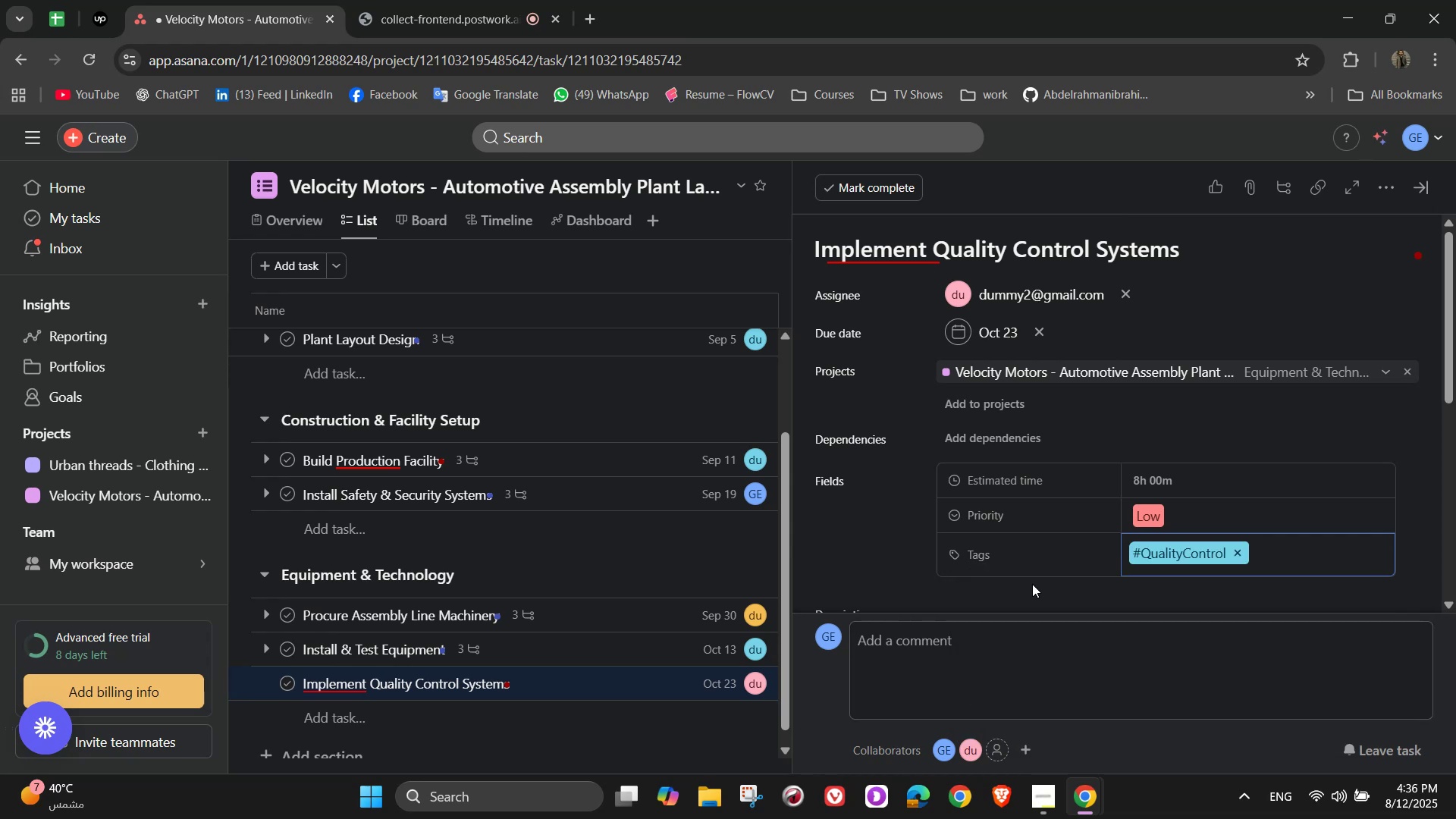 
scroll: coordinate [1046, 576], scroll_direction: down, amount: 2.0
 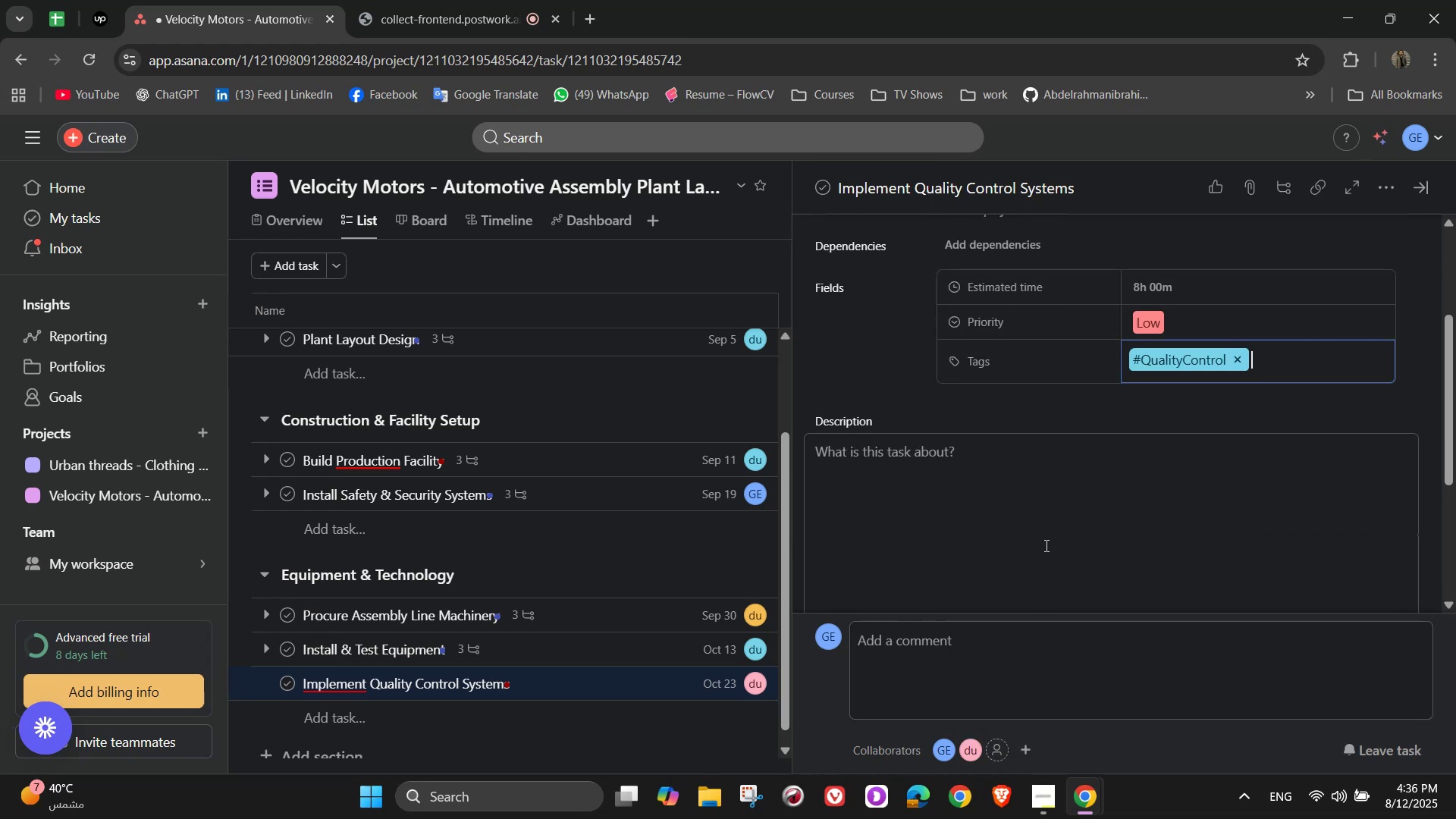 
left_click([1045, 544])
 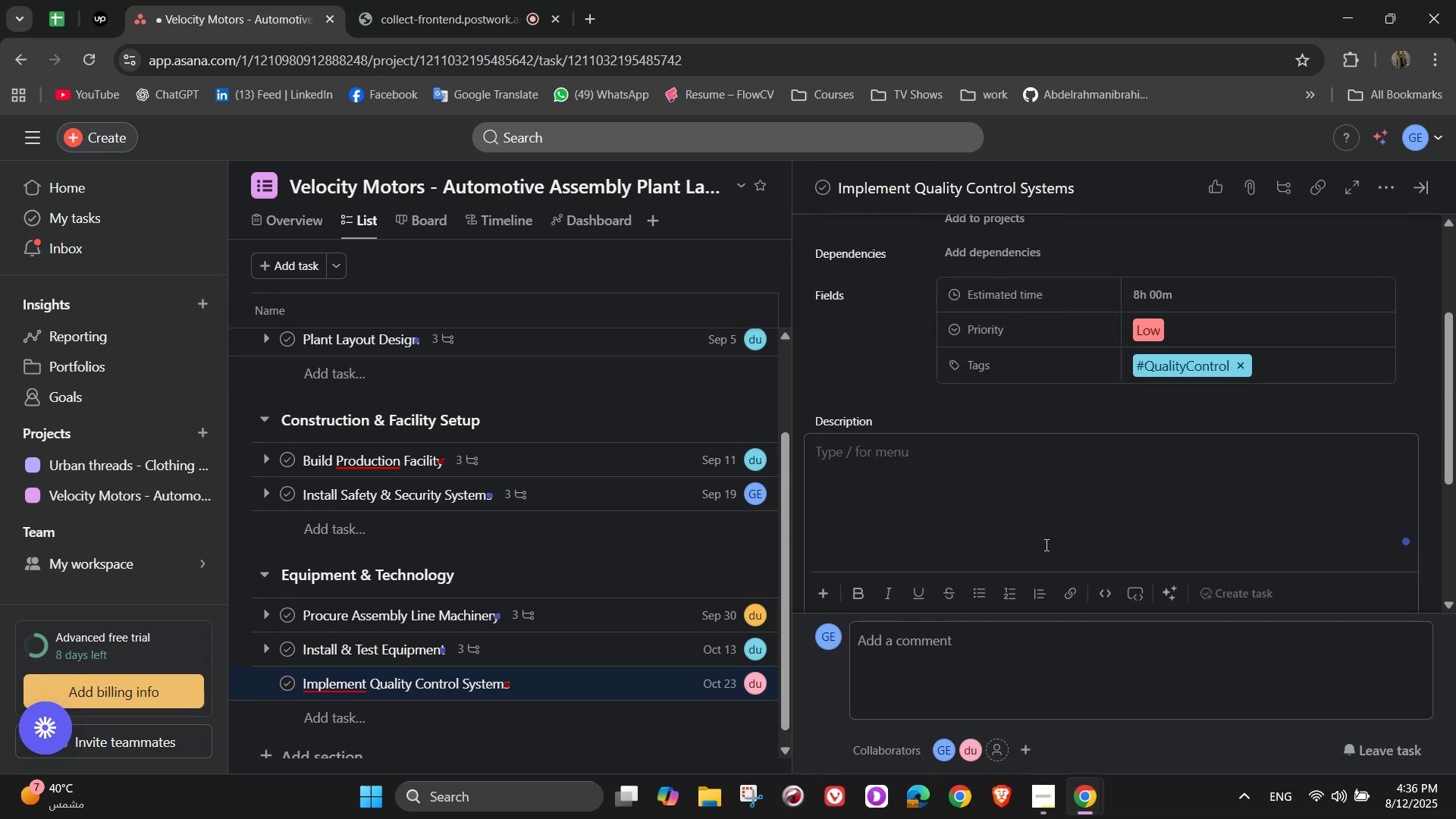 
type(Ensure vehicles meet performance and safety benchmarks)
 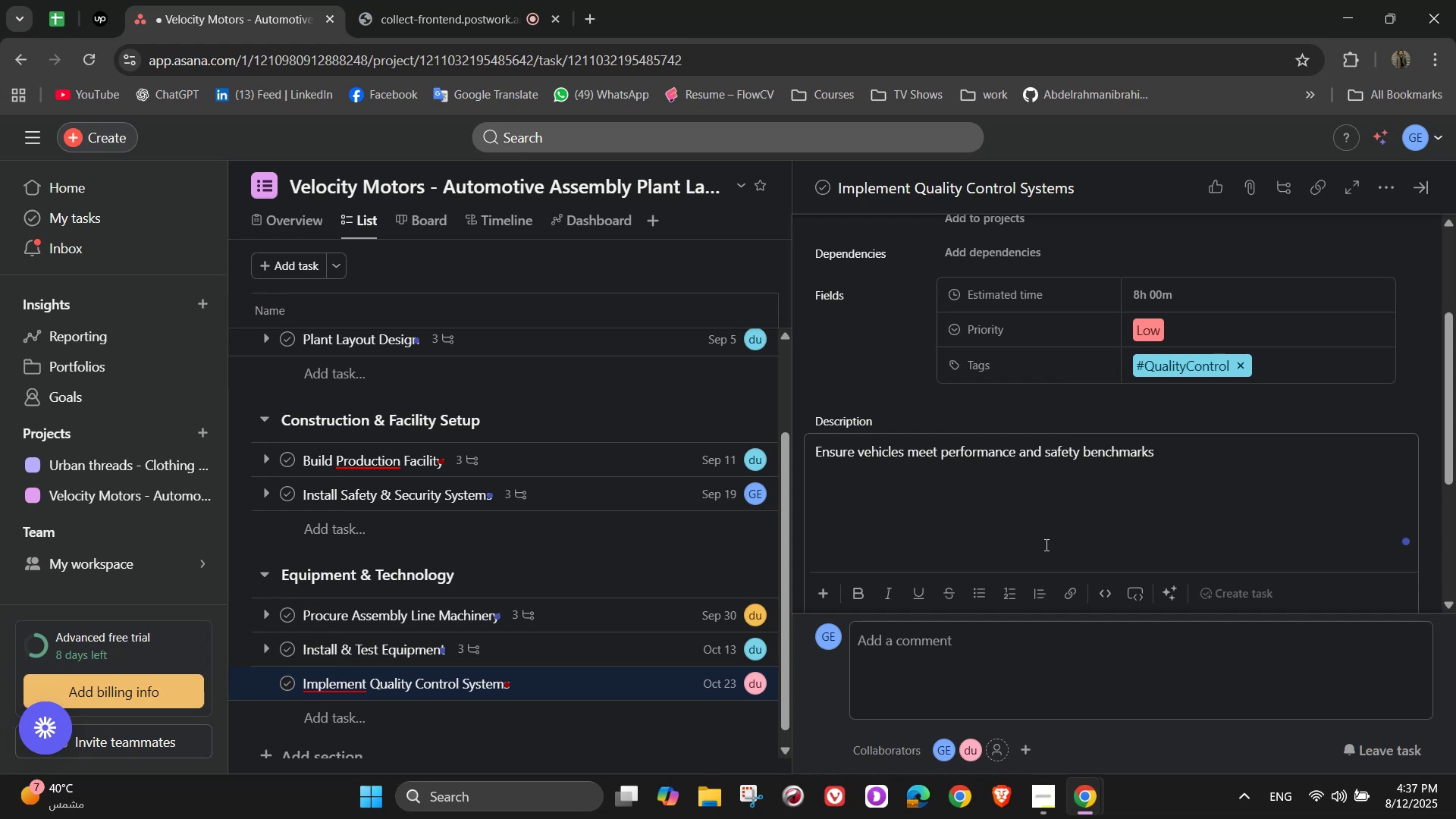 
wait(6.74)
 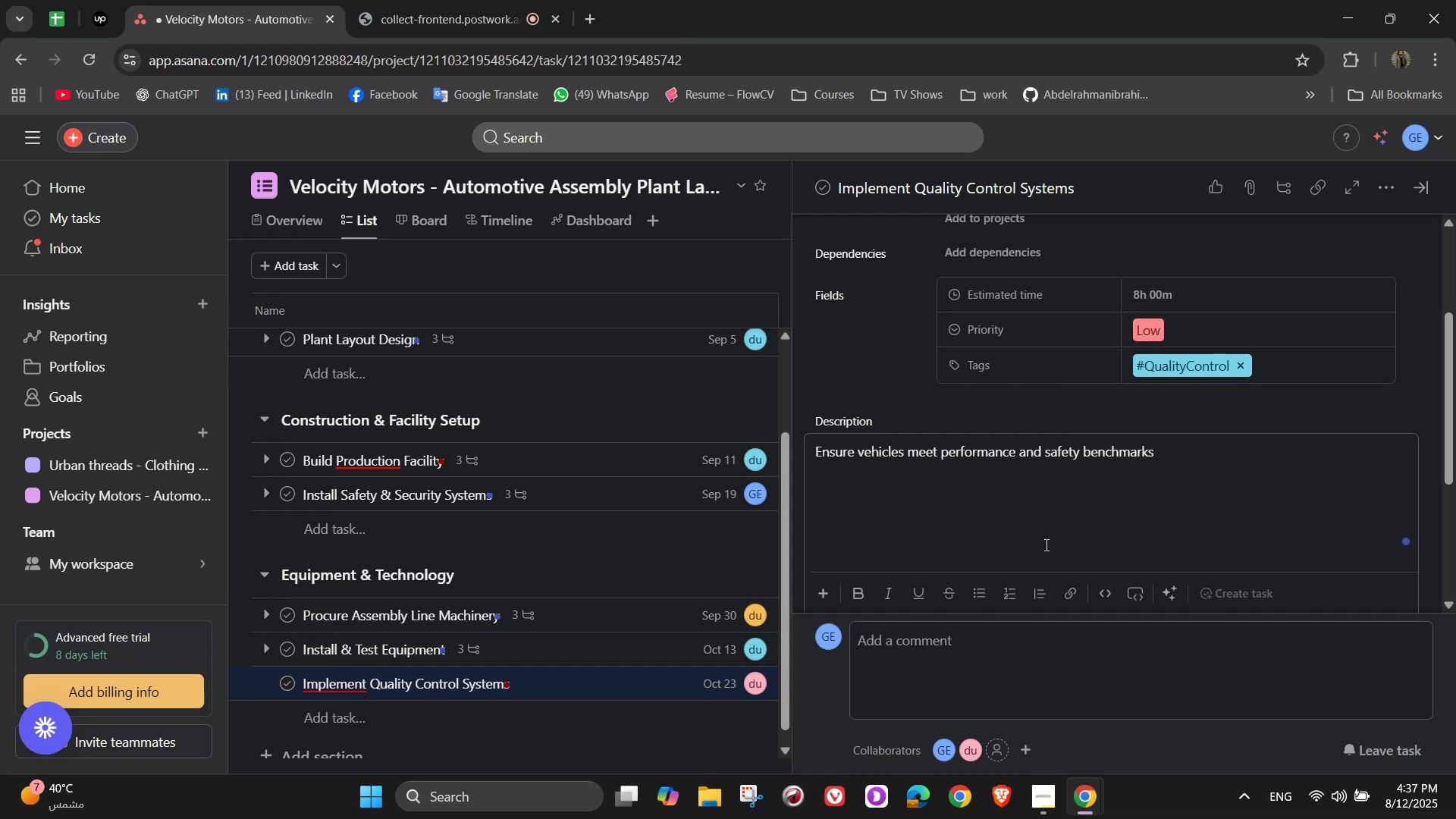 
scroll: coordinate [1038, 508], scroll_direction: down, amount: 2.0
 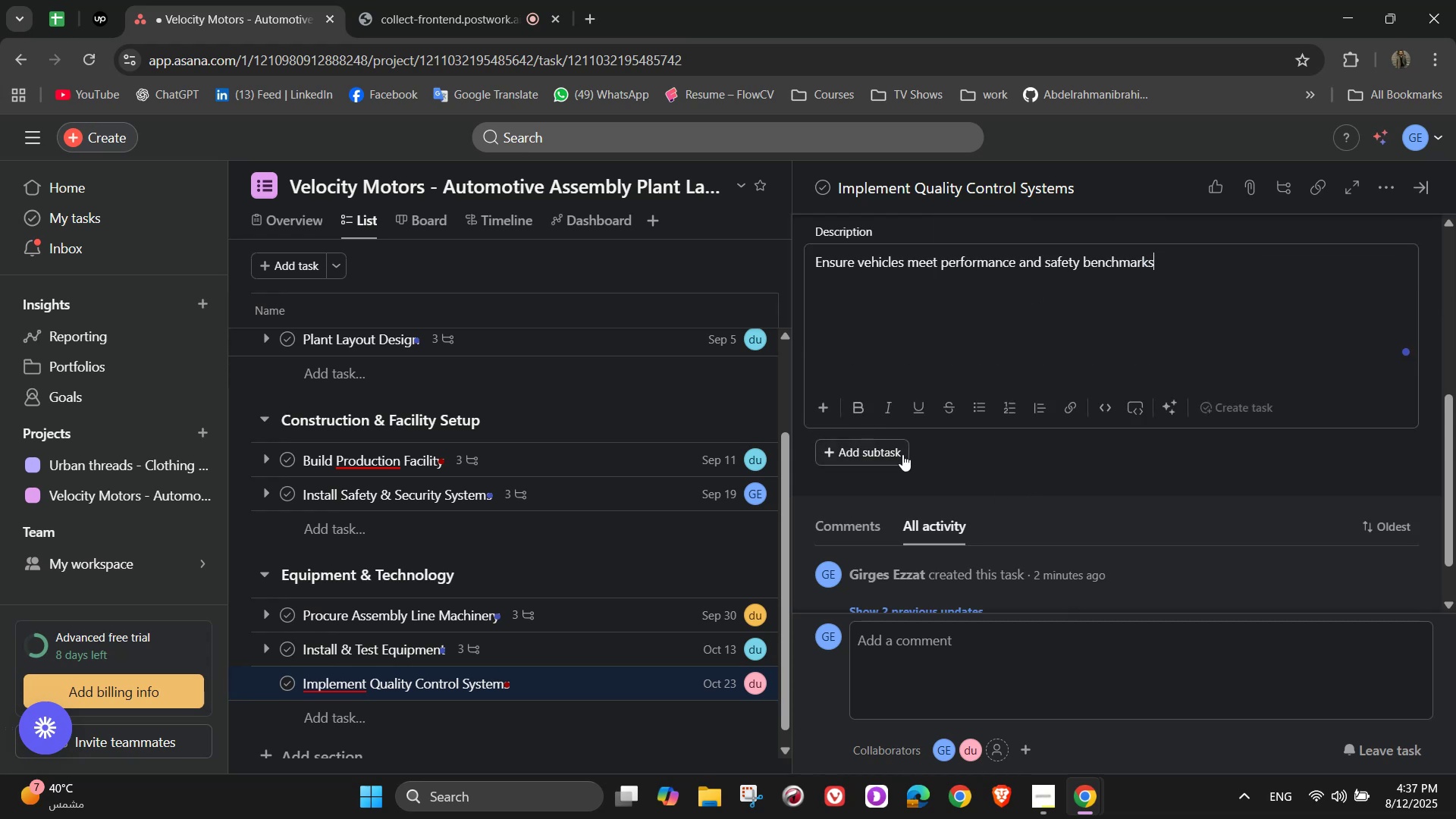 
left_click([923, 447])
 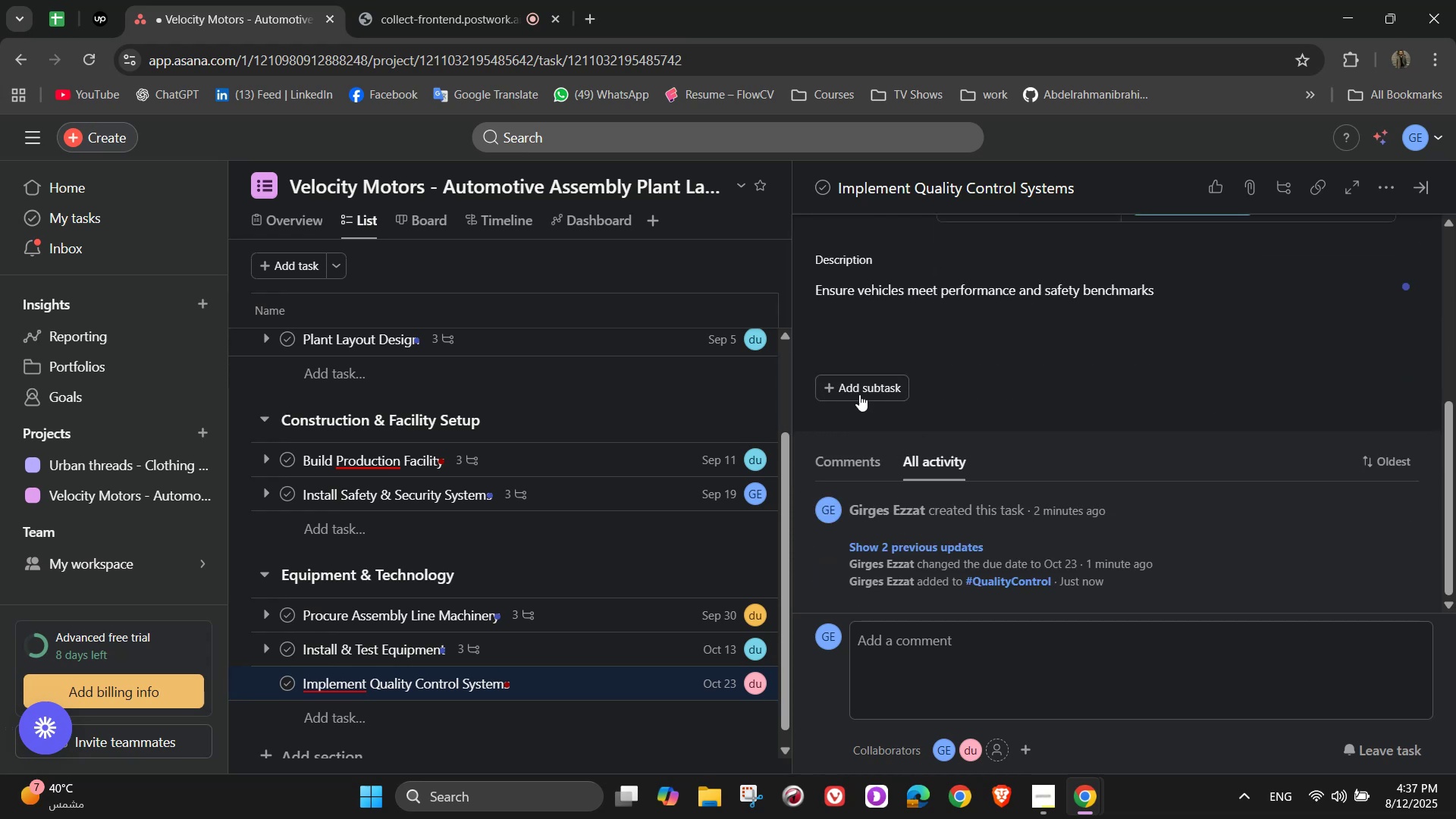 
left_click([858, 391])
 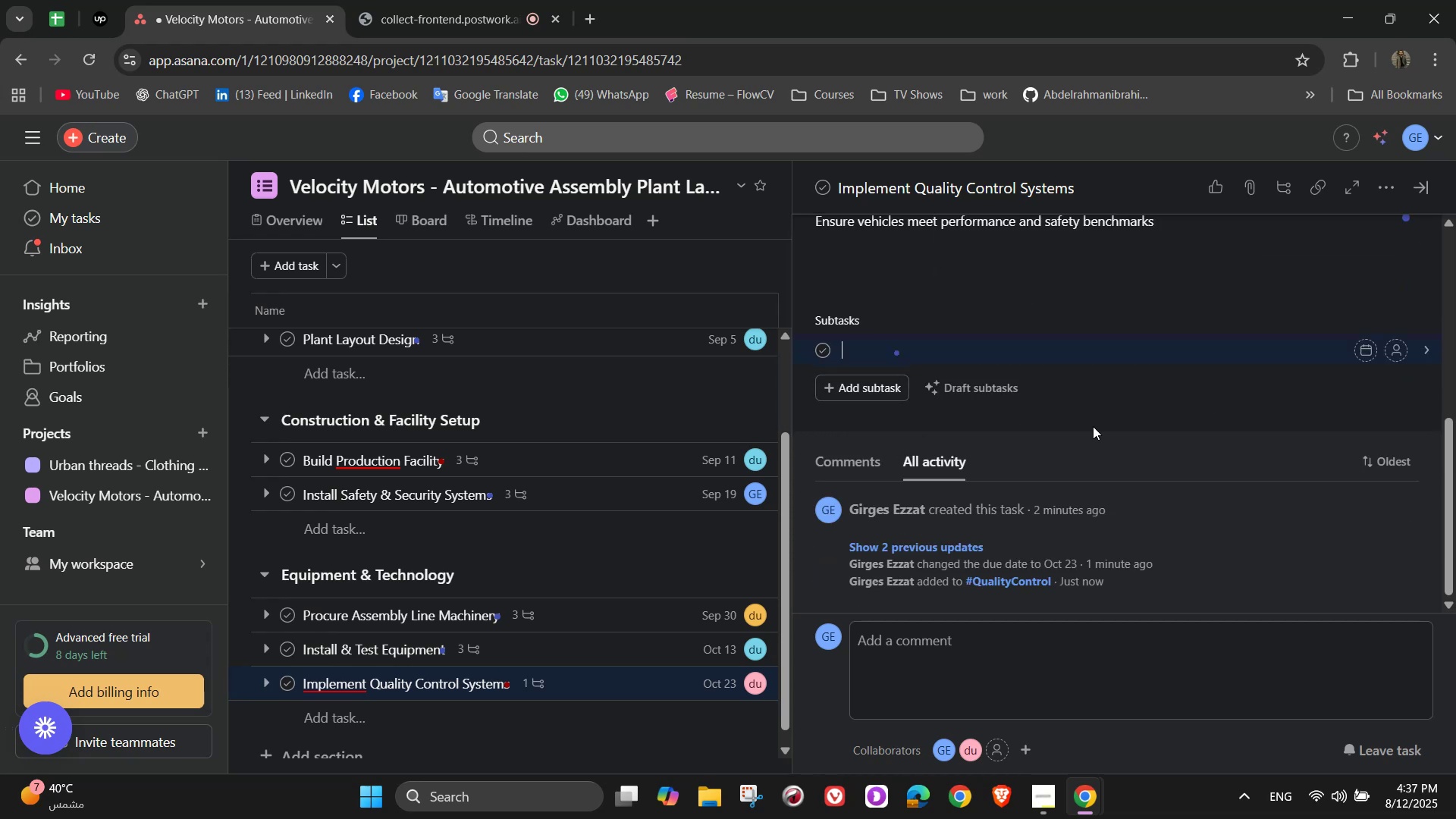 
wait(5.22)
 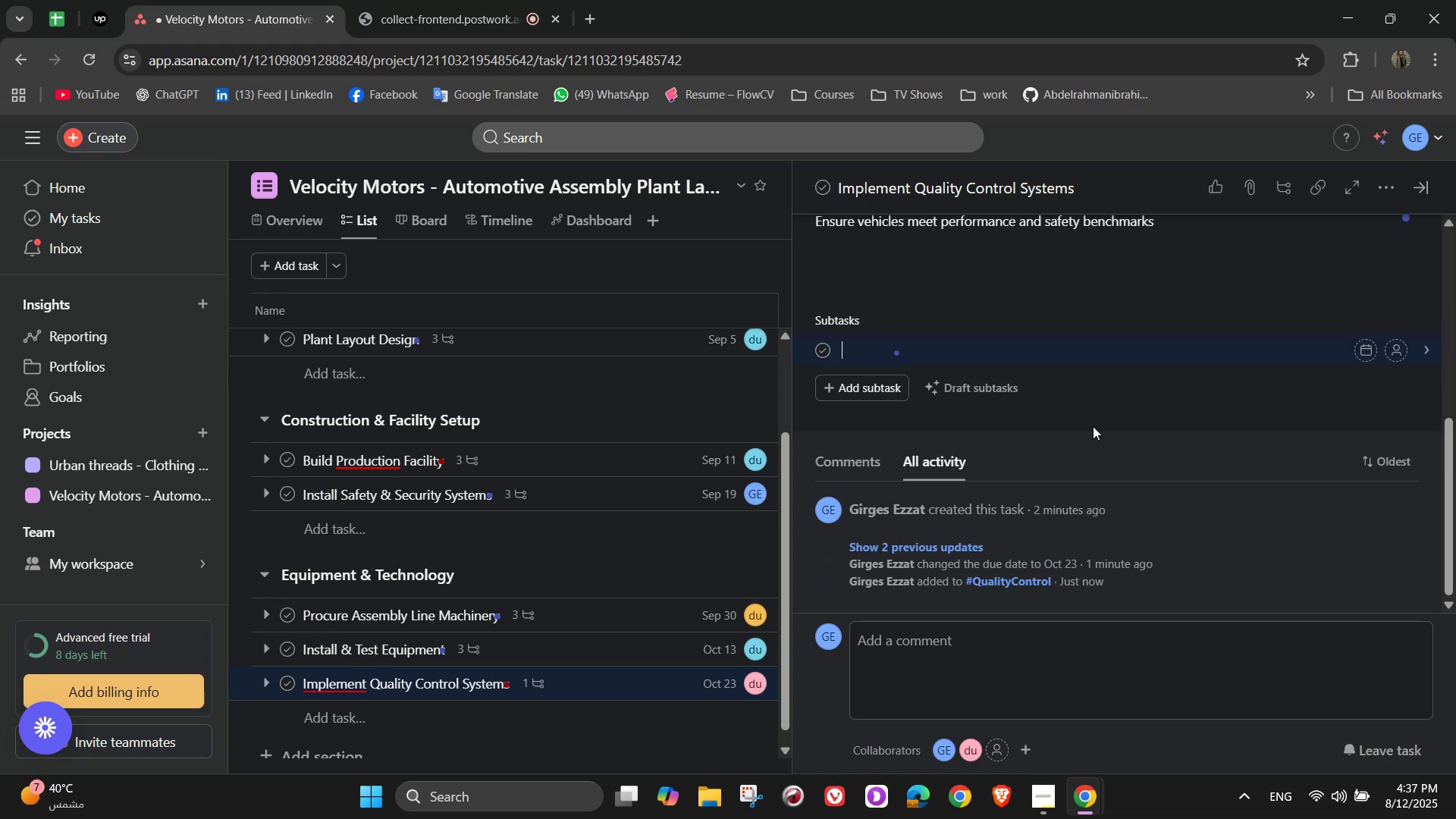 
type(Create inspection protoca)
key(Backspace)
type(ol )
key(Backspace)
type(s for each stage)
 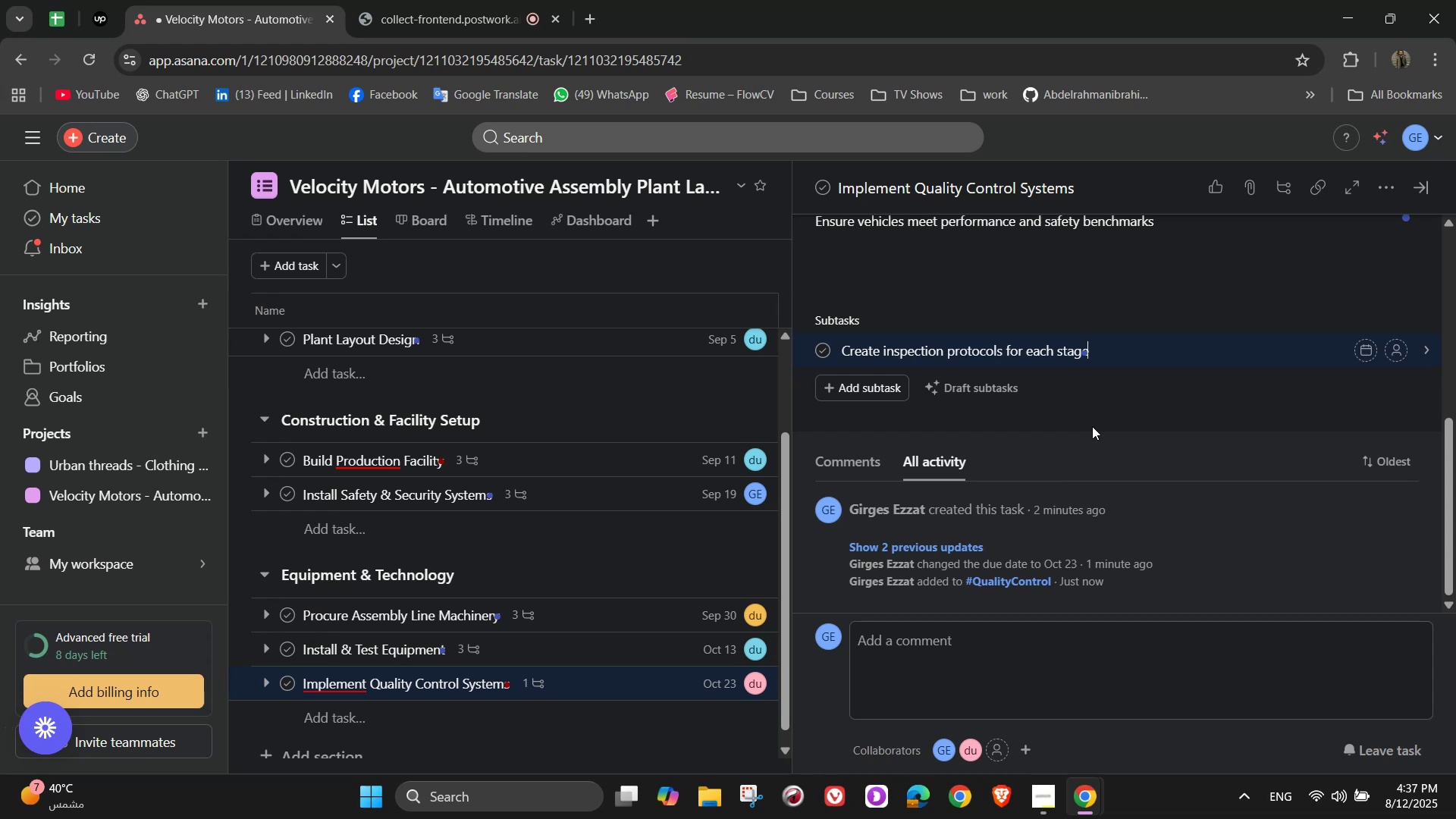 
wait(6.06)
 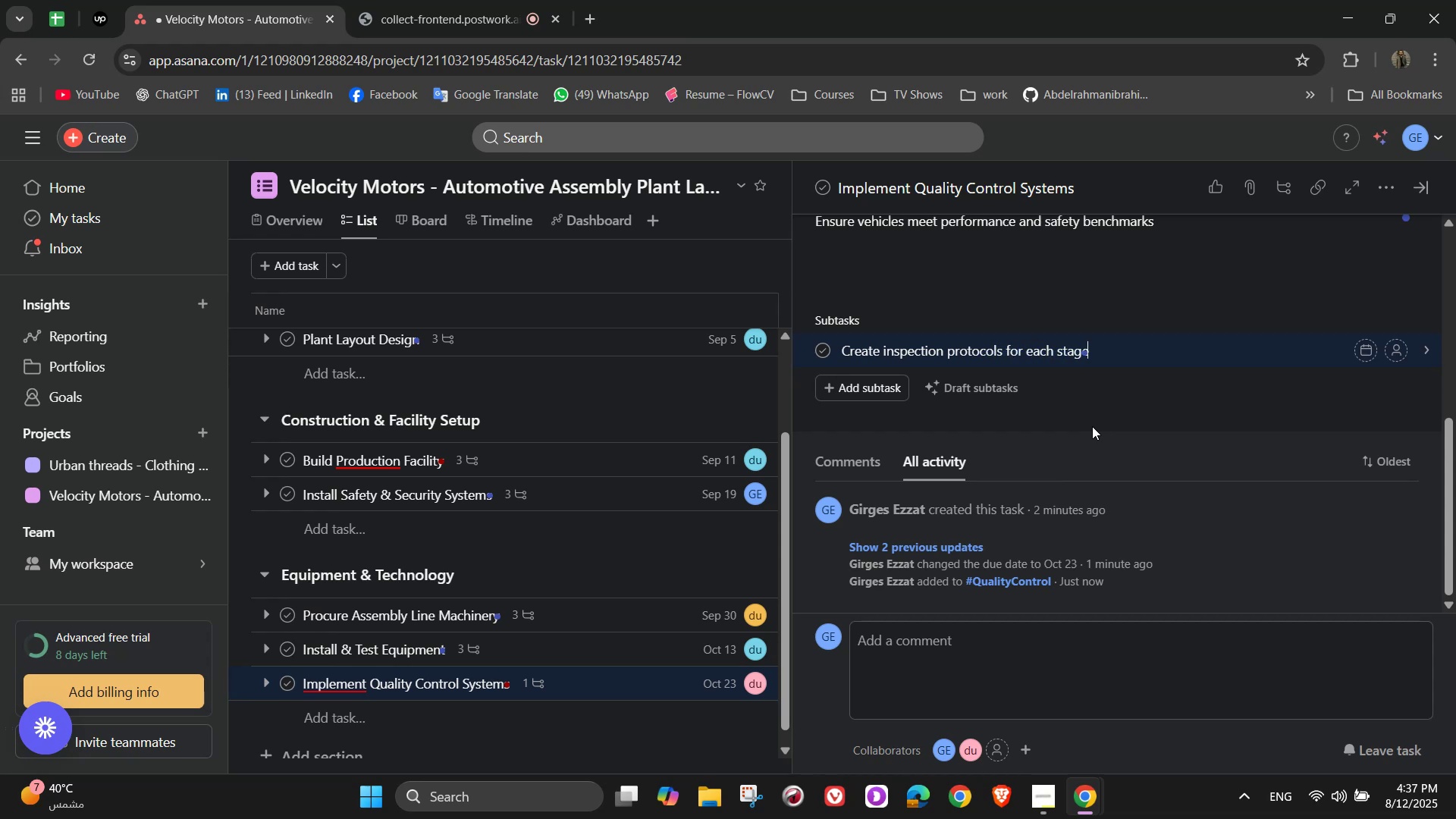 
key(NumpadEnter)
type(Equip QC)
 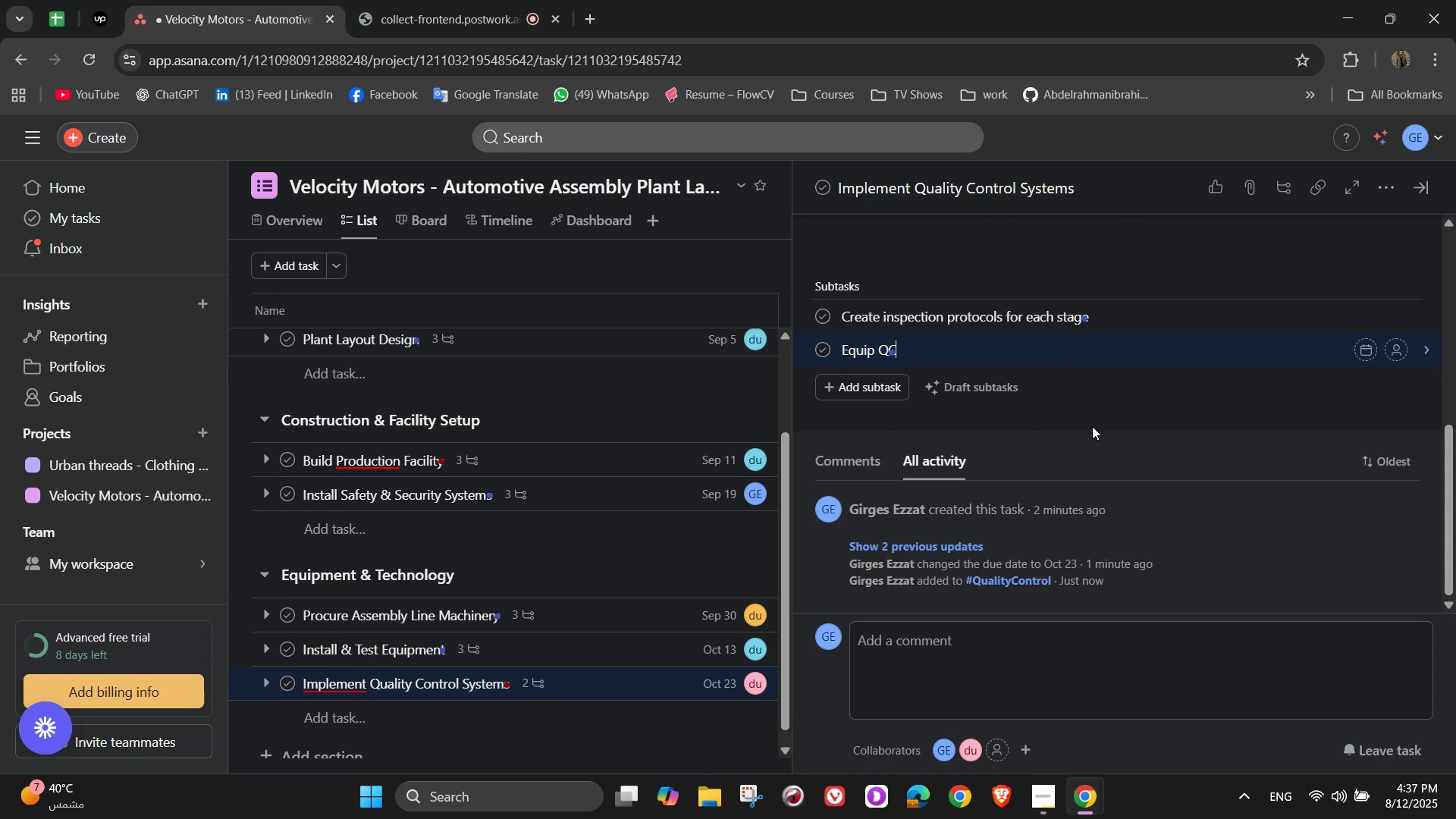 
type( areas with nes)
key(Backspace)
type(cessary tools )
 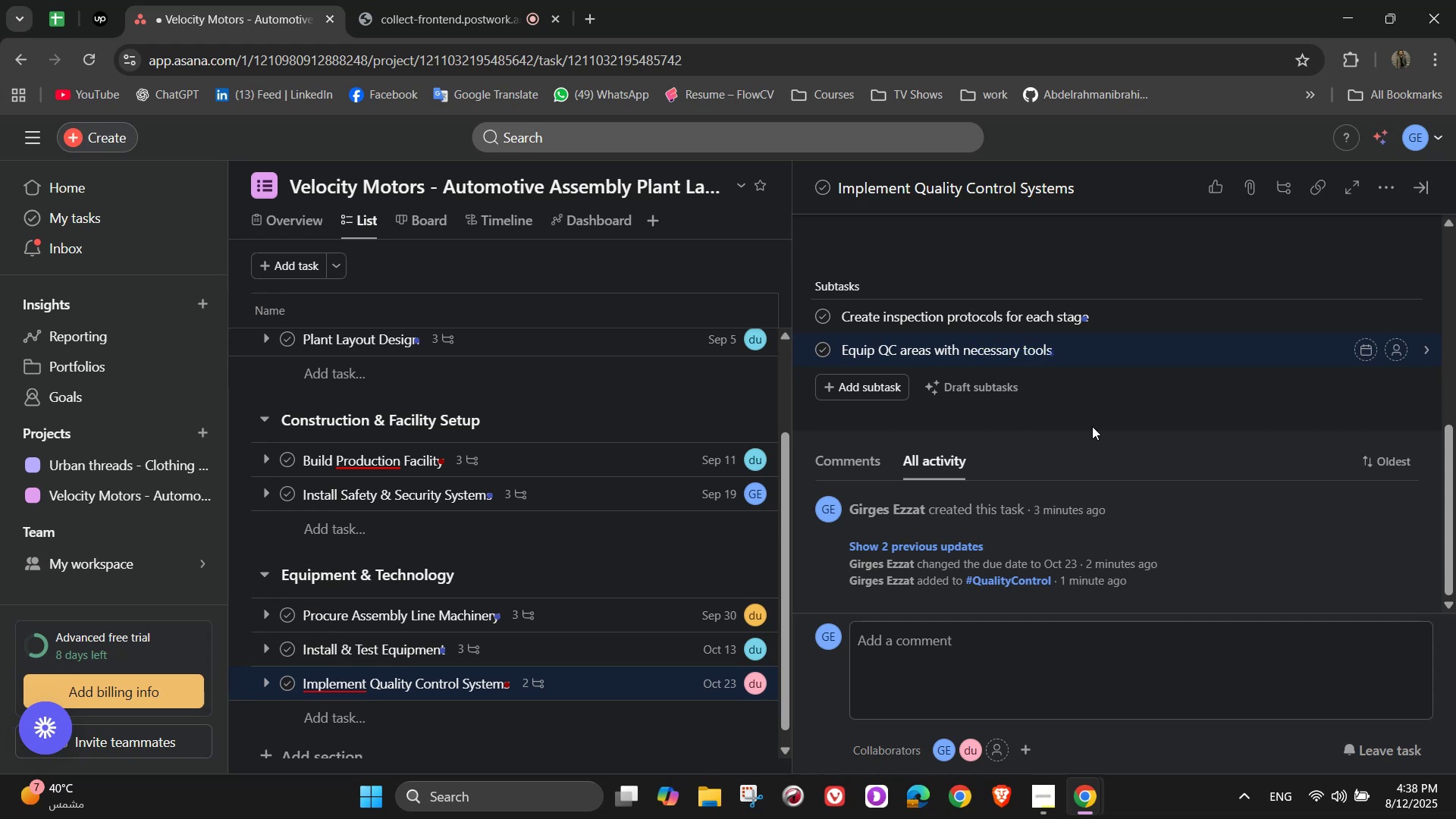 
key(Enter)
 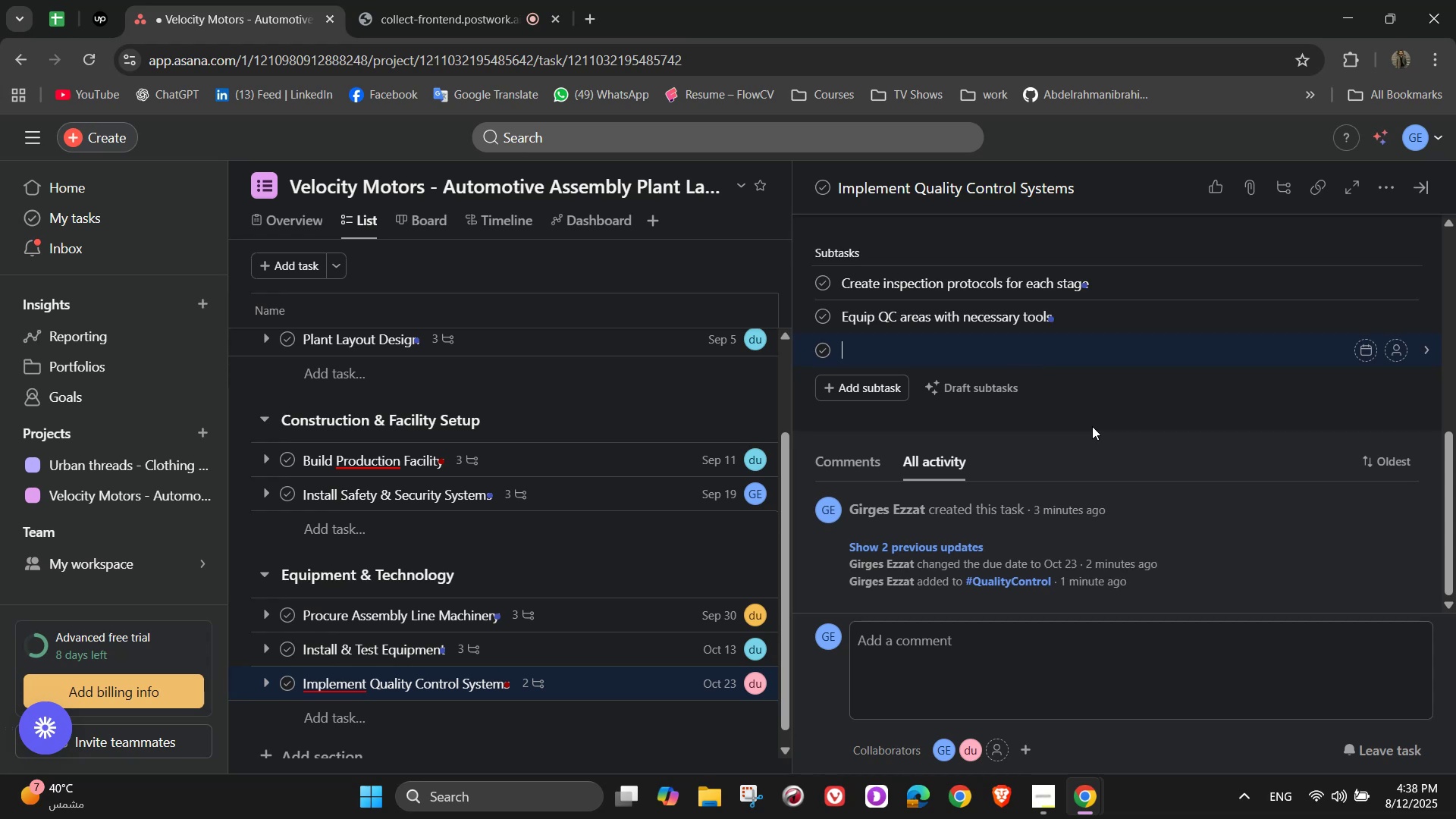 
type(Train QC personnel)
 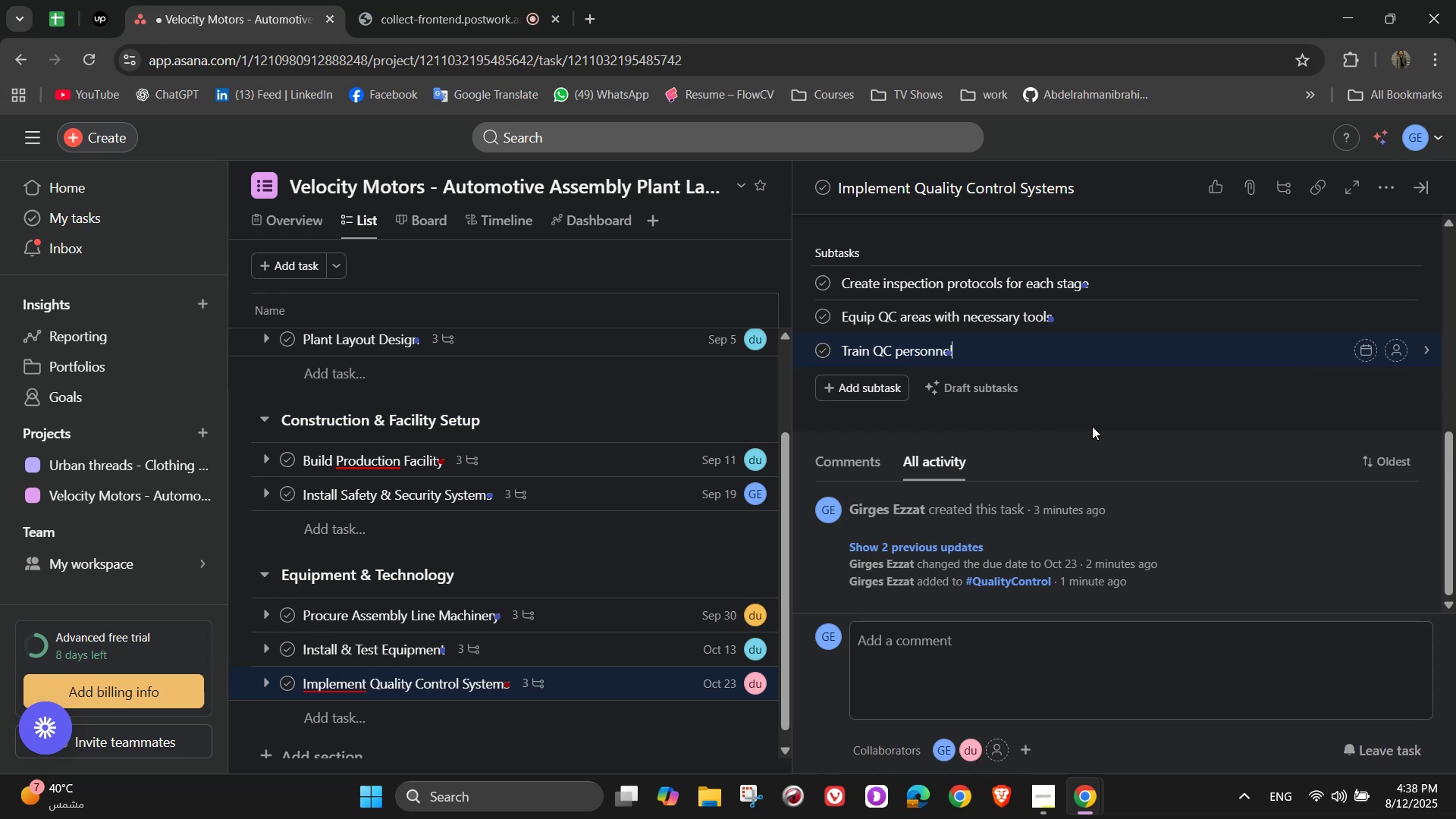 
left_click([1403, 283])
 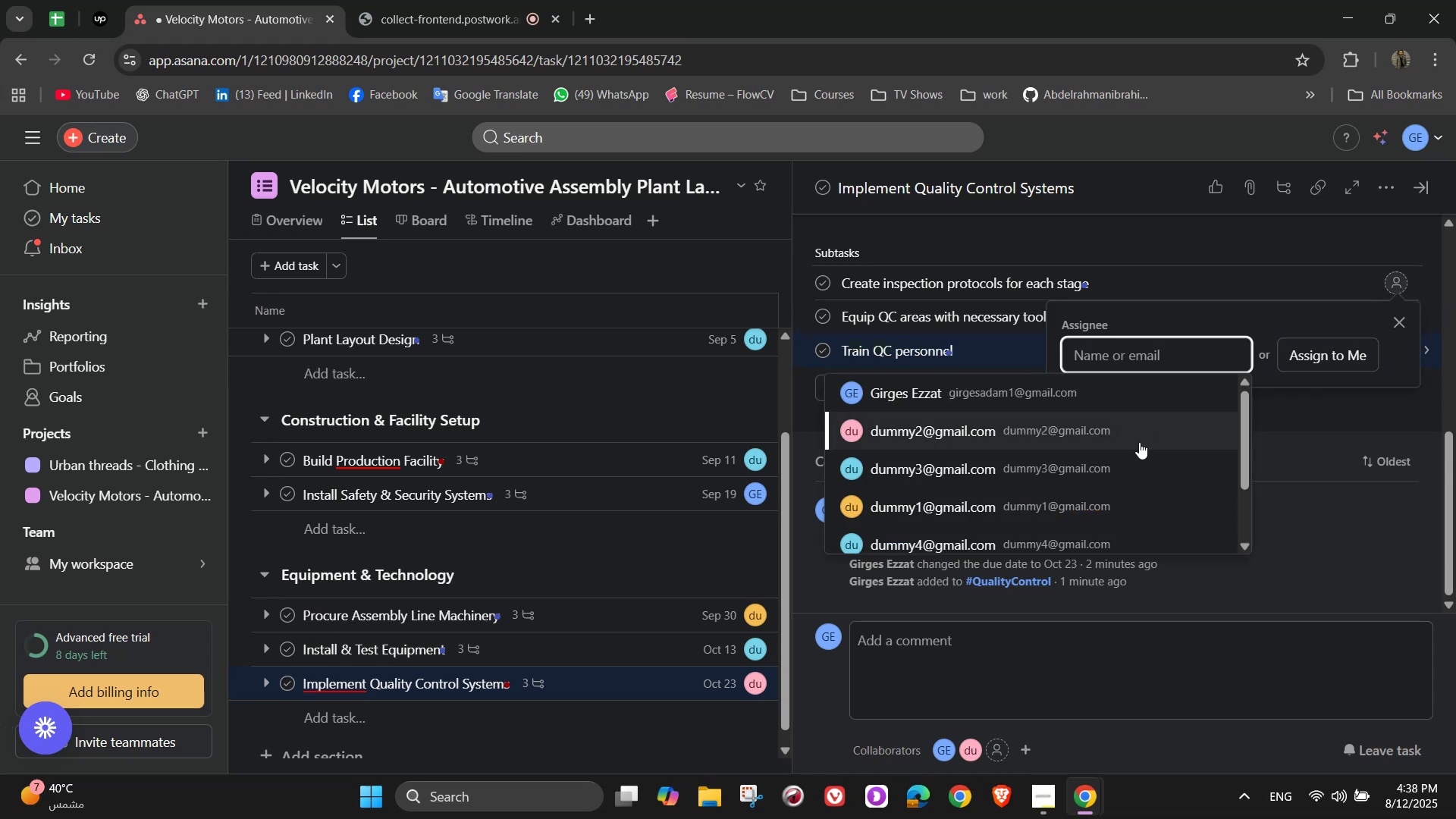 
left_click([1144, 468])
 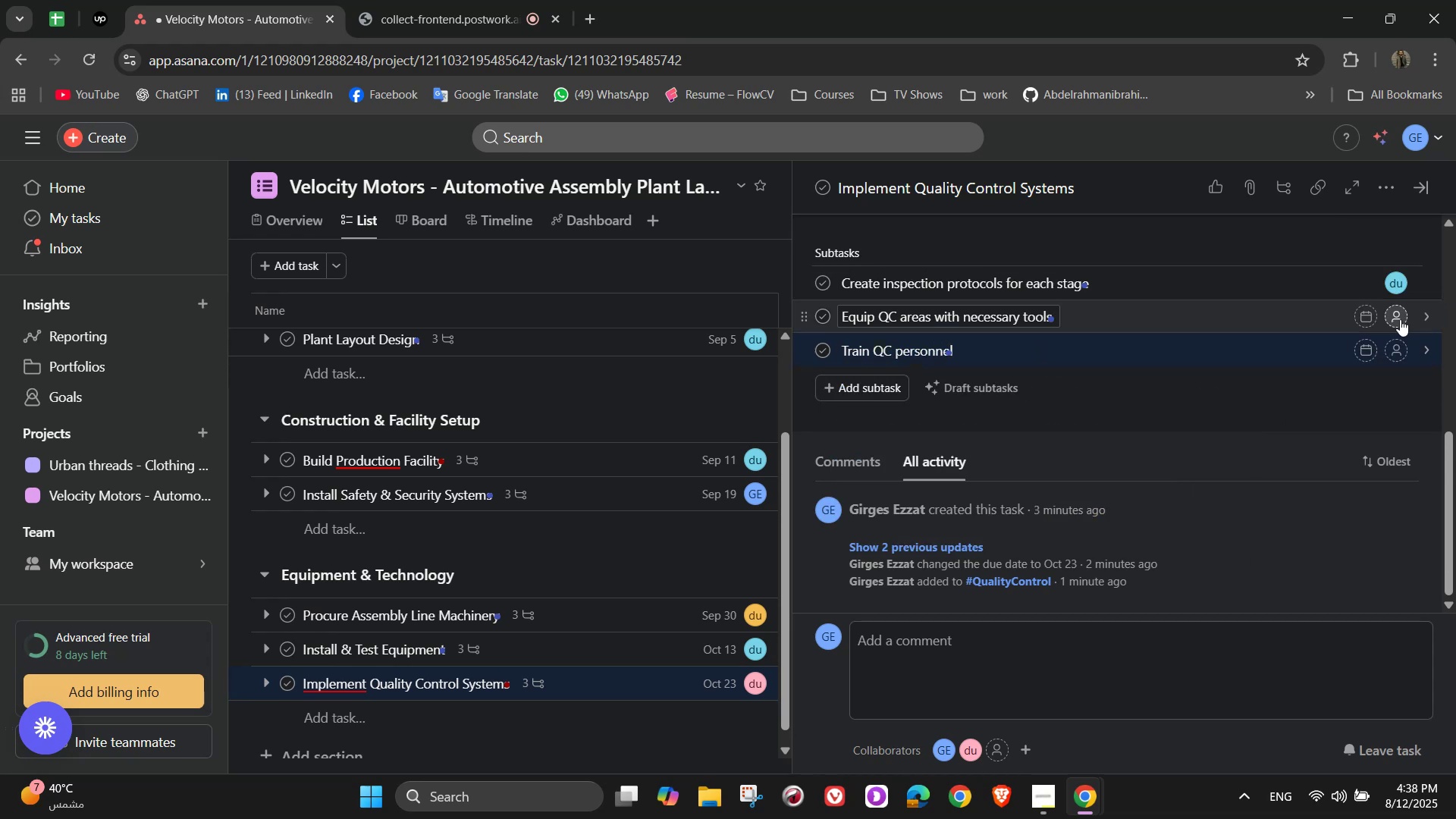 
left_click([1405, 314])
 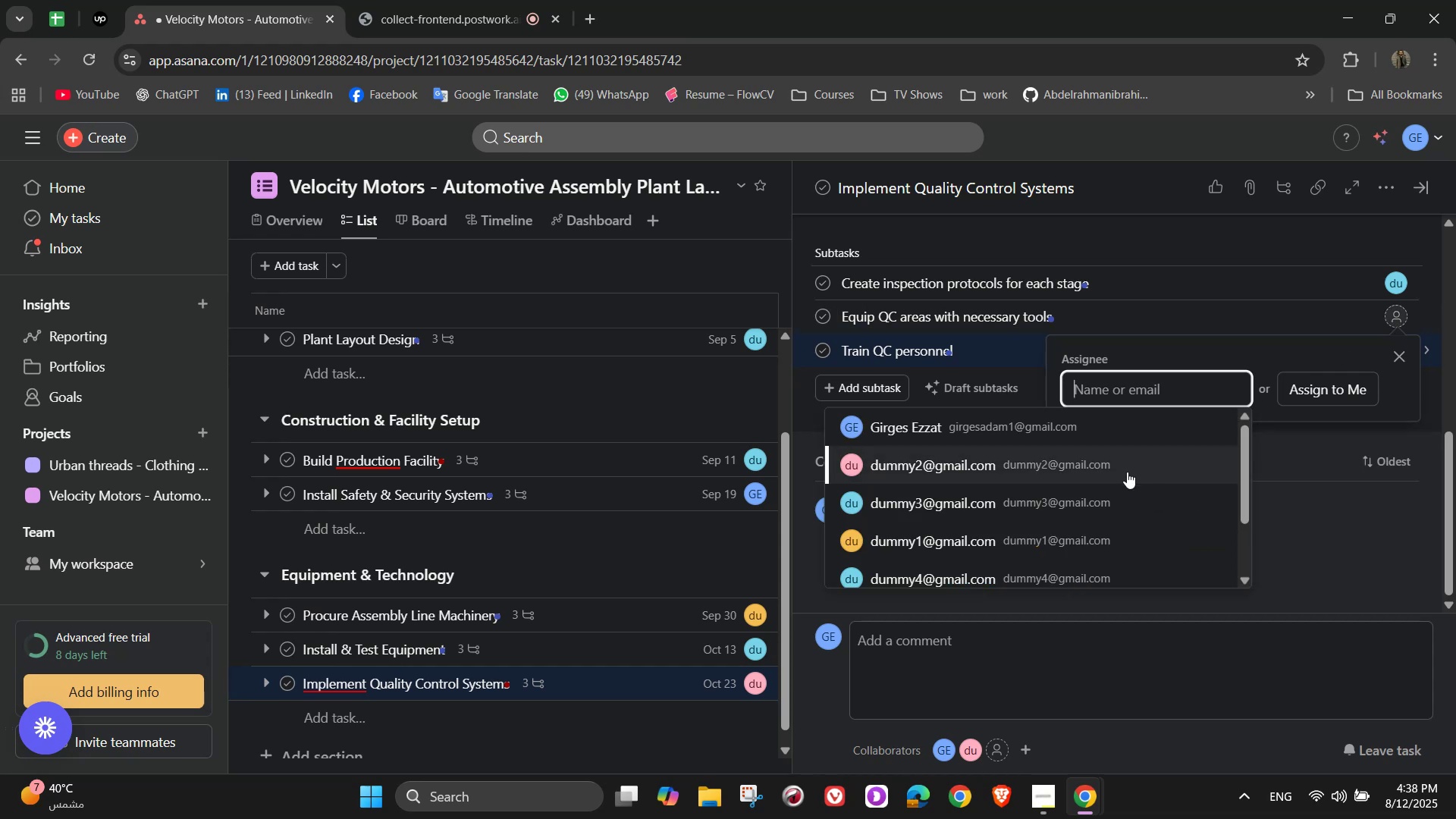 
left_click([1127, 472])
 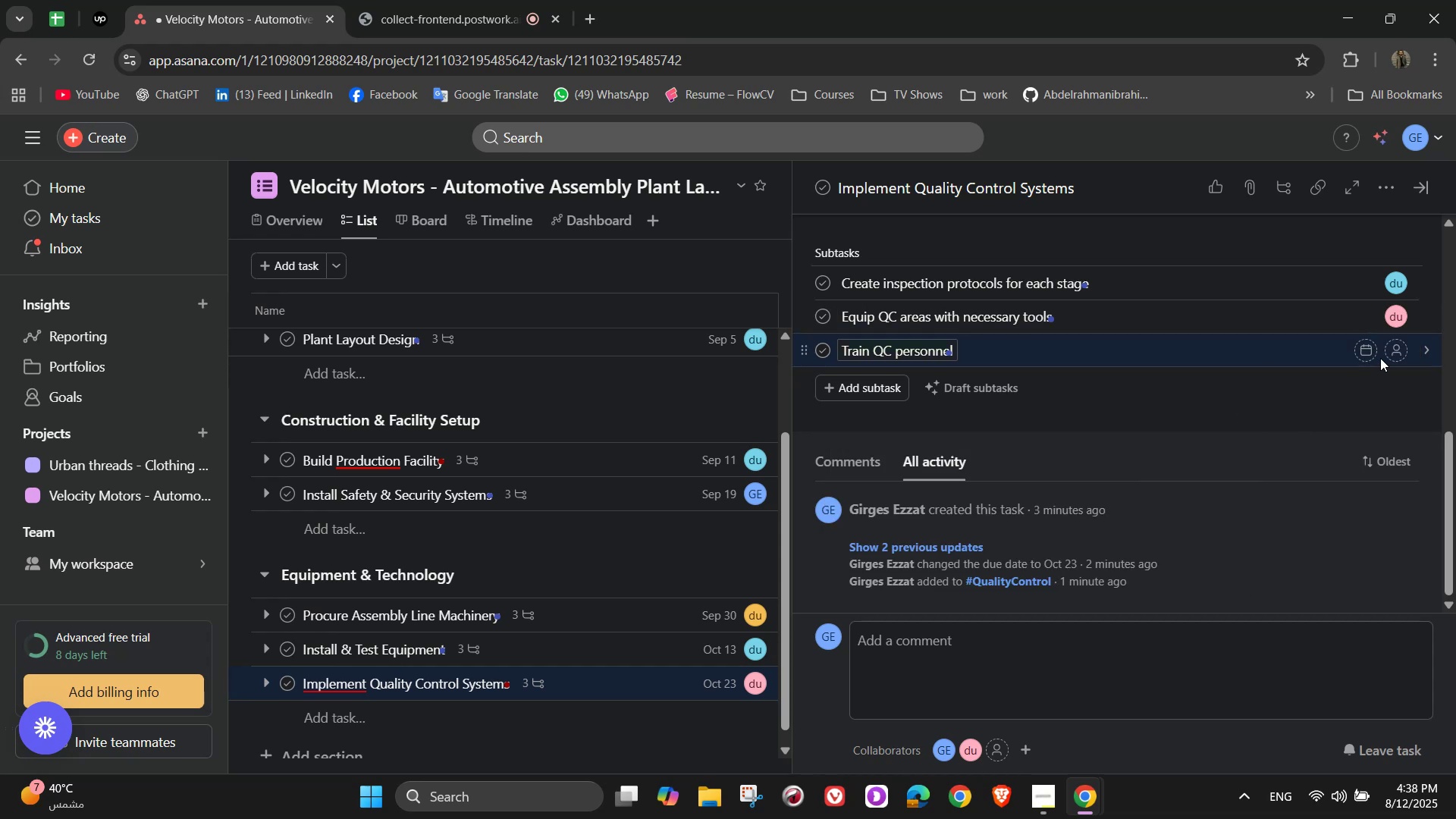 
left_click([1400, 353])
 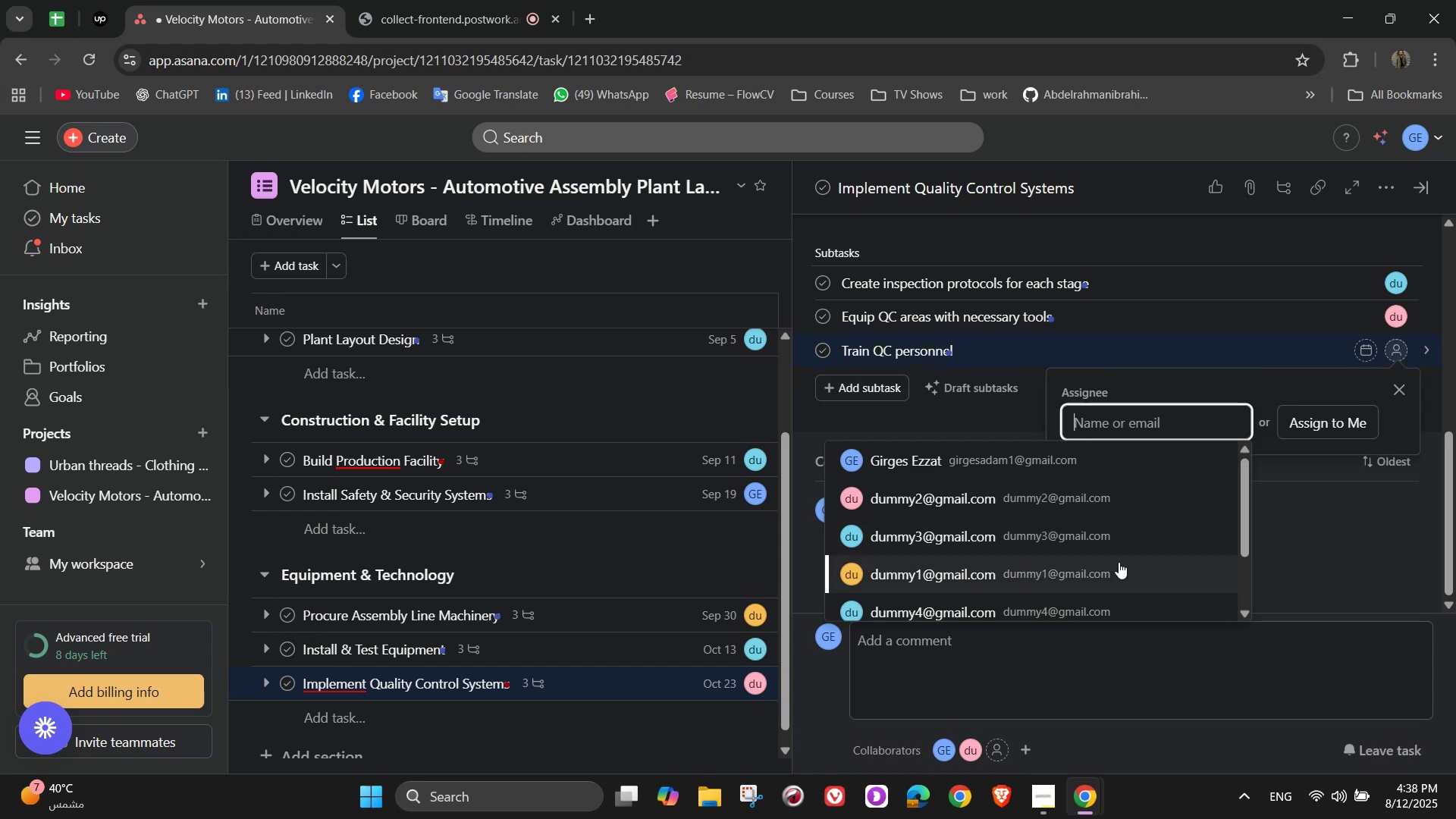 
left_click([1084, 594])
 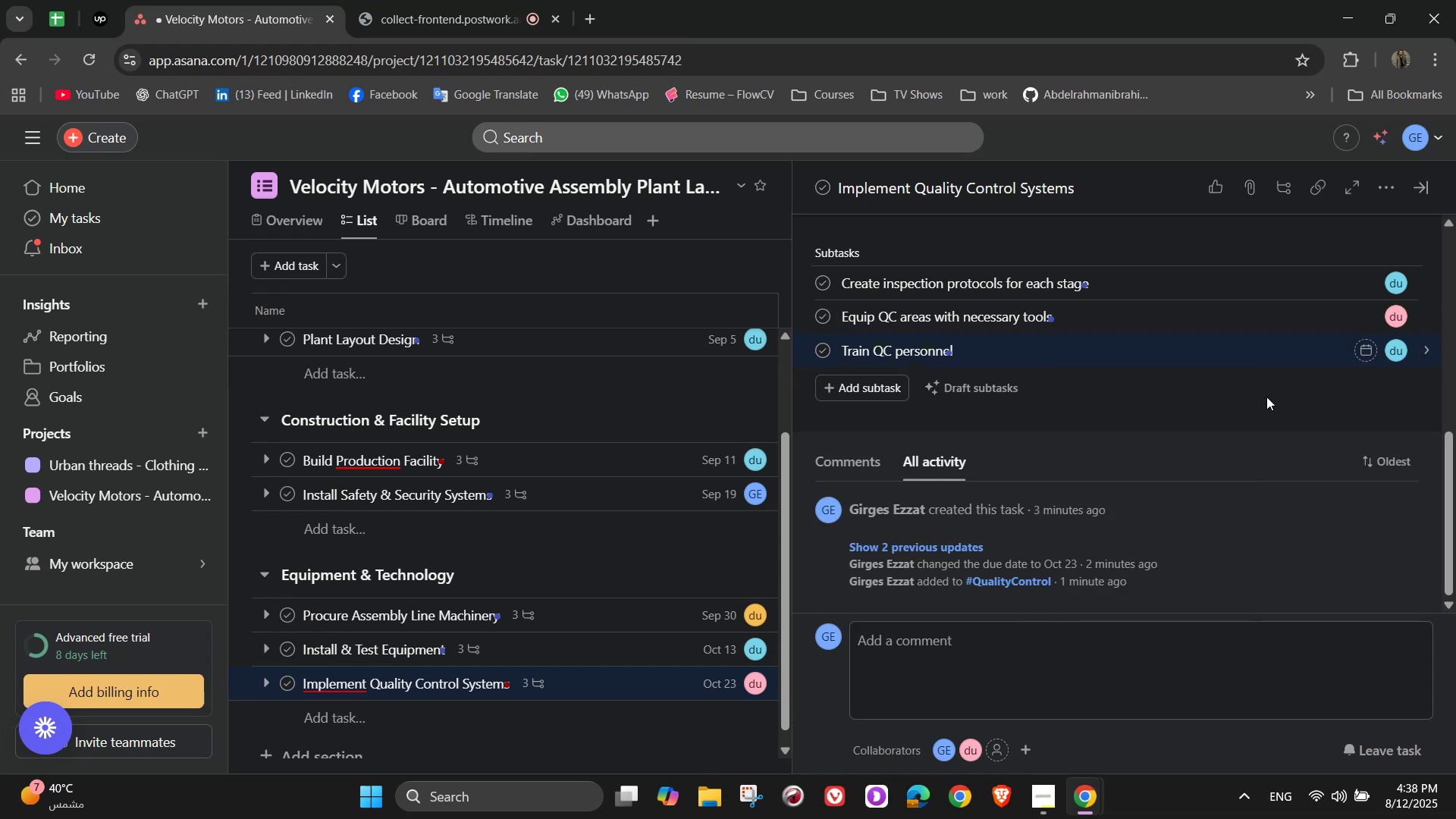 
scroll: coordinate [1297, 409], scroll_direction: up, amount: 7.0
 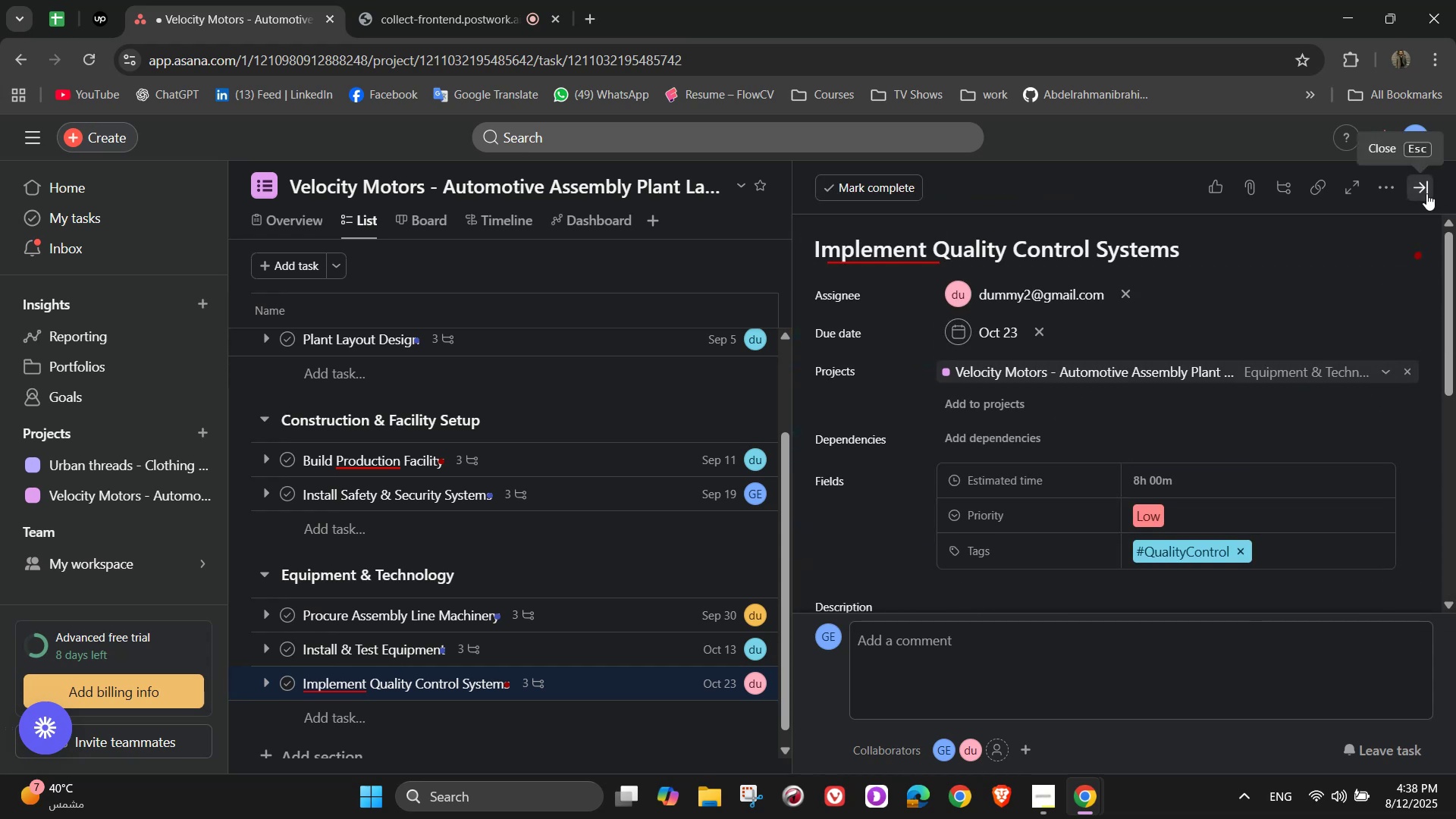 
left_click([1426, 193])
 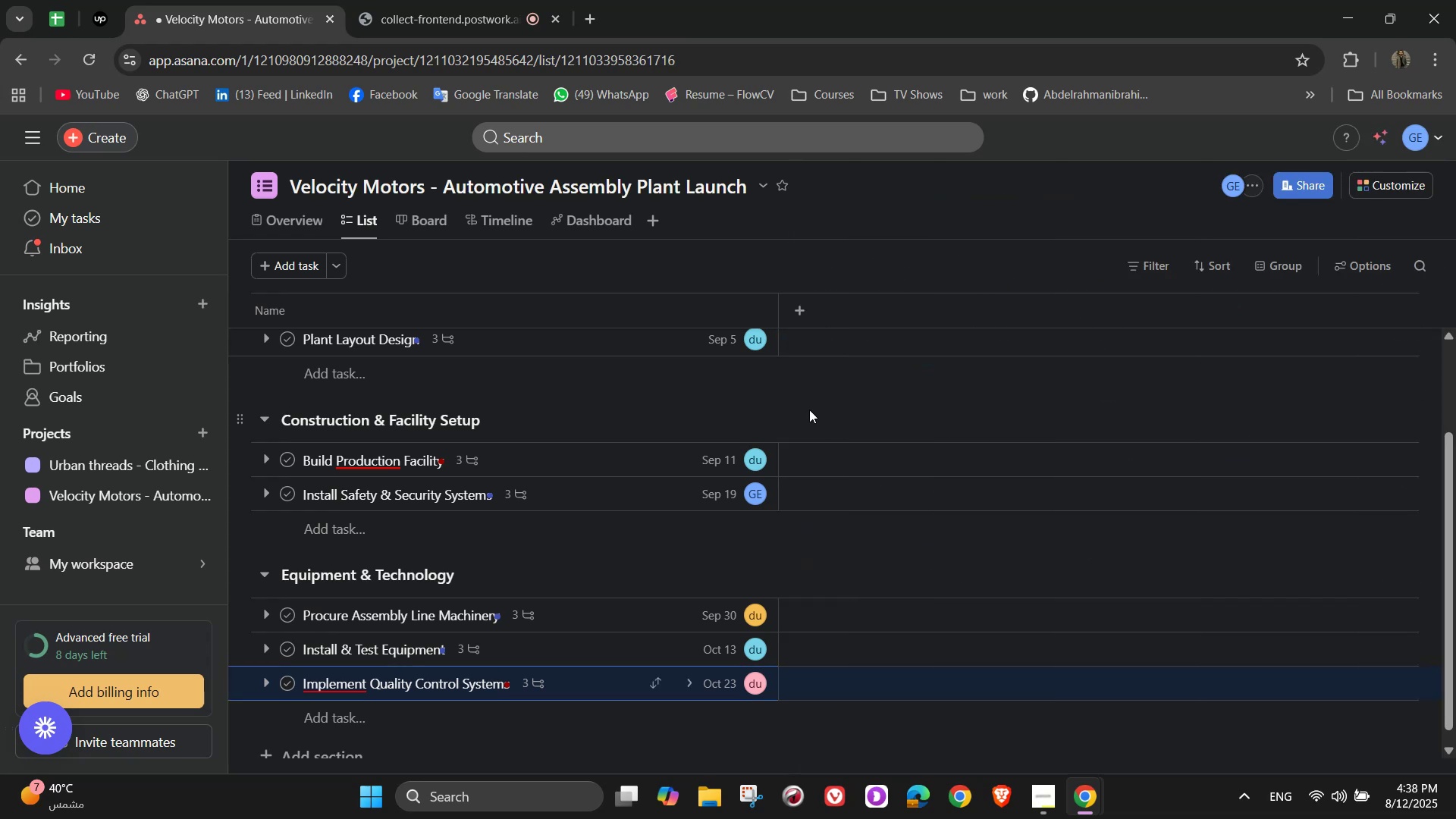 
scroll: coordinate [434, 713], scroll_direction: down, amount: 4.0
 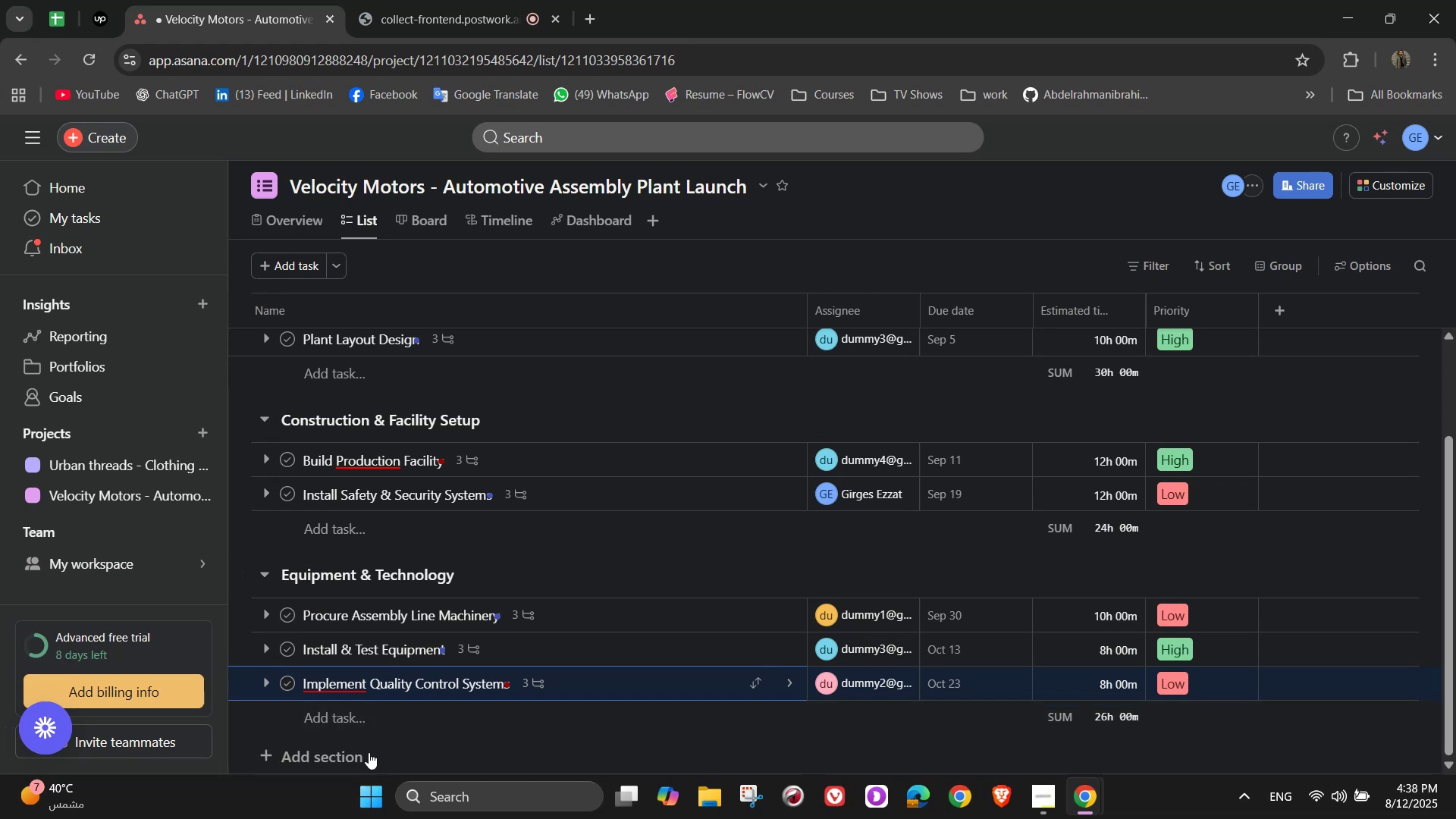 
left_click([346, 752])
 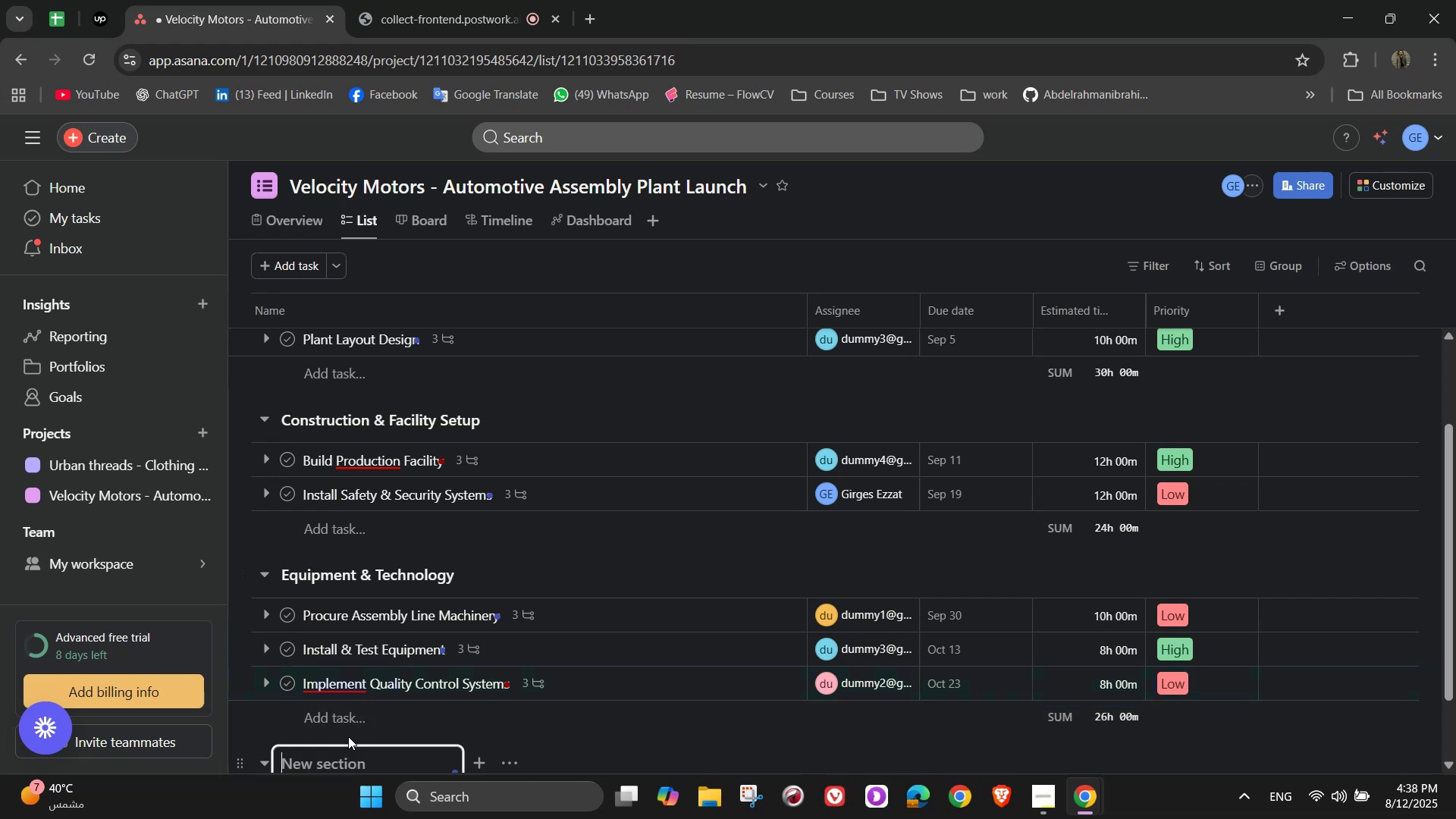 
scroll: coordinate [372, 708], scroll_direction: down, amount: 3.0
 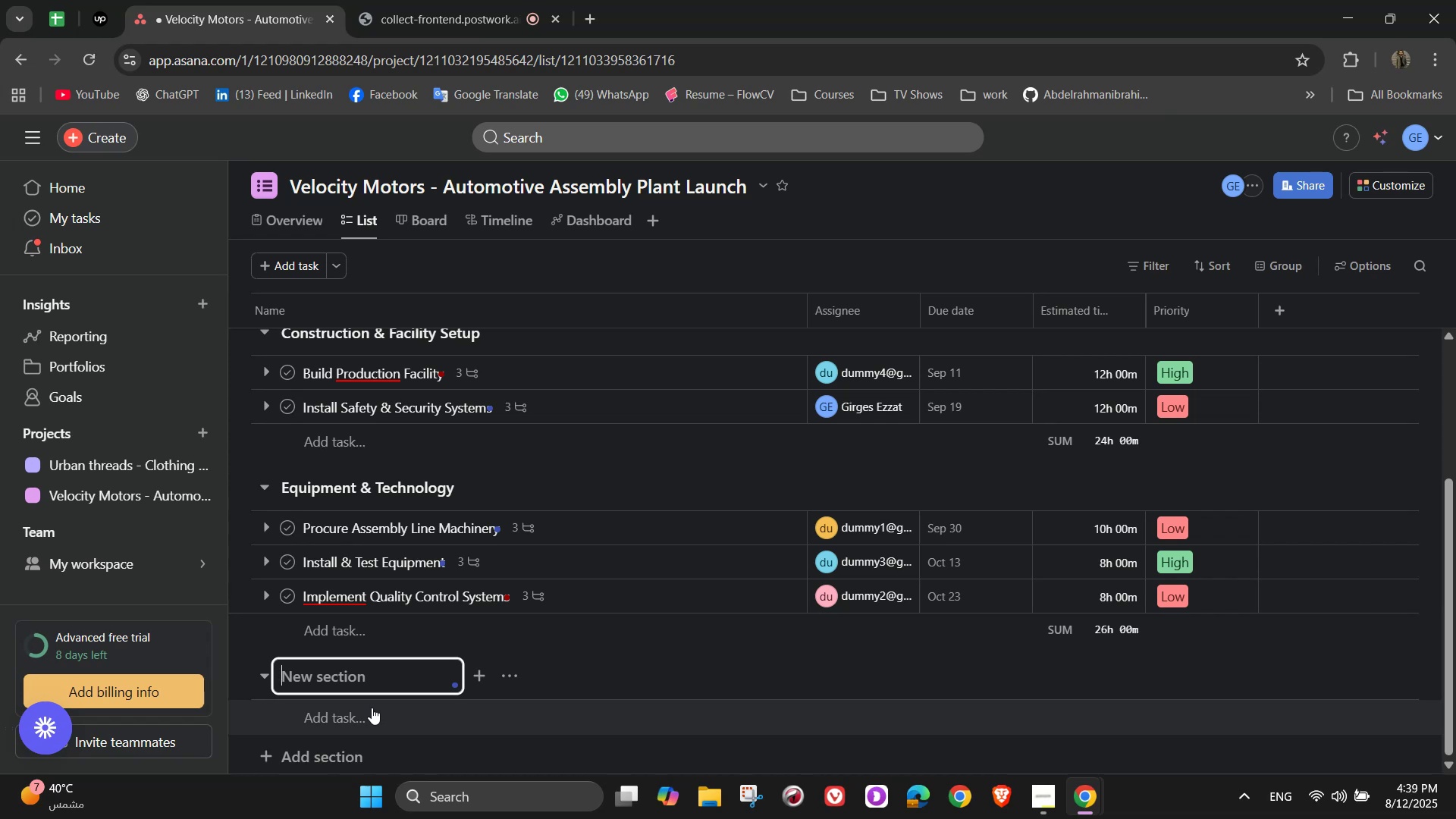 
wait(33.87)
 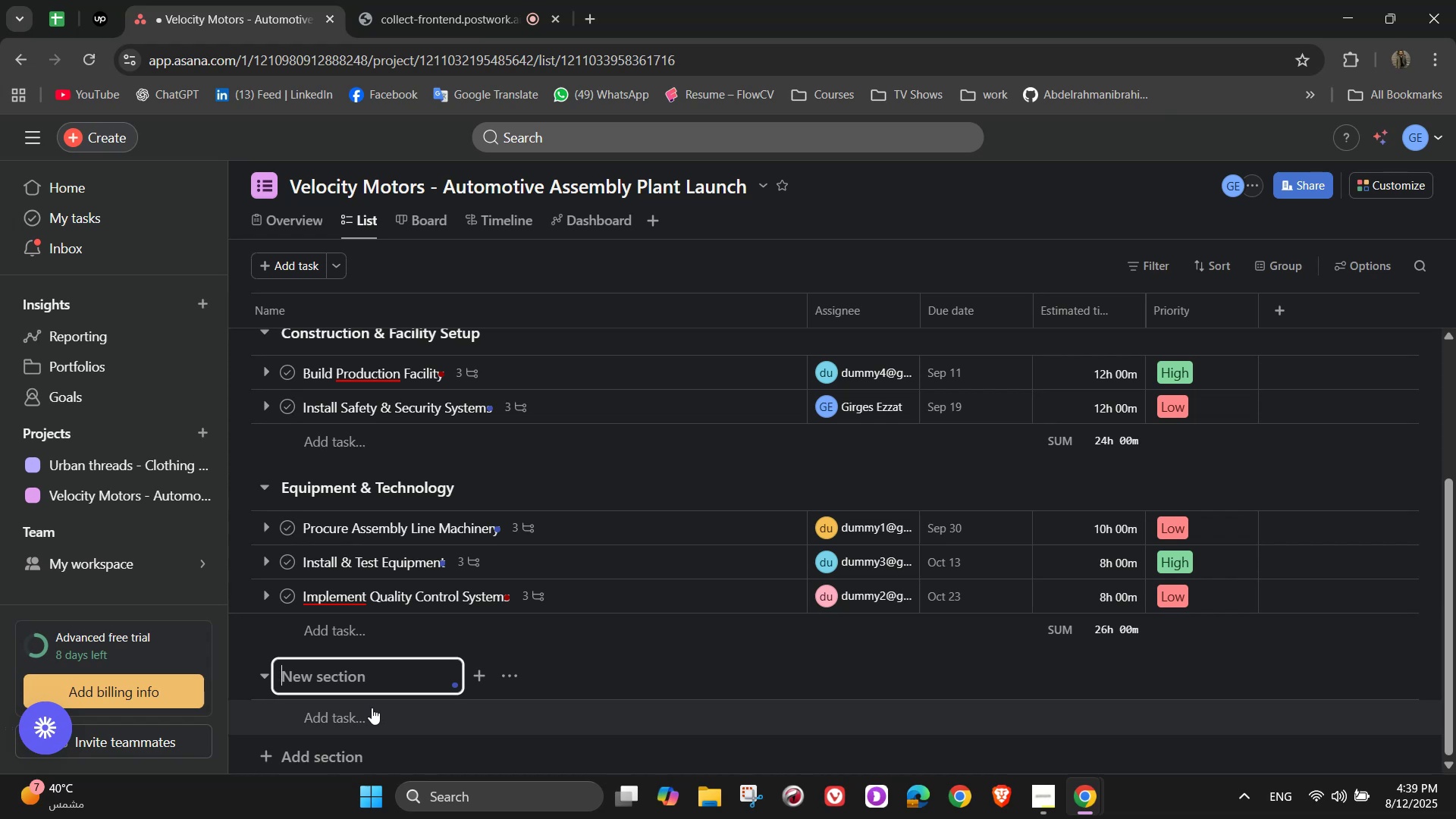 
type(Workforce & Supply Chain)
 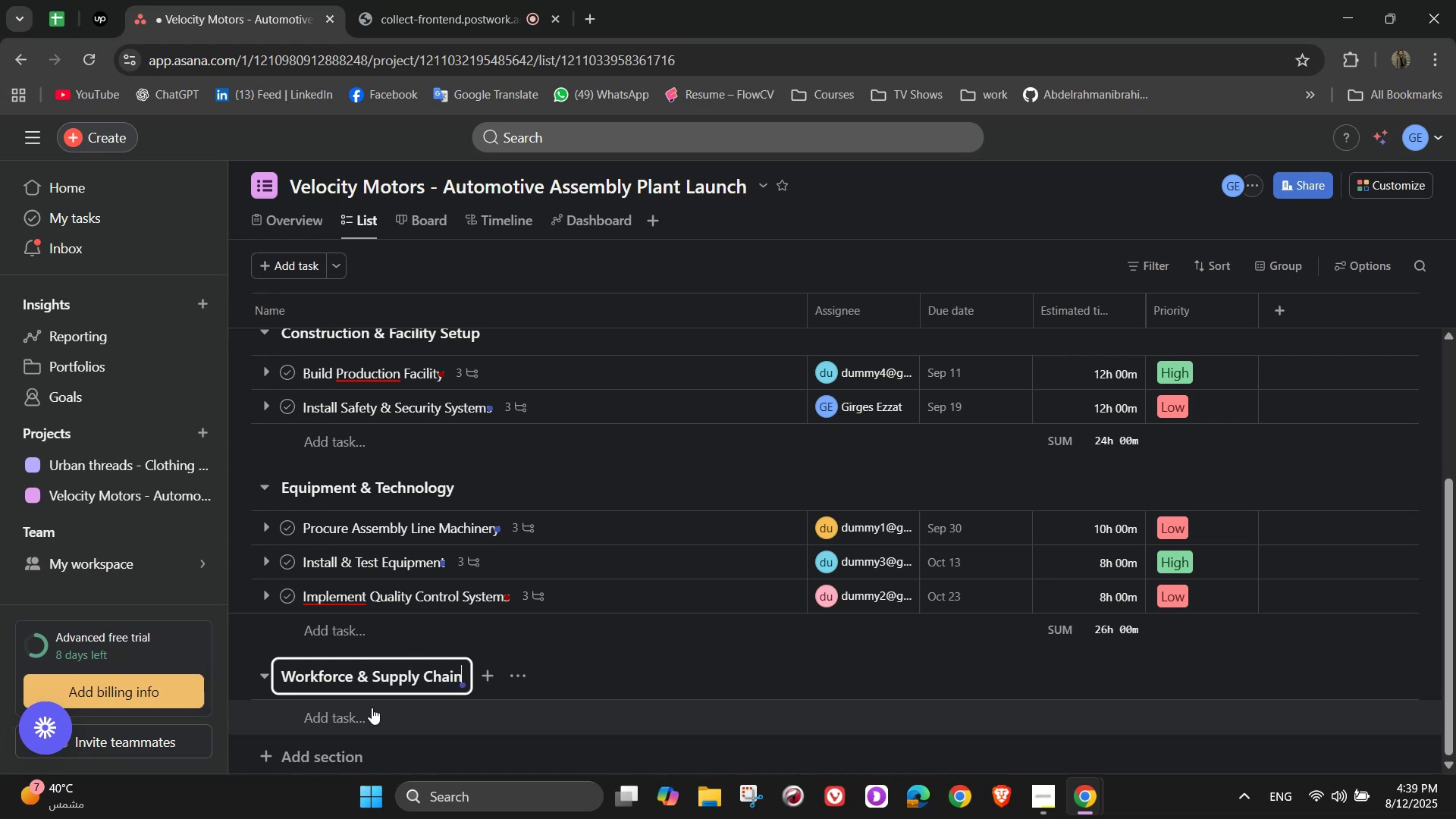 
wait(12.79)
 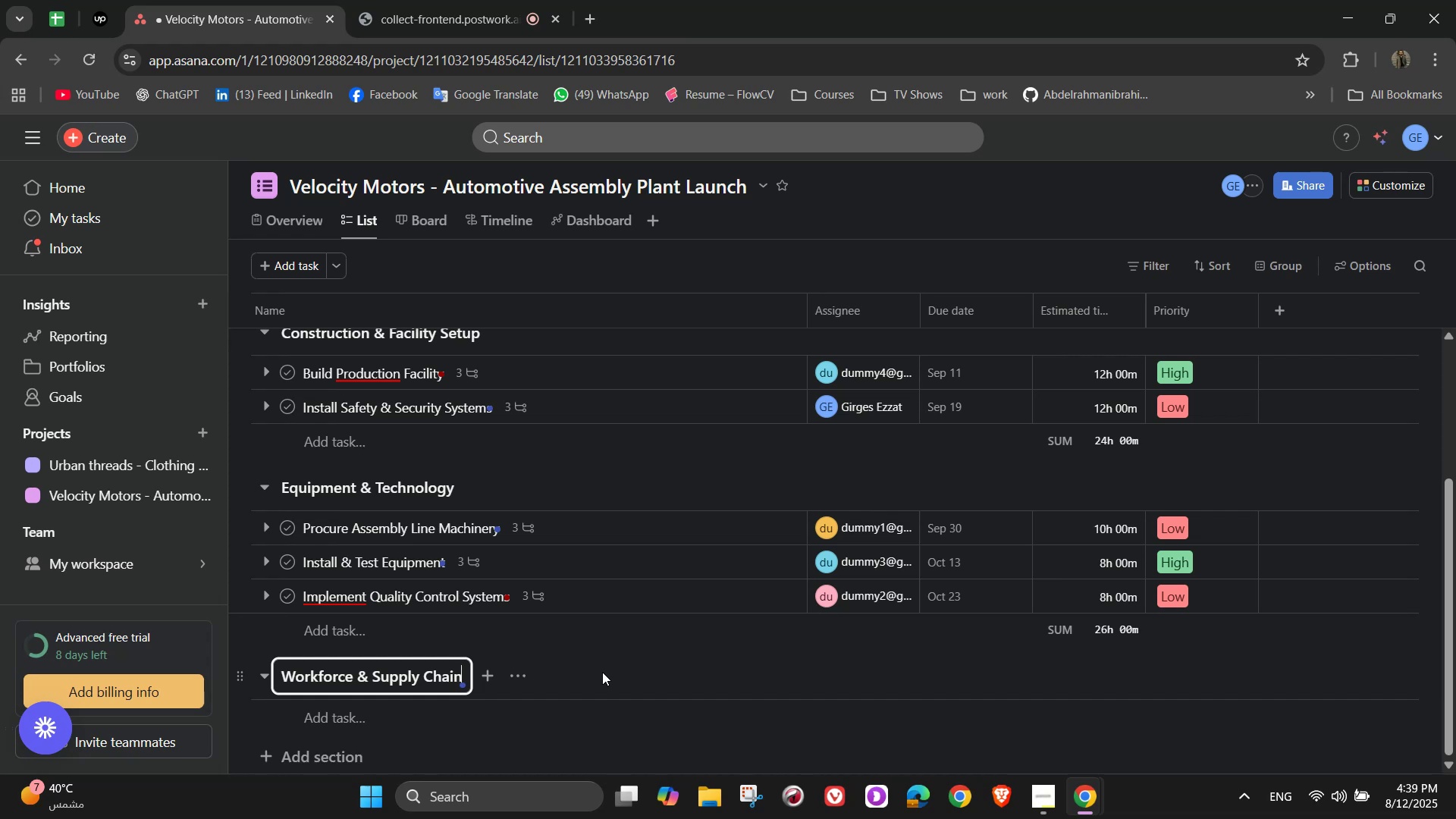 
scroll: coordinate [560, 644], scroll_direction: down, amount: 1.0
 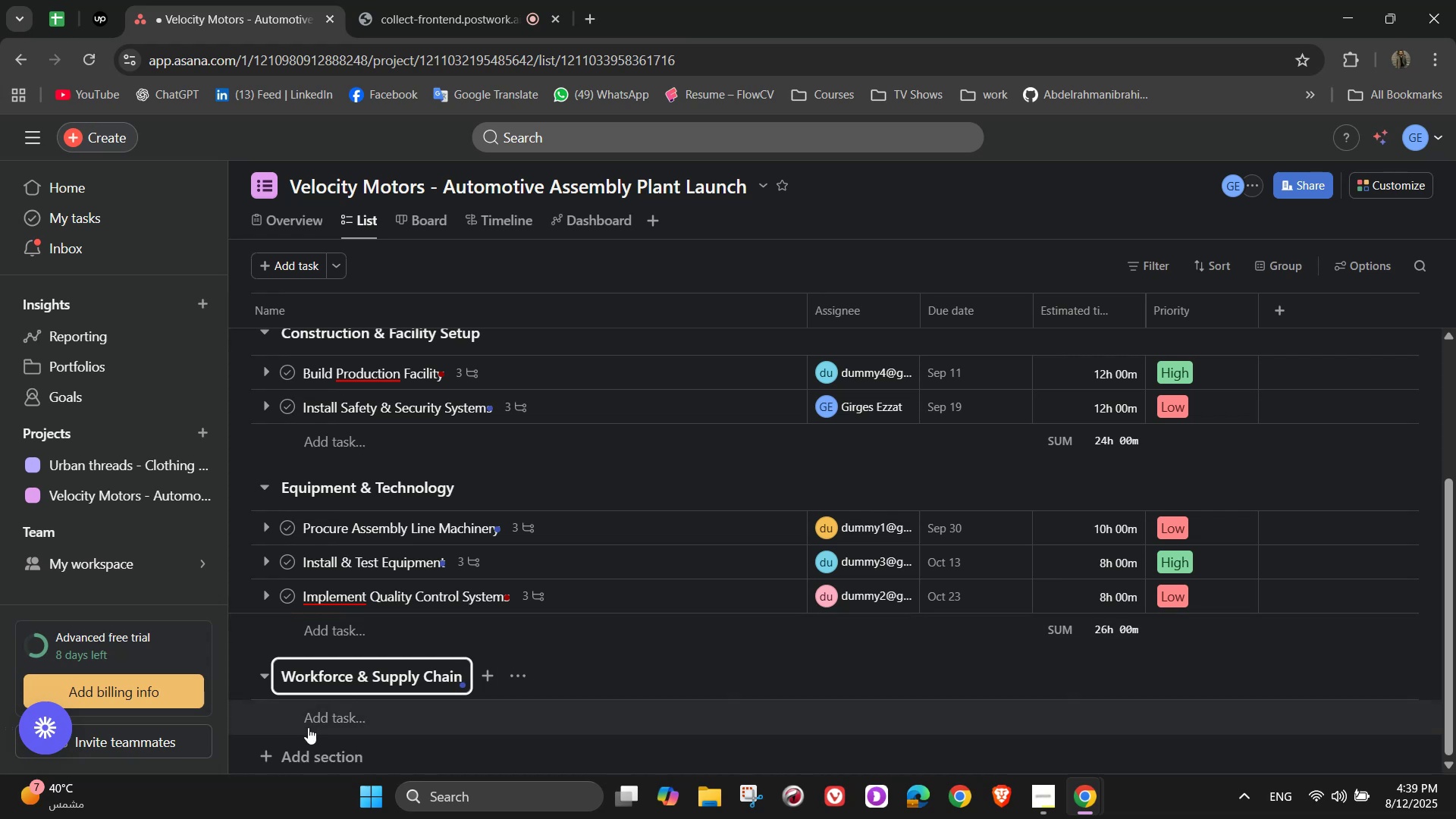 
left_click([332, 712])
 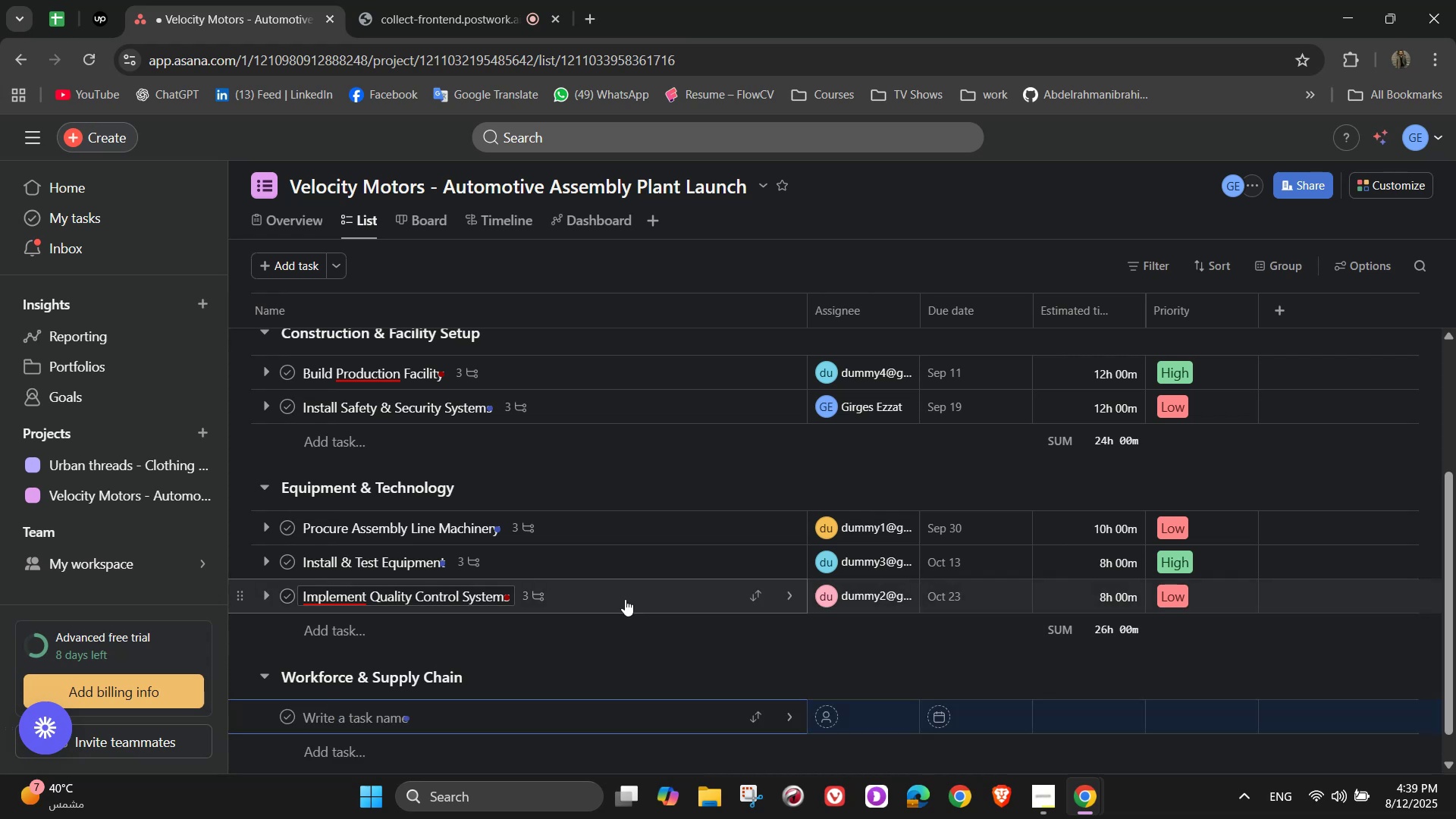 
type(Hire Key Personnel)
 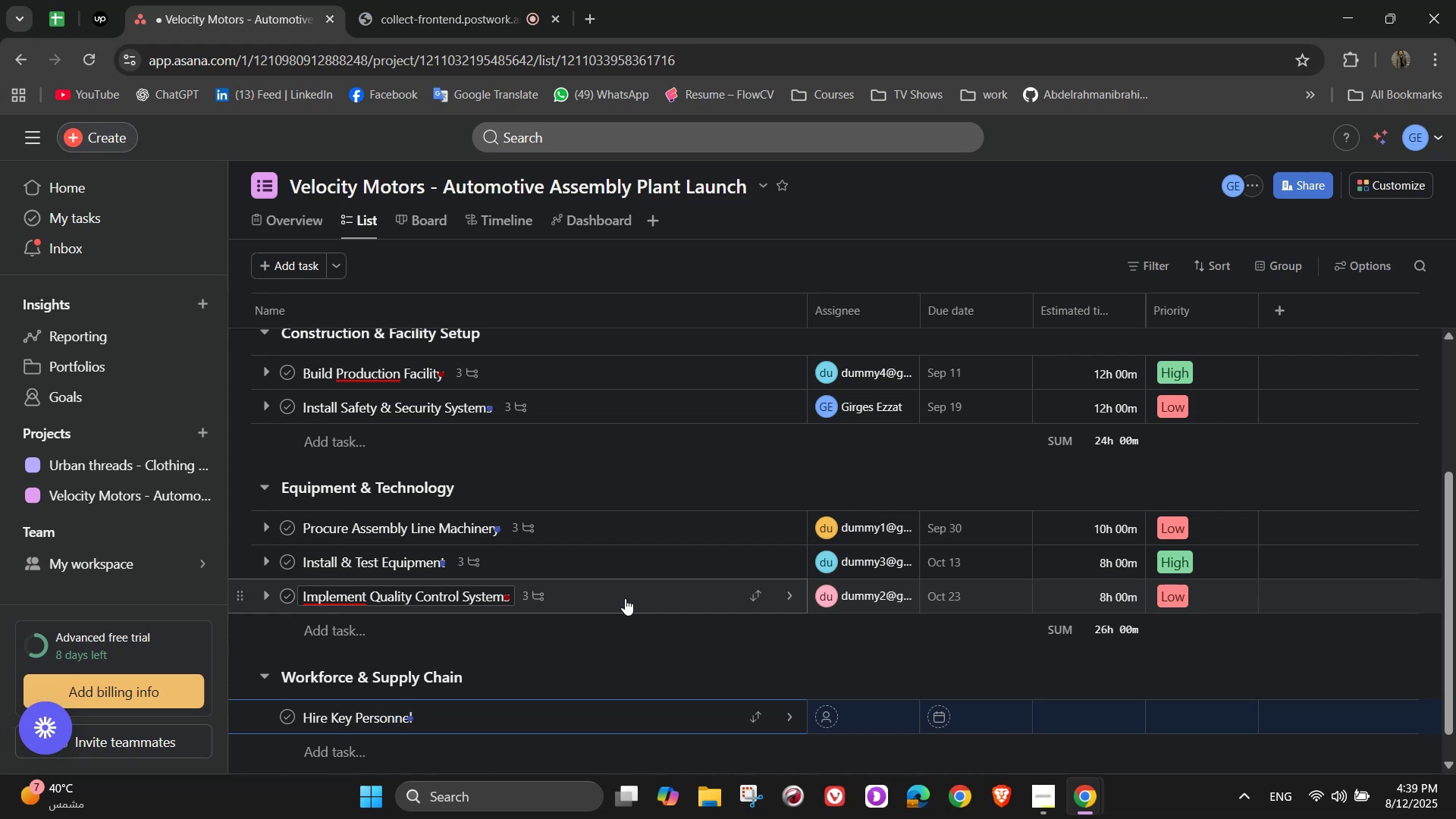 
left_click([801, 717])
 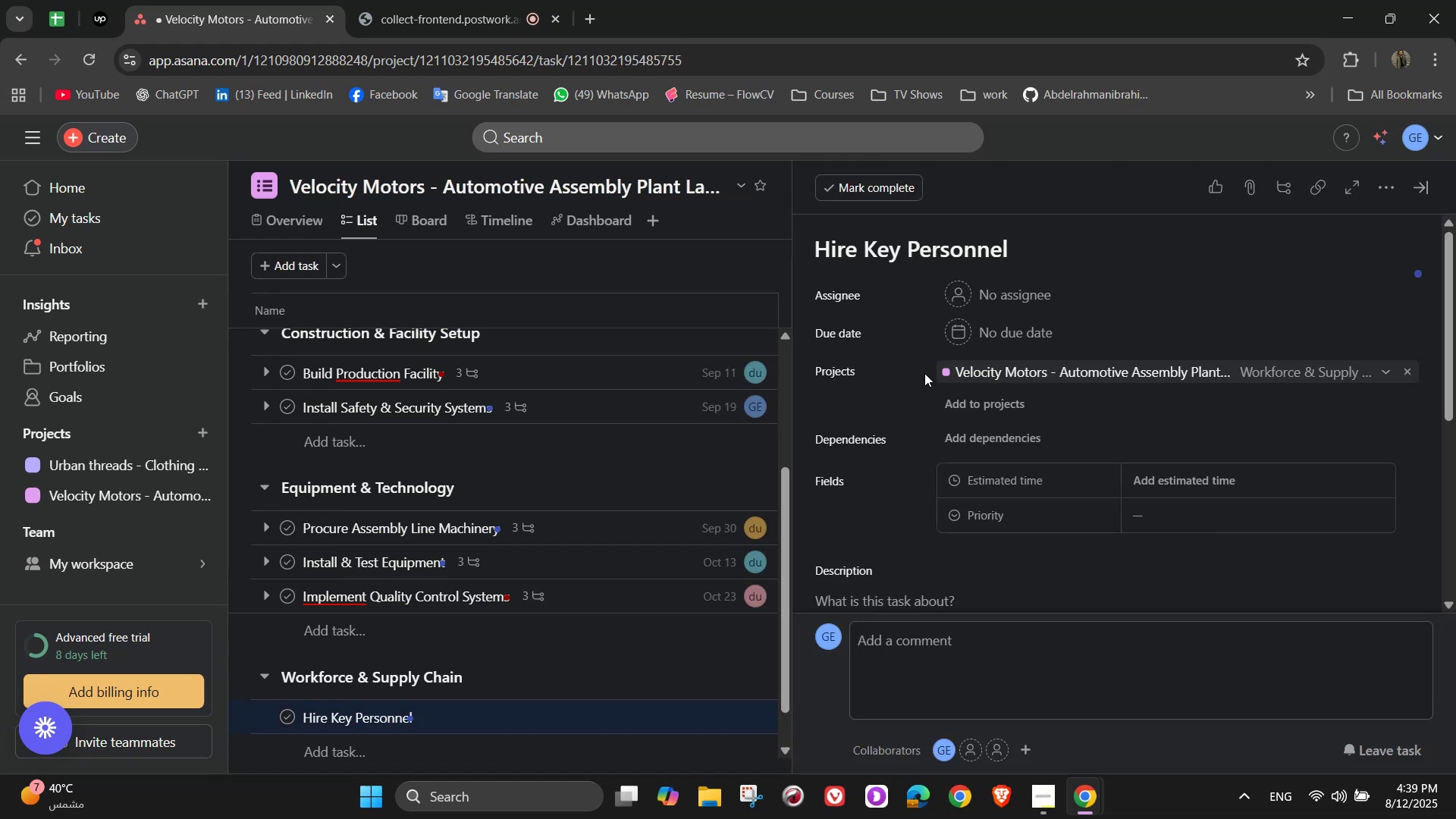 
left_click([987, 291])
 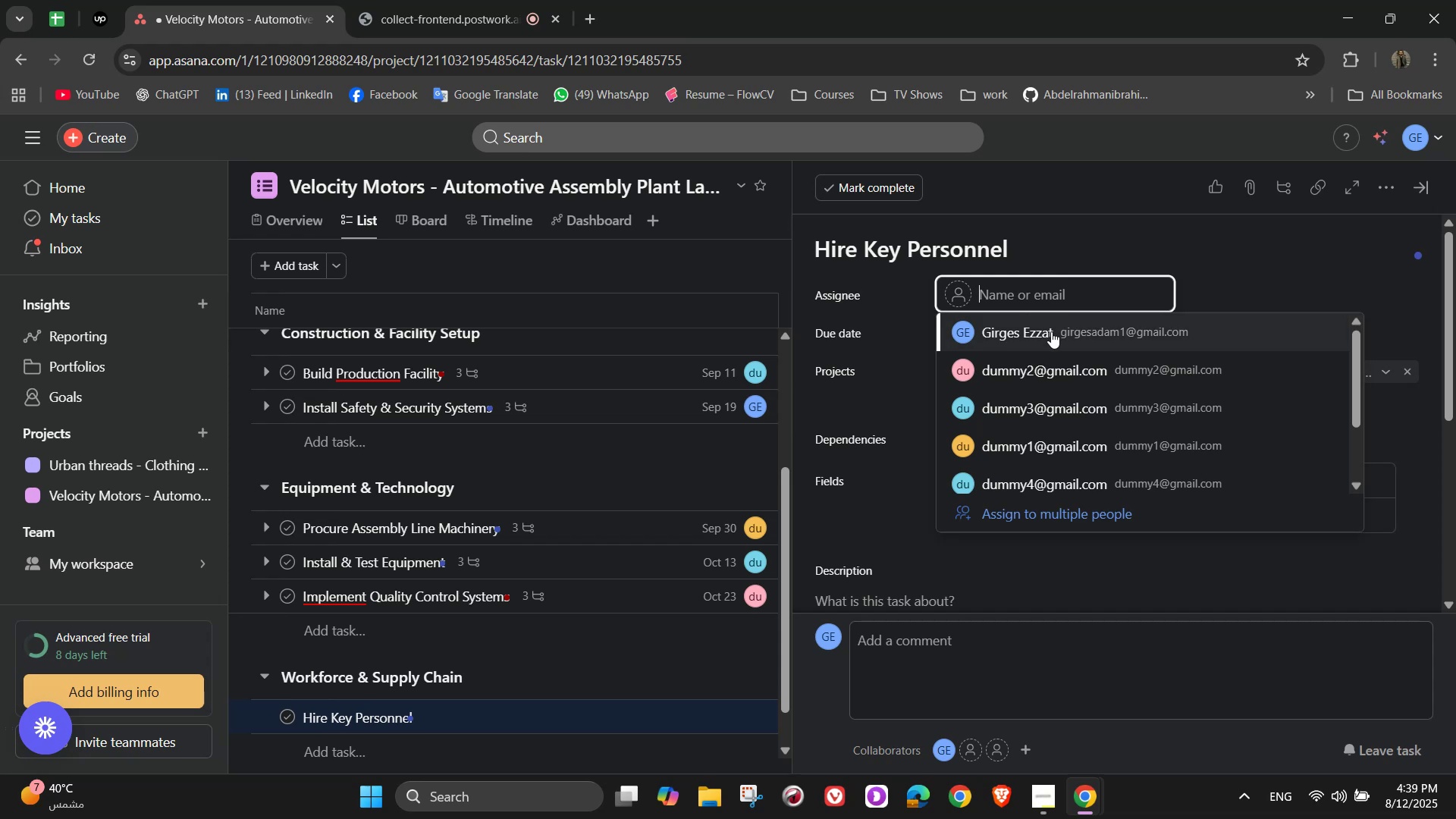 
left_click([1046, 456])
 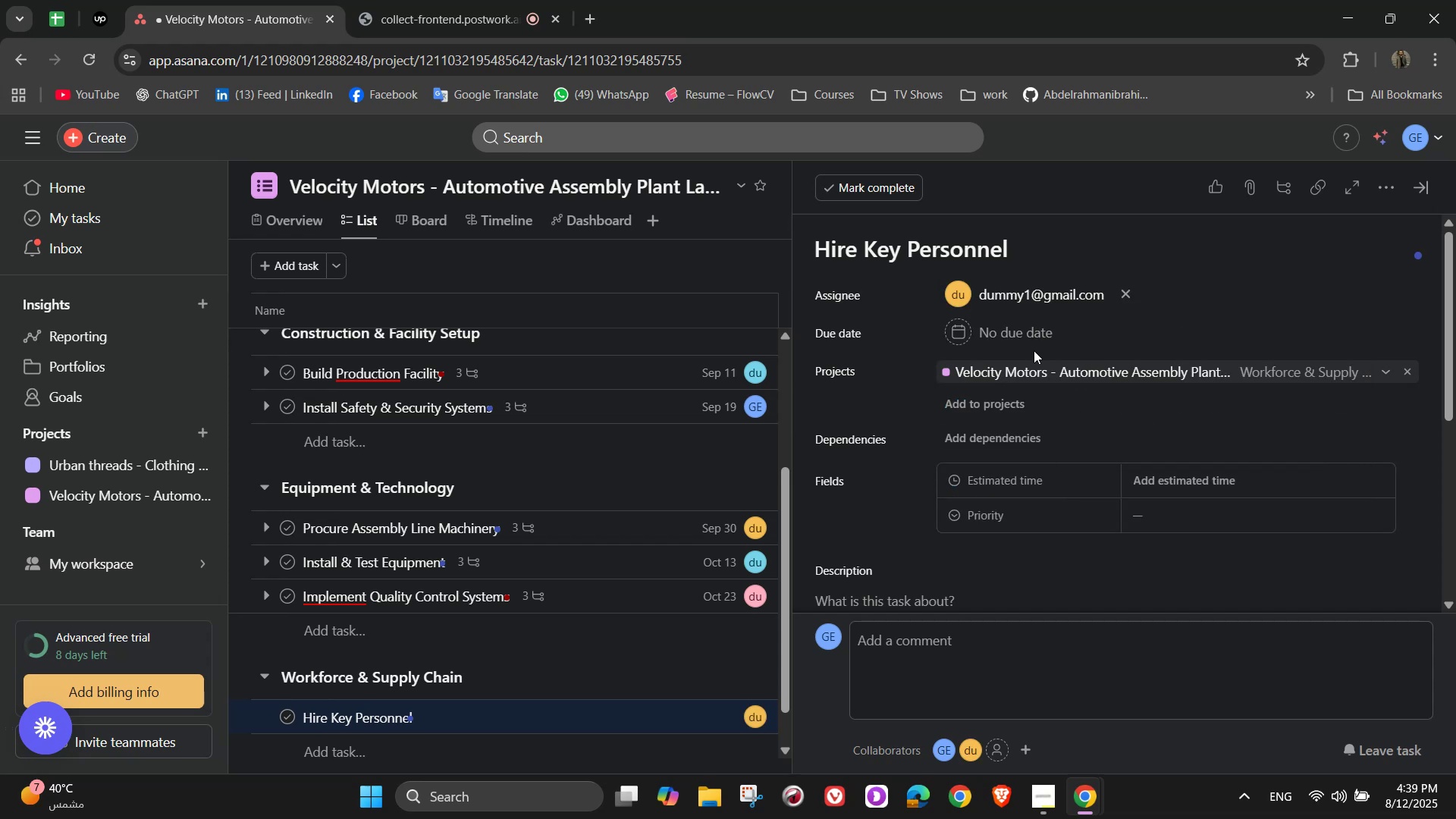 
left_click([995, 337])
 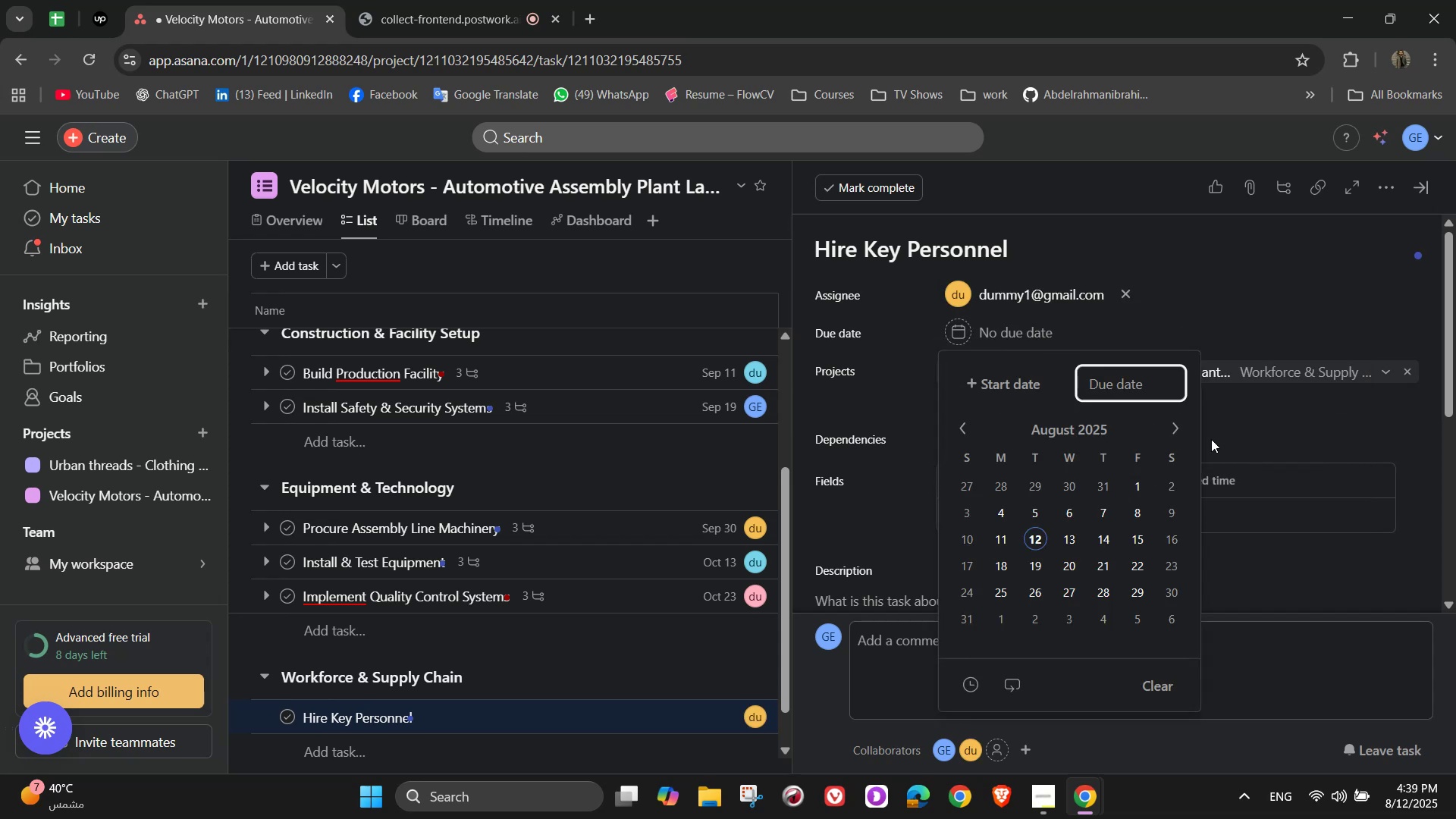 
left_click([1181, 428])
 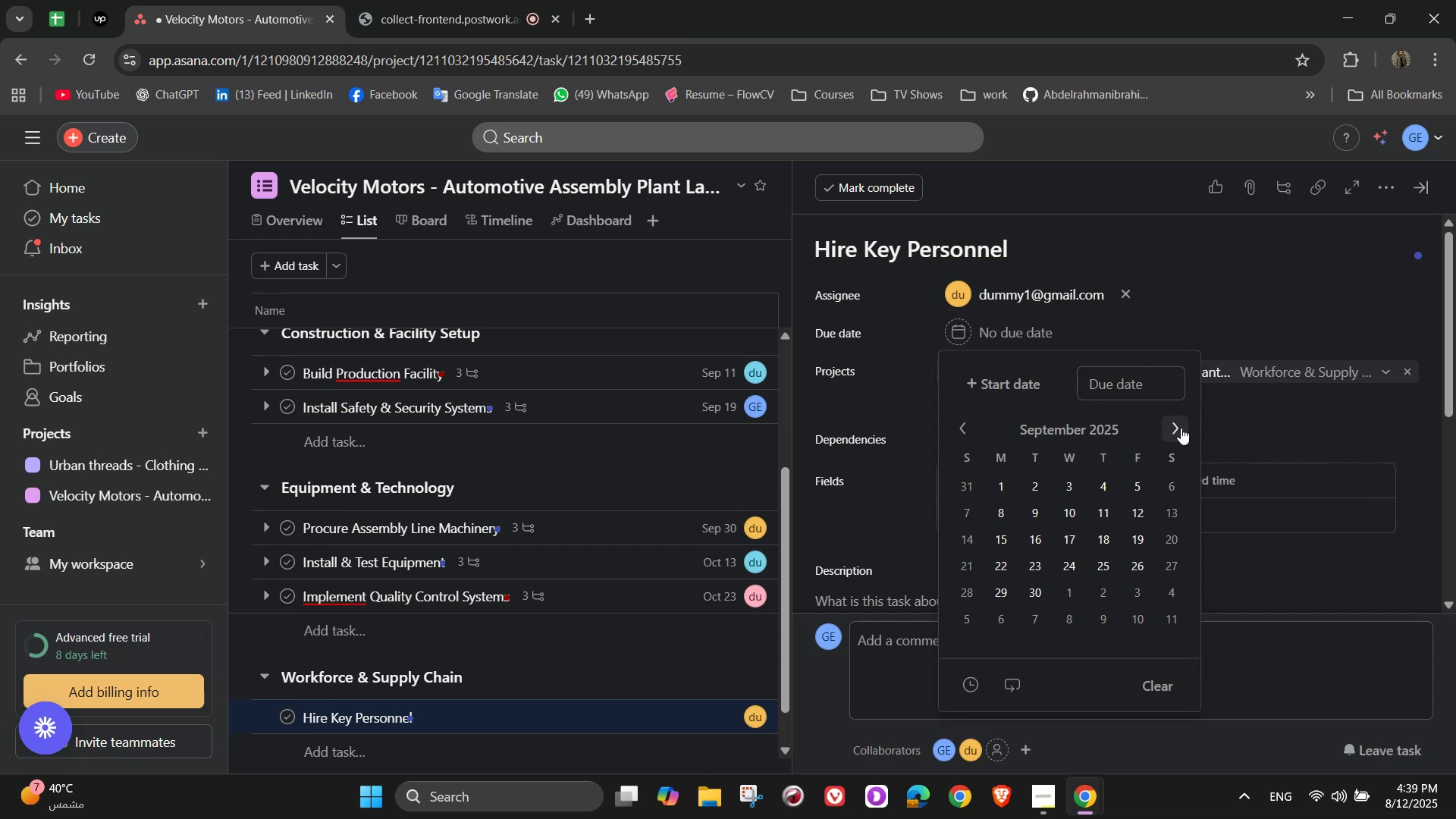 
left_click([1181, 428])
 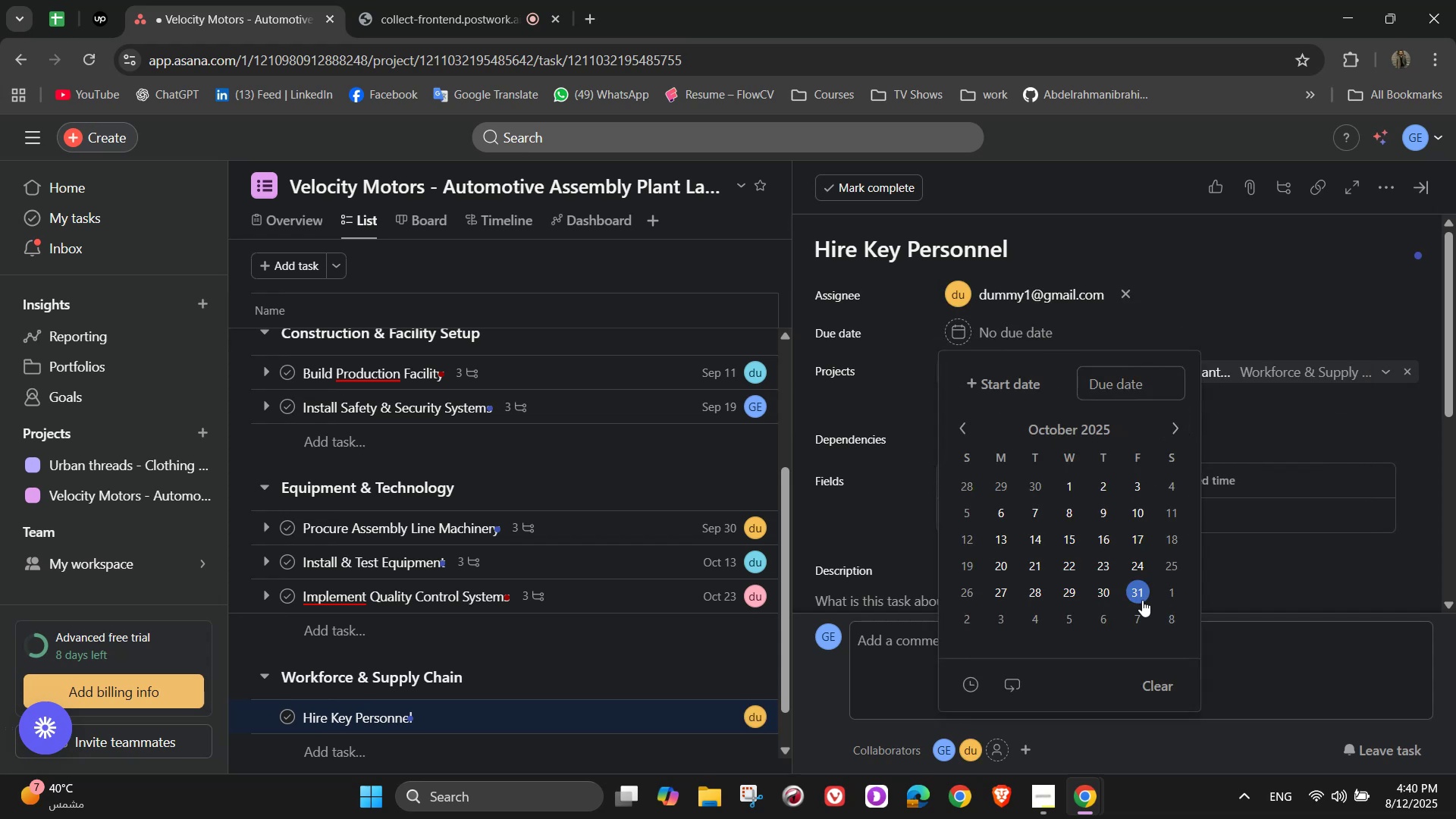 
left_click([1142, 600])
 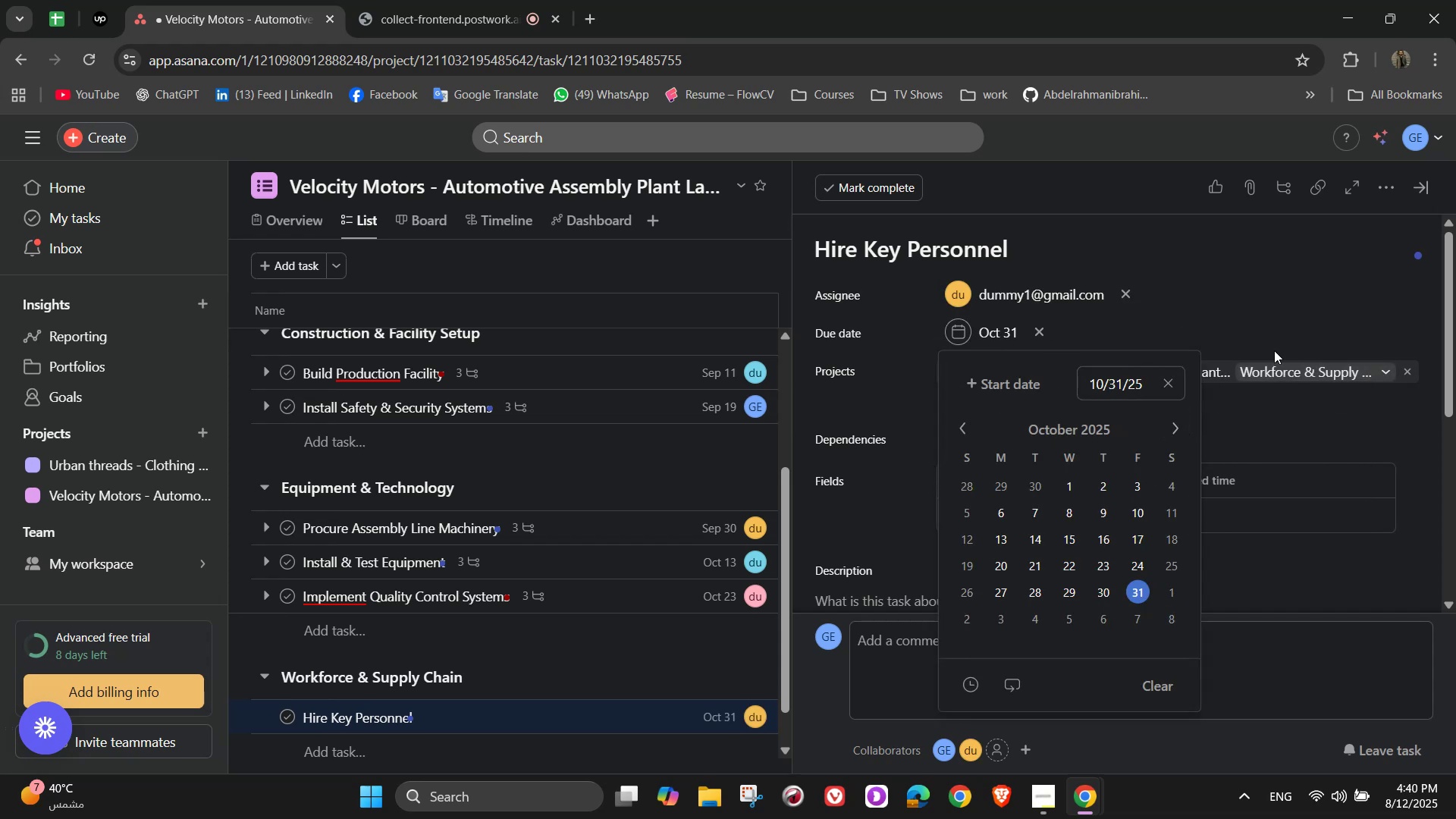 
left_click([1282, 306])
 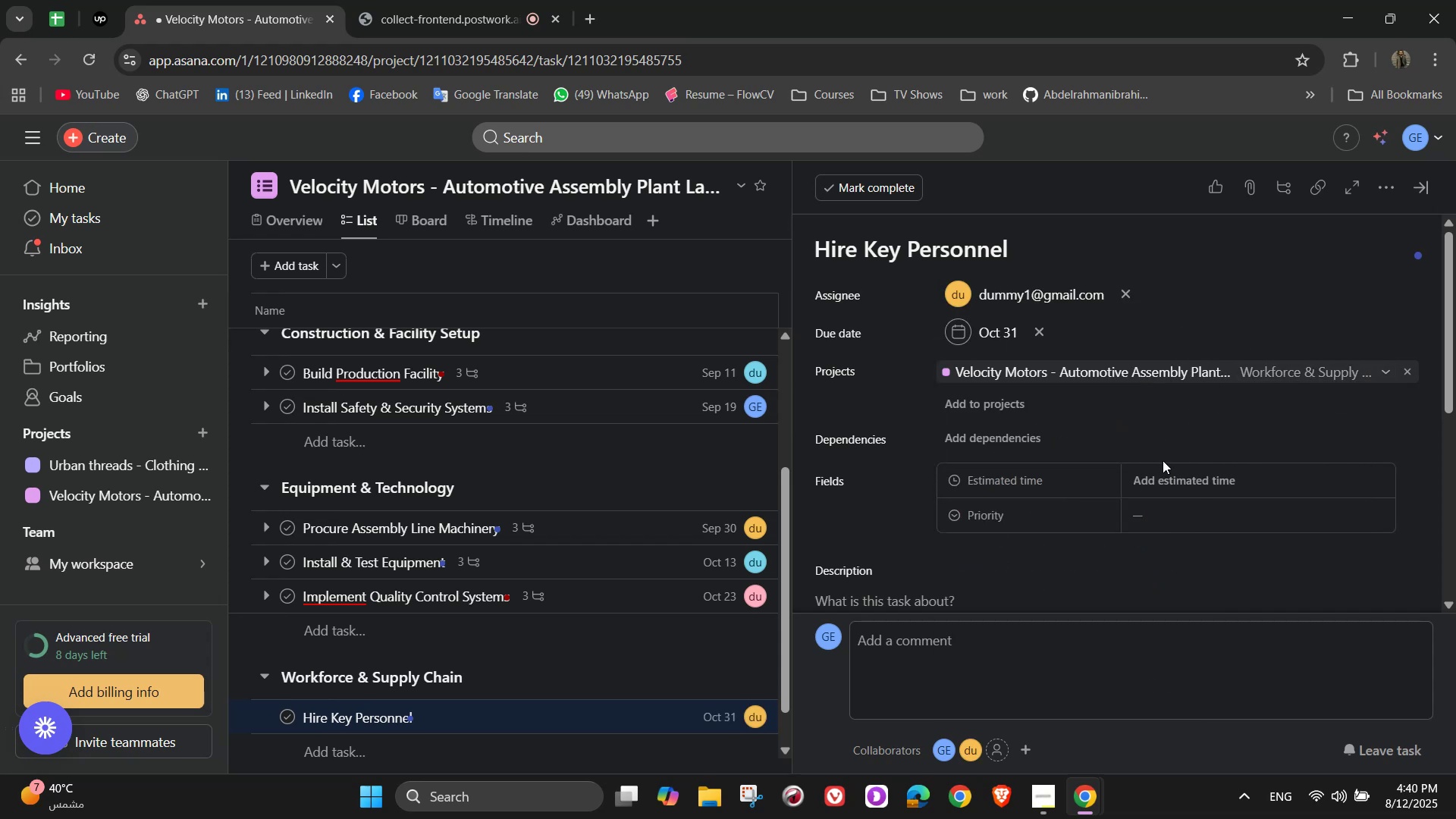 
left_click([1179, 474])
 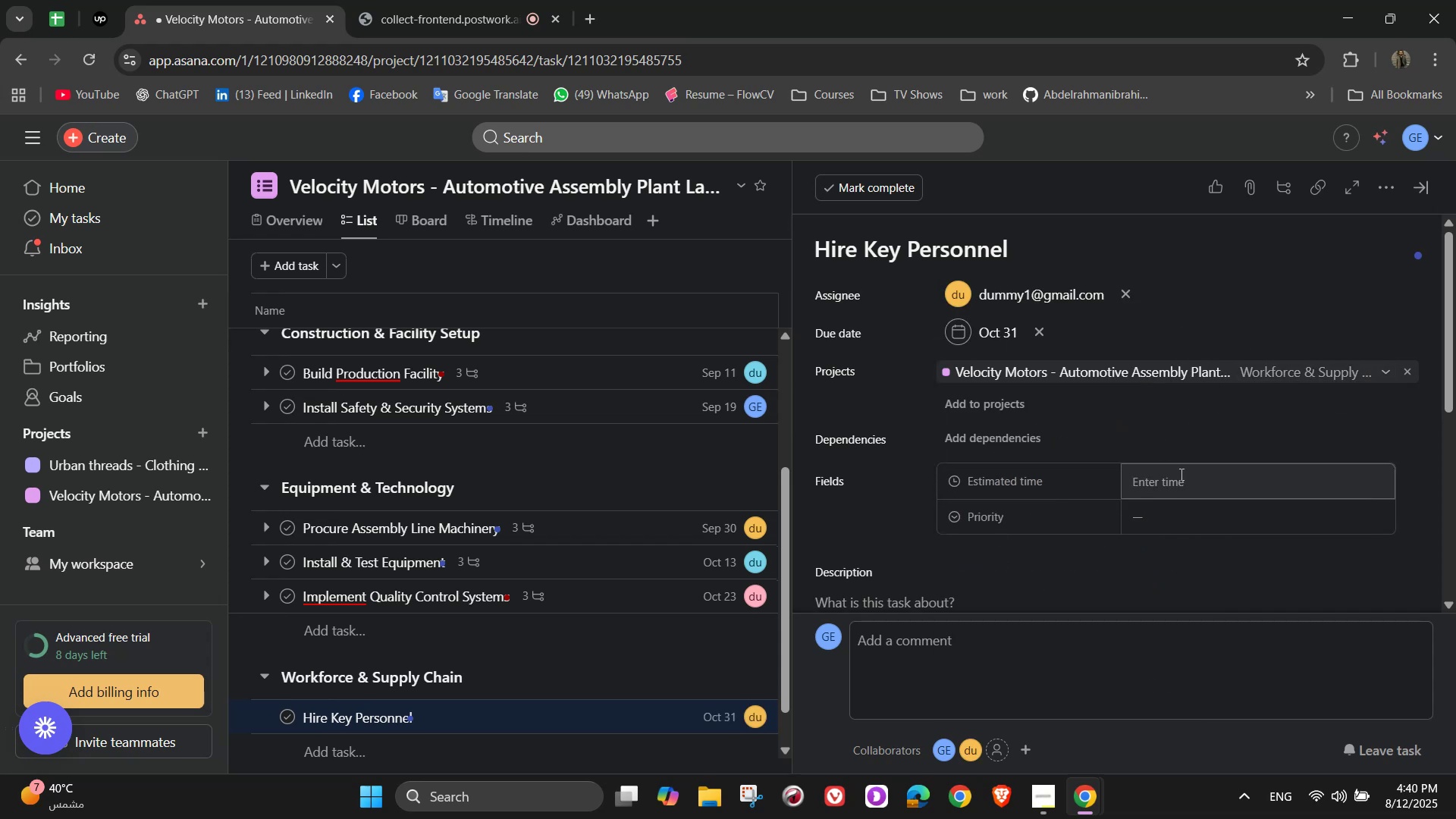 
left_click([1180, 474])
 